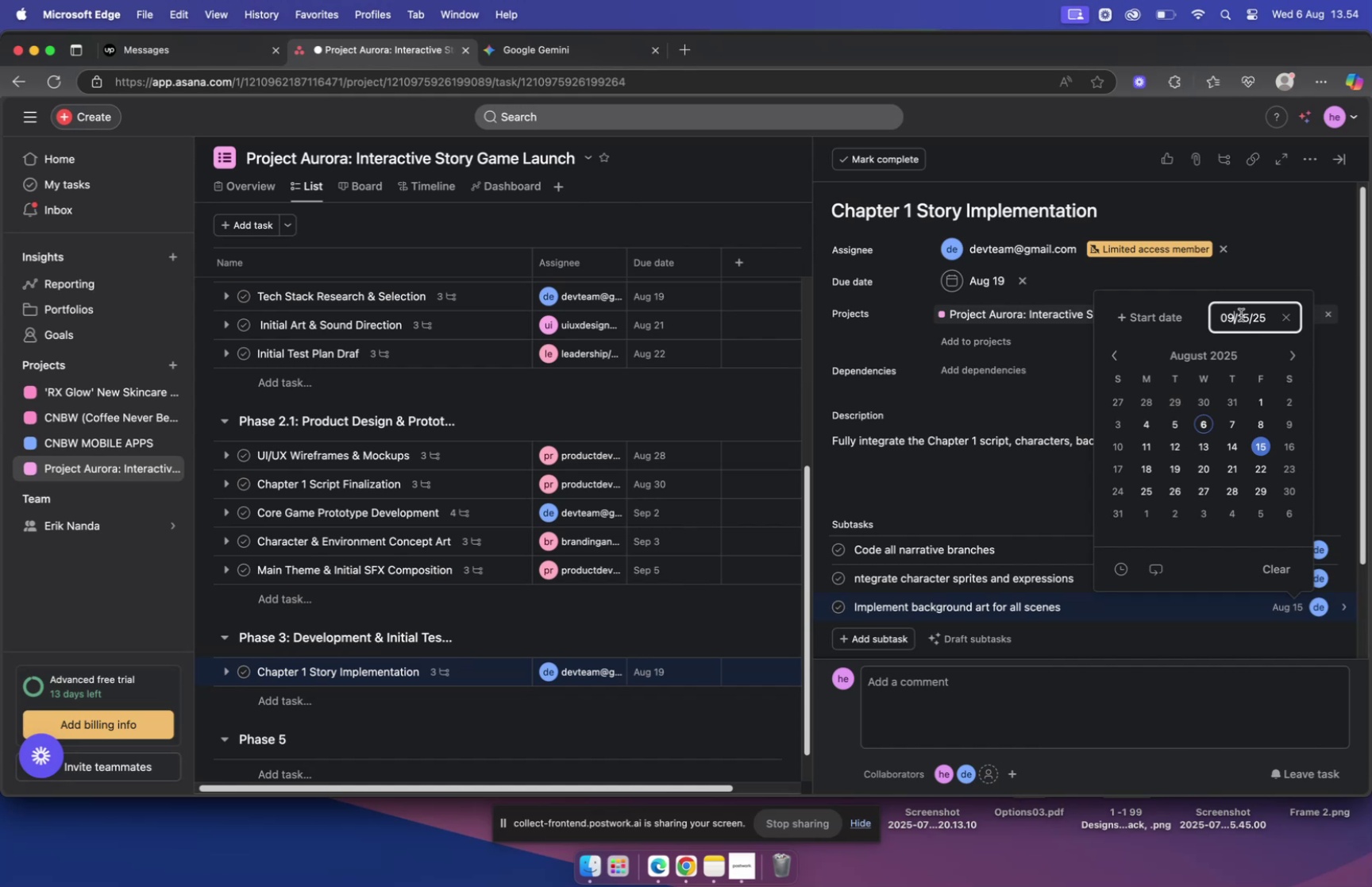 
left_click([1247, 314])
 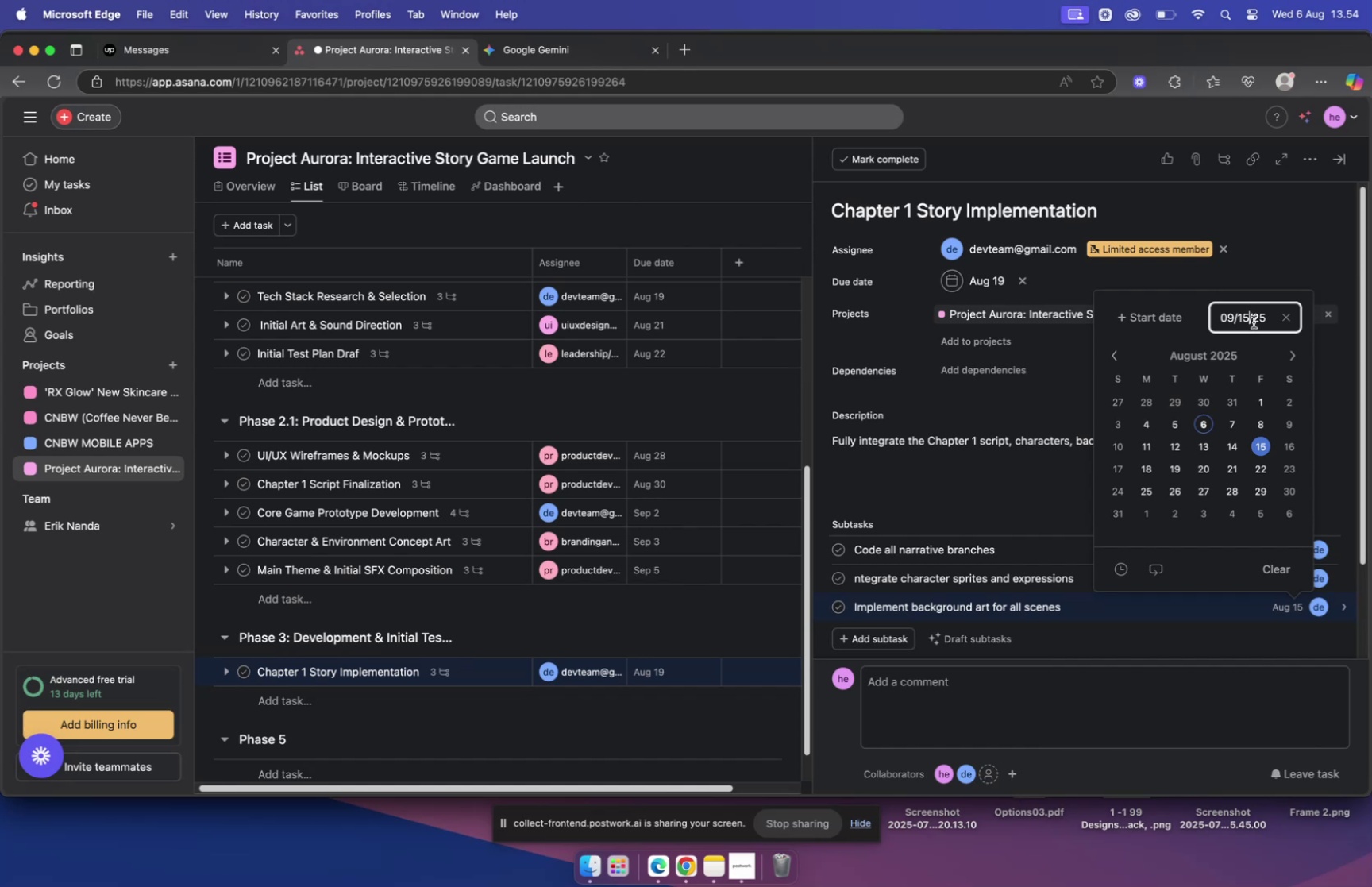 
wait(11.02)
 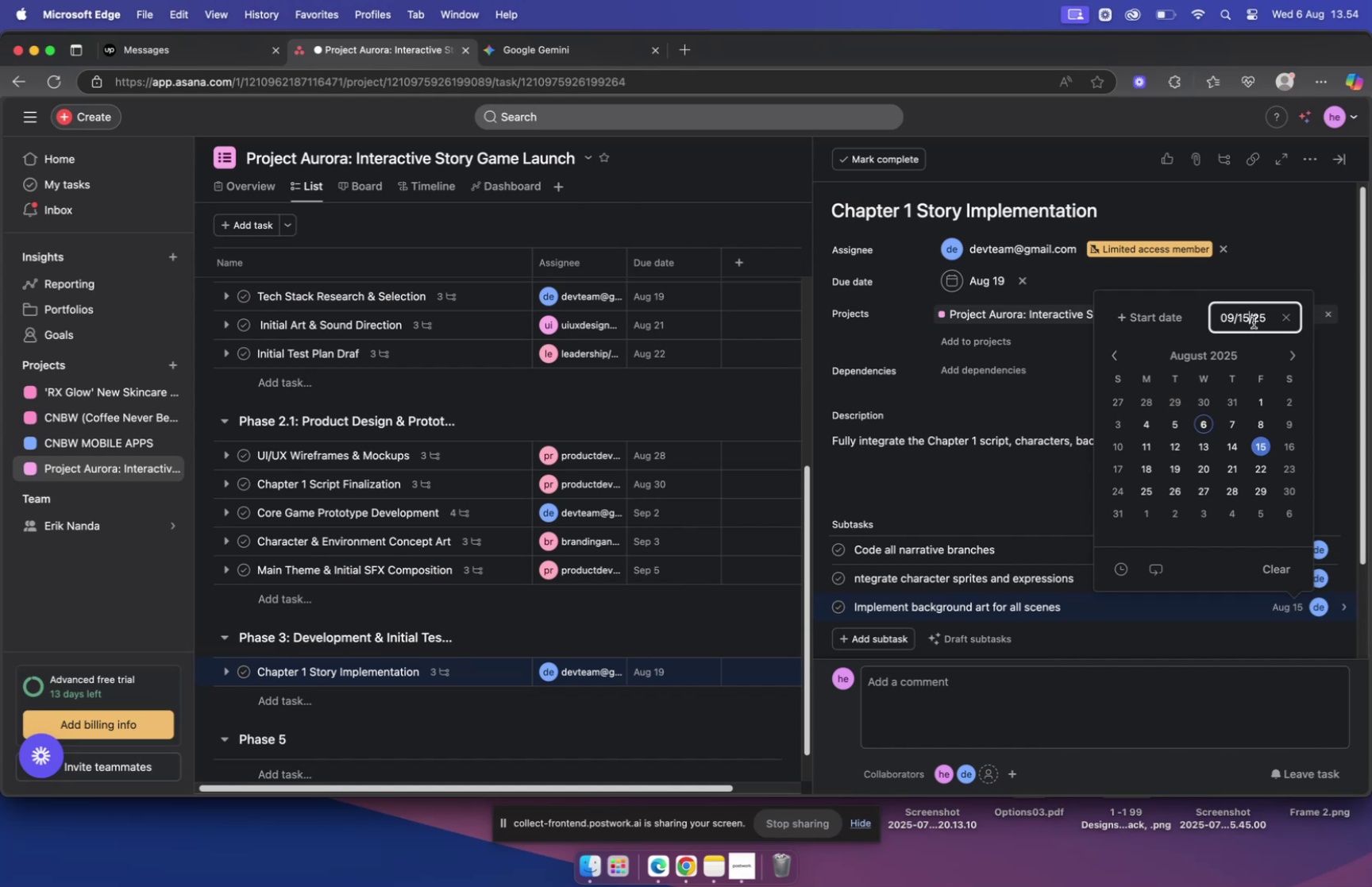 
left_click([1284, 446])
 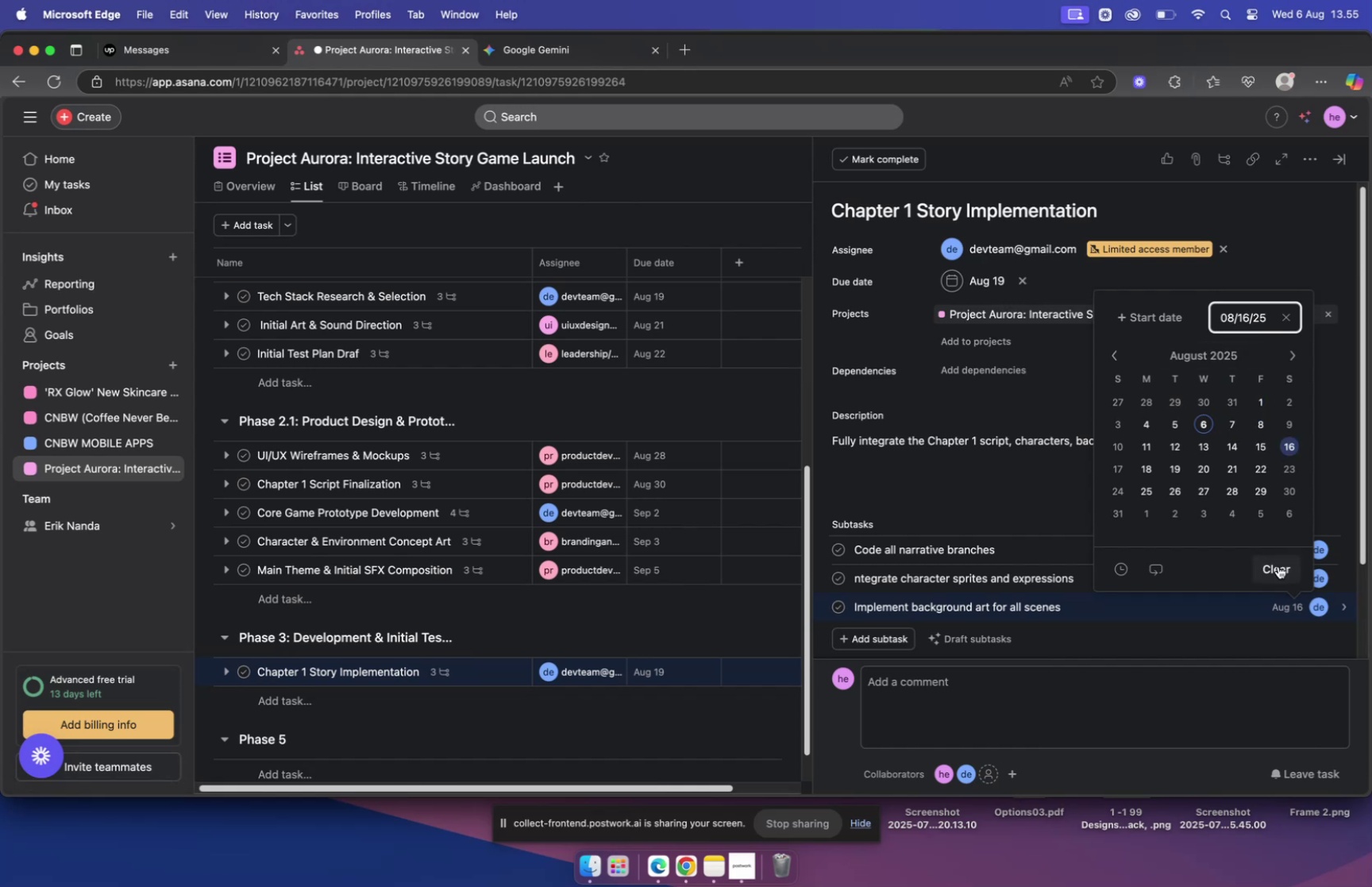 
left_click([1294, 349])
 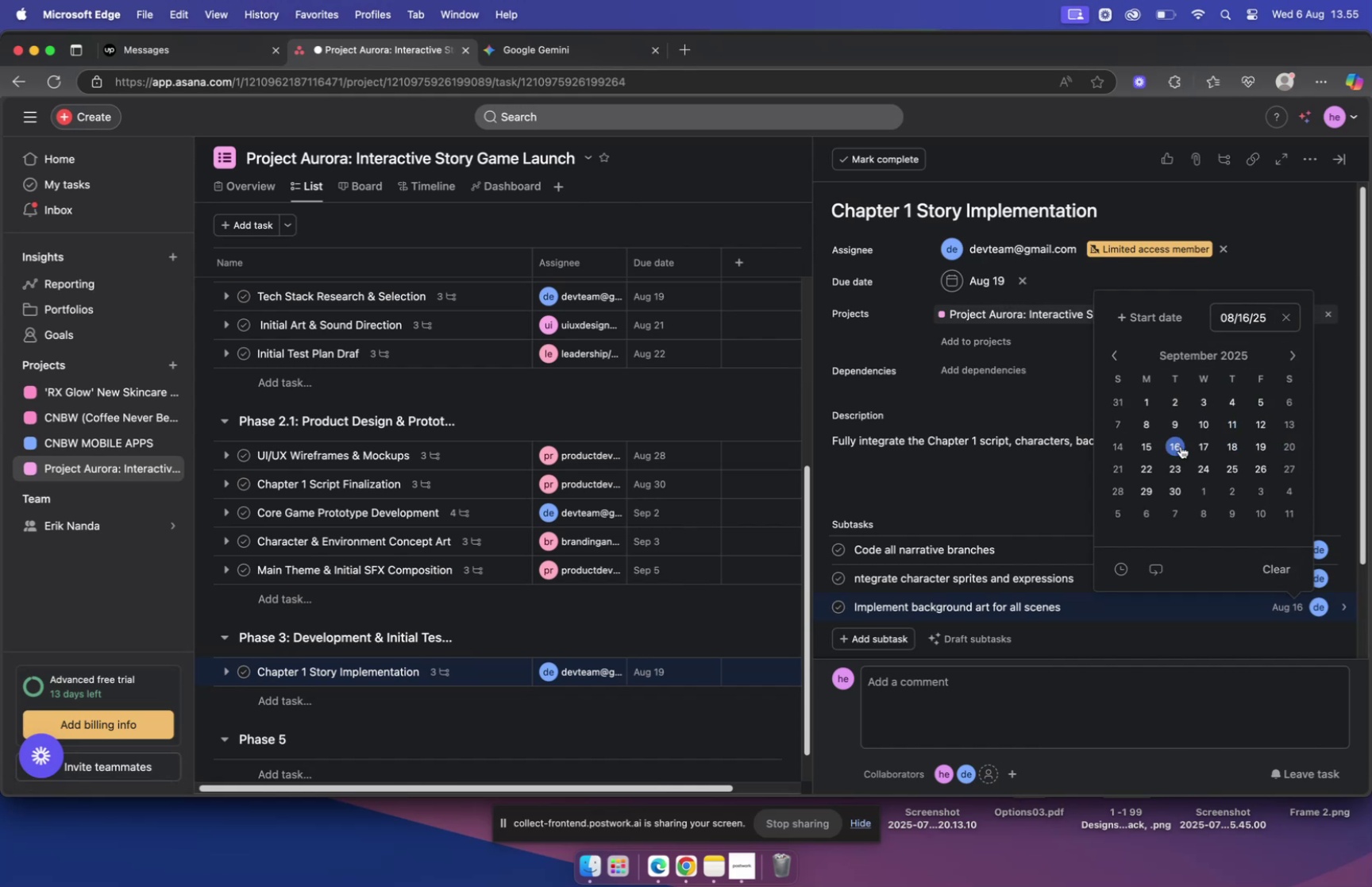 
left_click([1181, 445])
 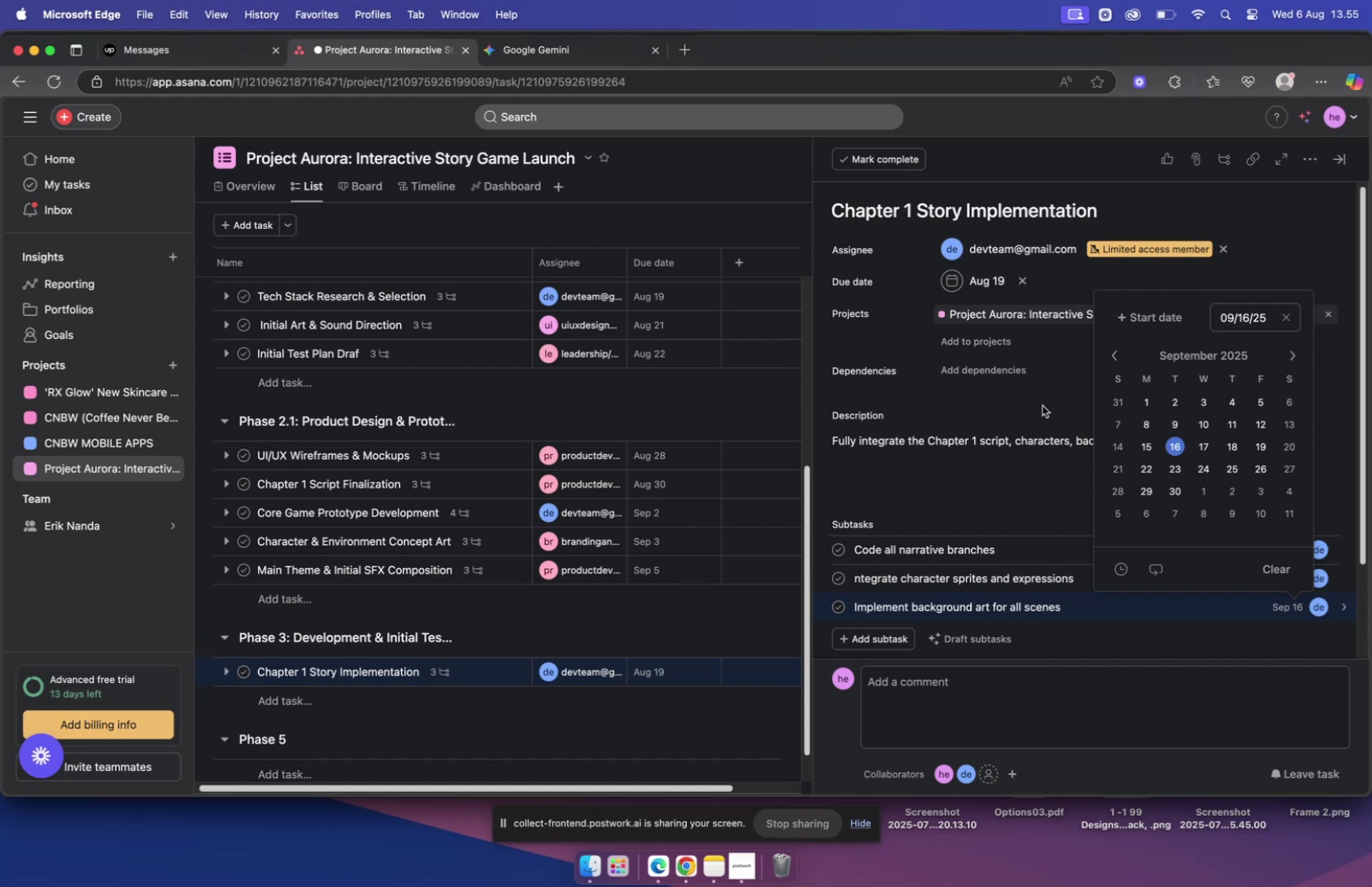 
left_click([1039, 403])
 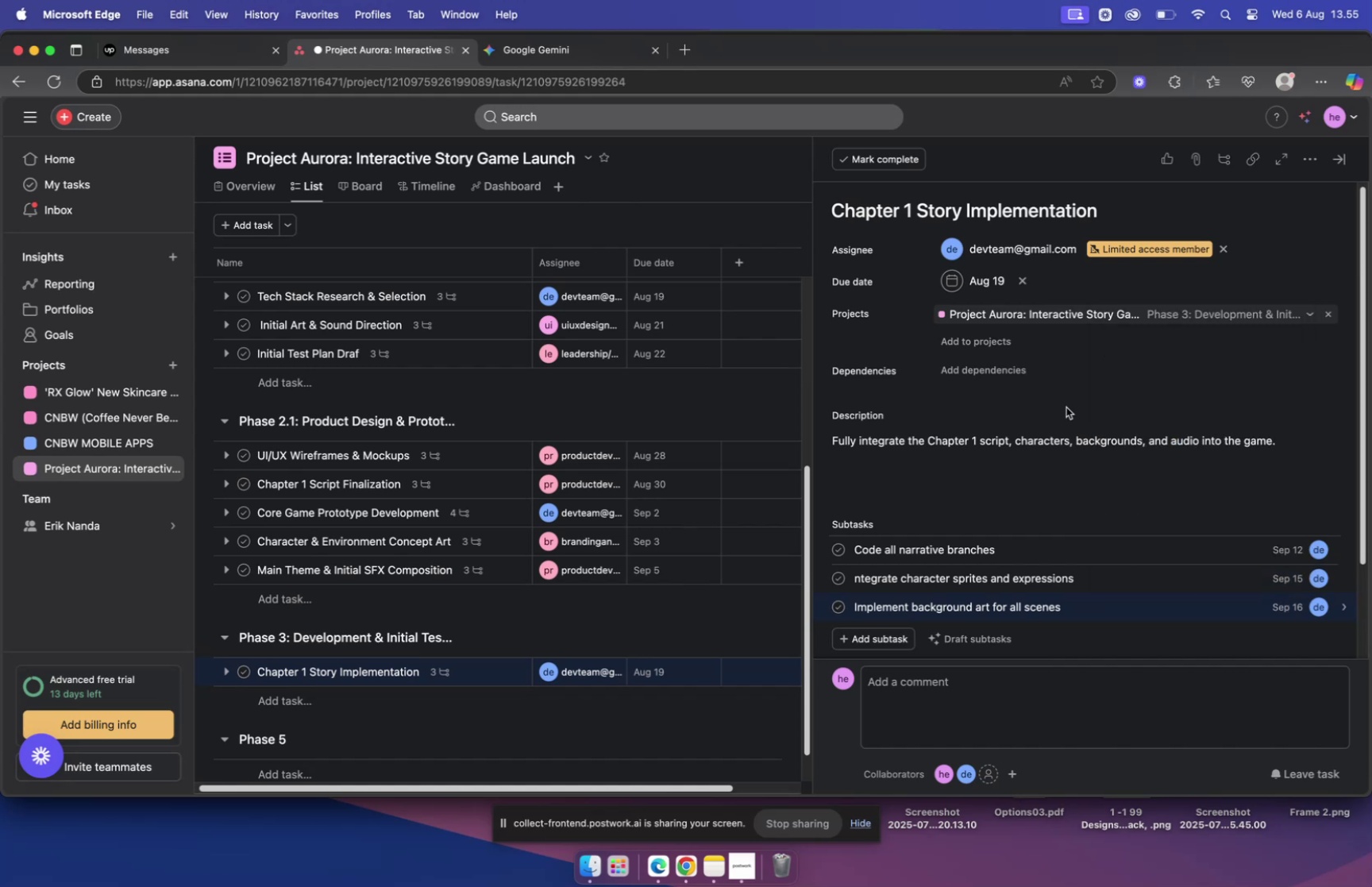 
scroll: coordinate [1068, 405], scroll_direction: down, amount: 3.0
 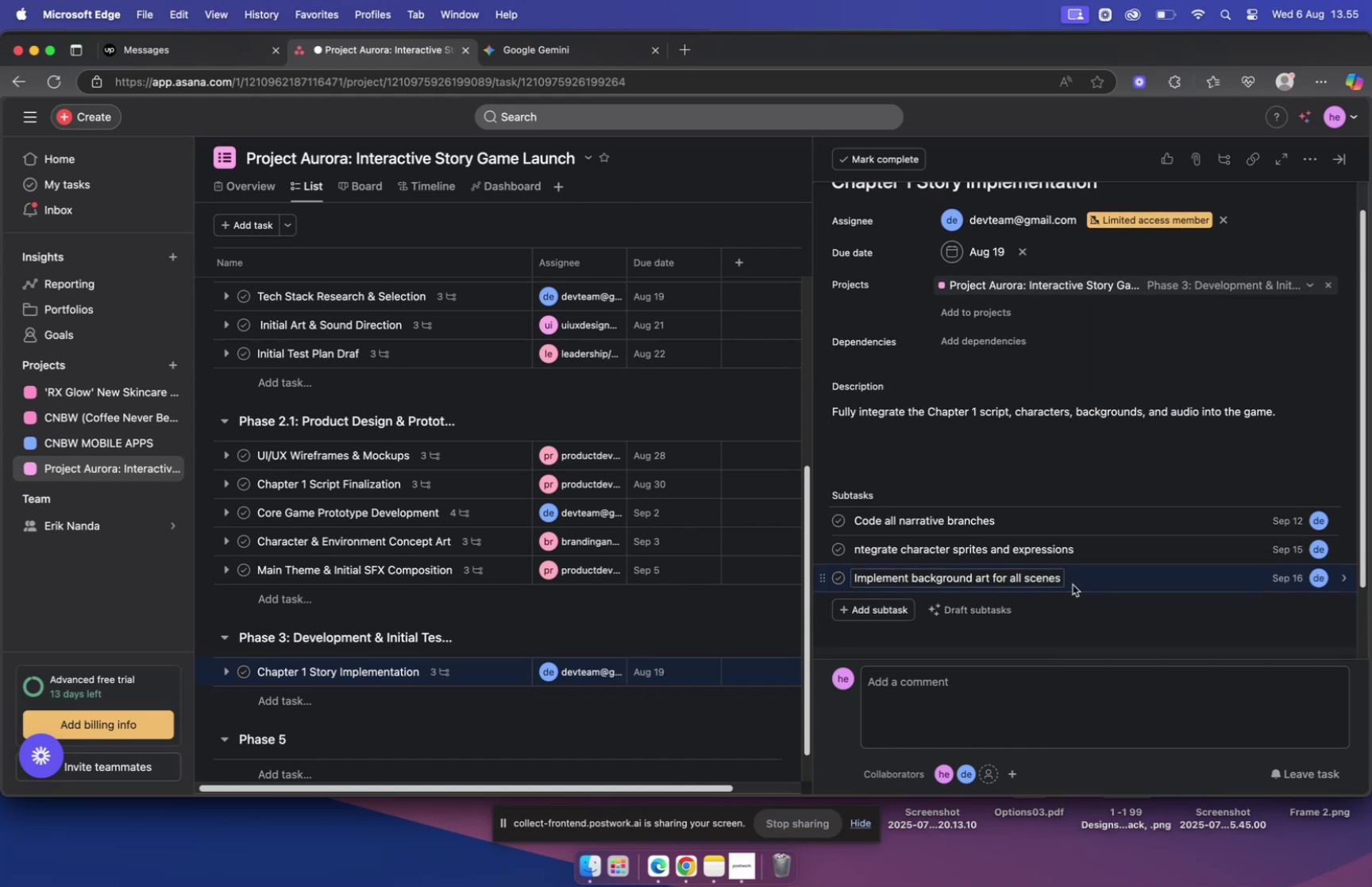 
left_click([1104, 575])
 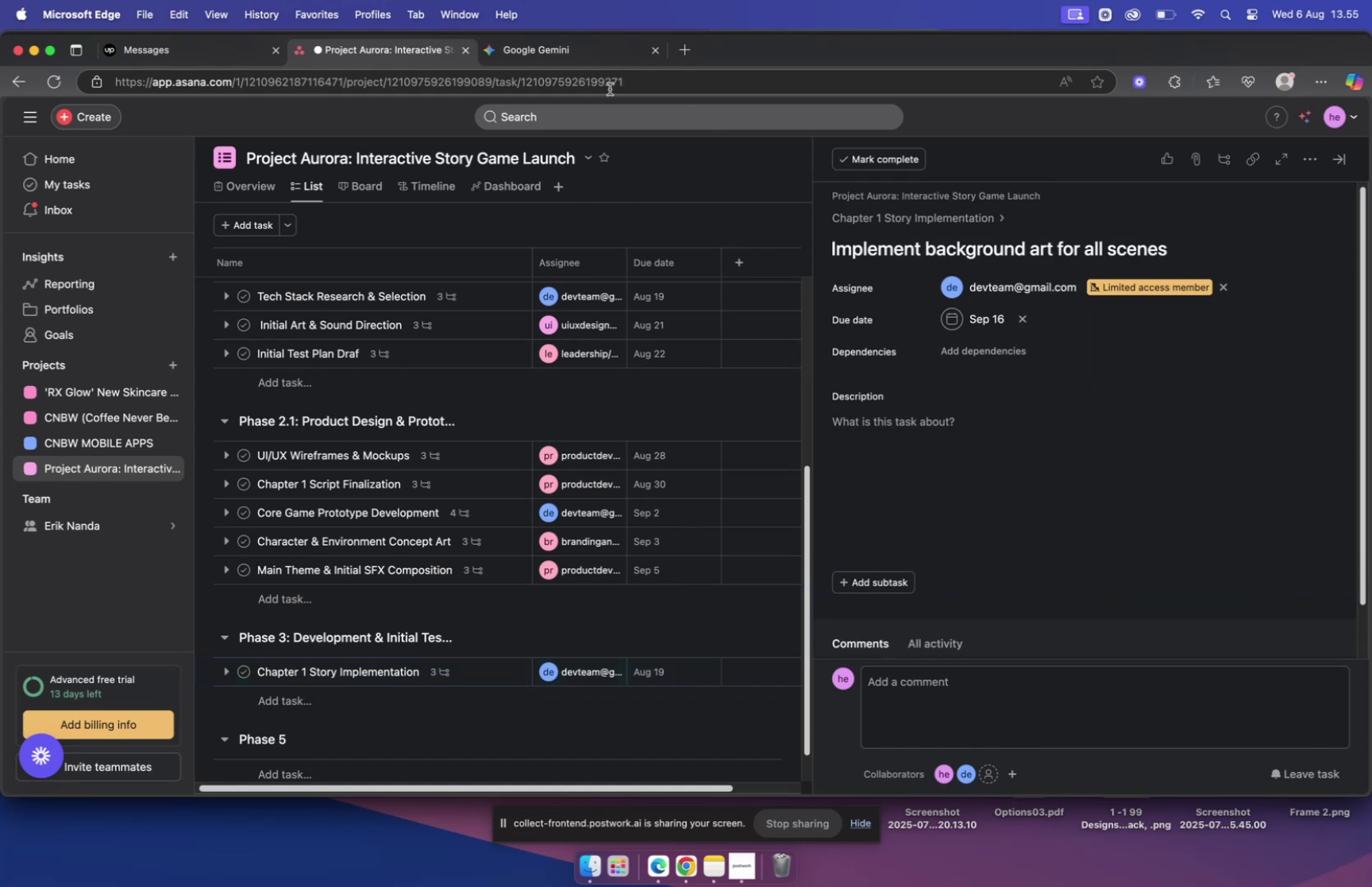 
left_click([588, 63])
 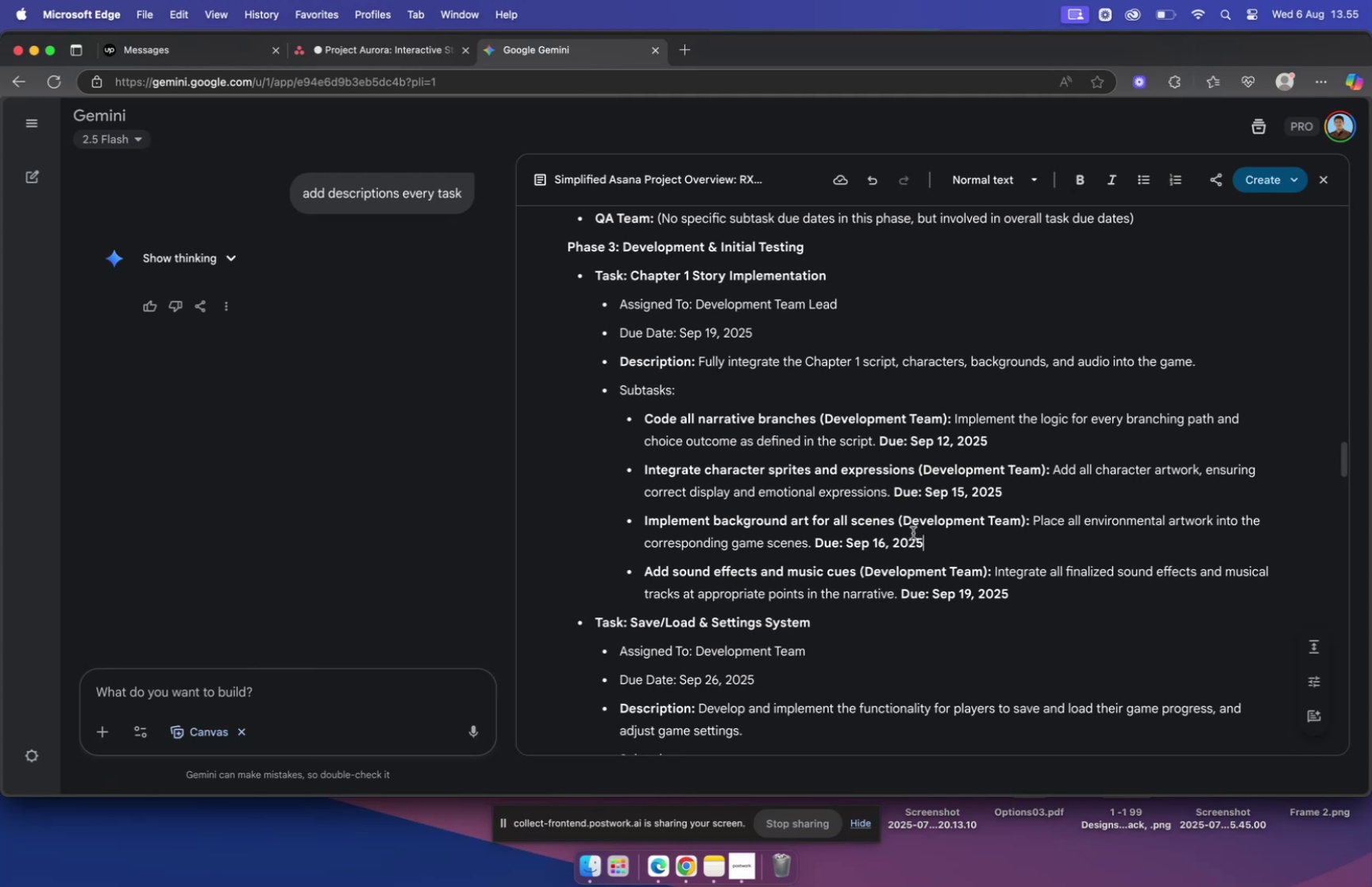 
left_click_drag(start_coordinate=[1031, 519], to_coordinate=[810, 537])
 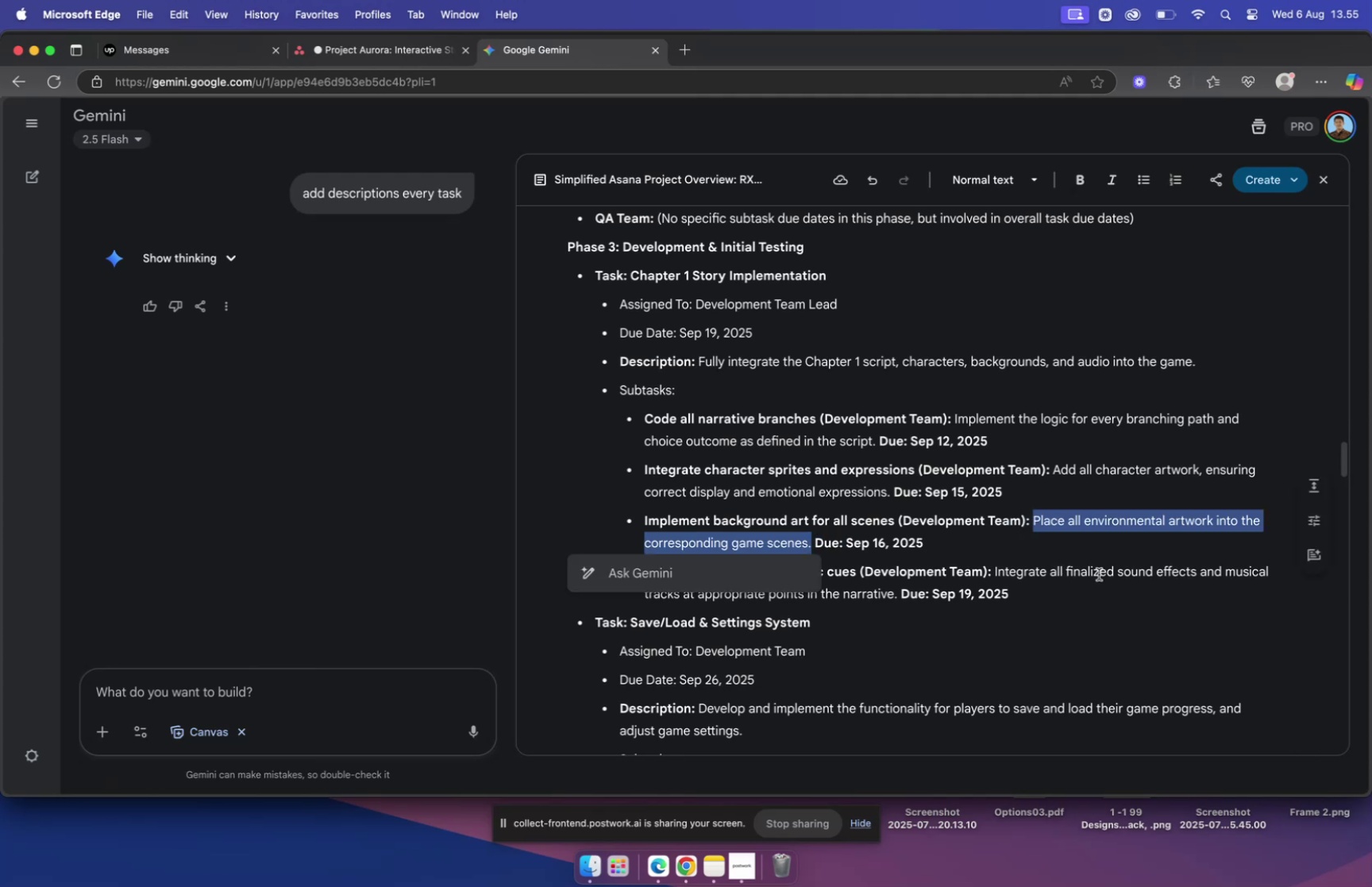 
key(Meta+C)
 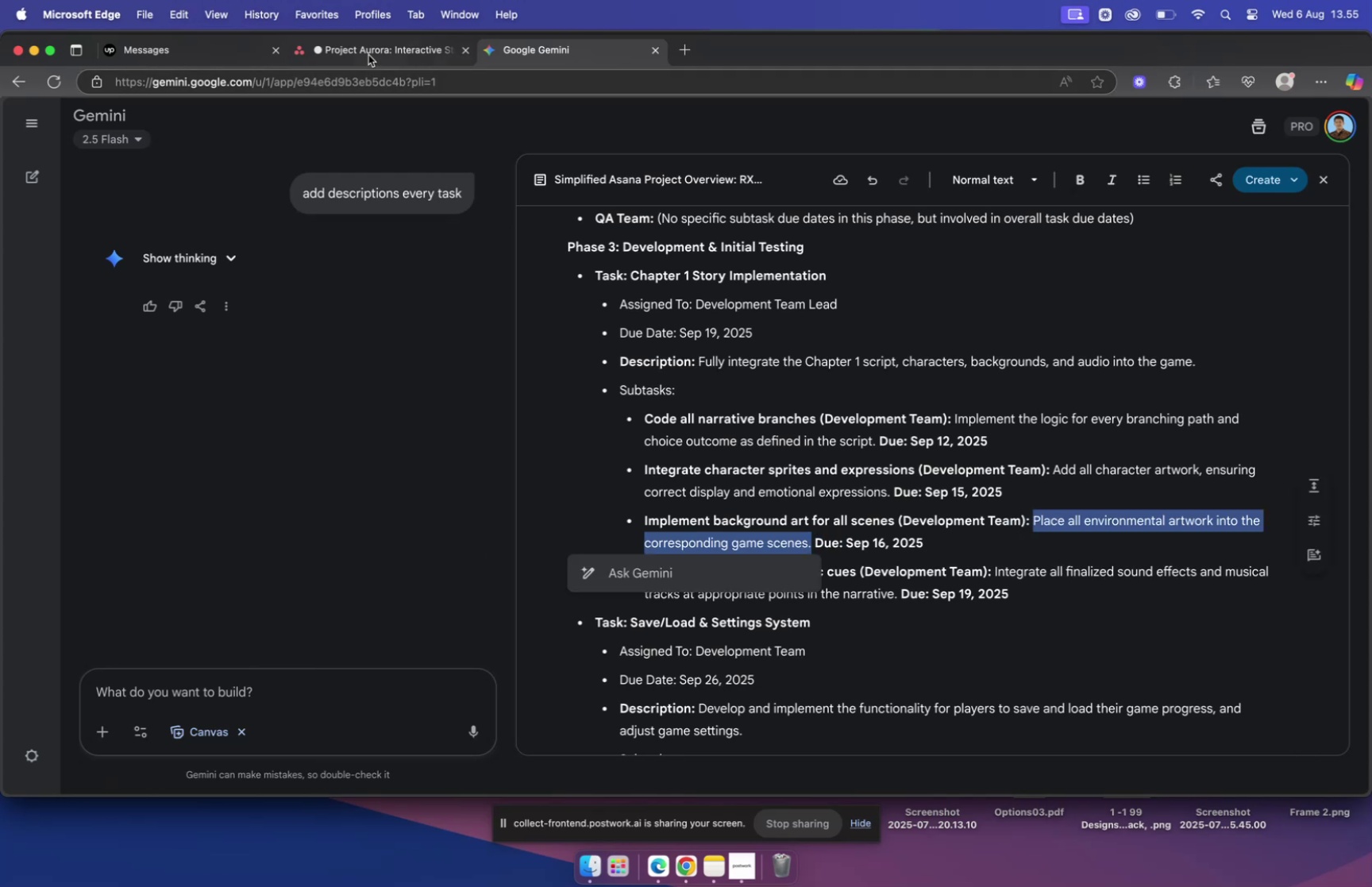 
left_click([368, 49])
 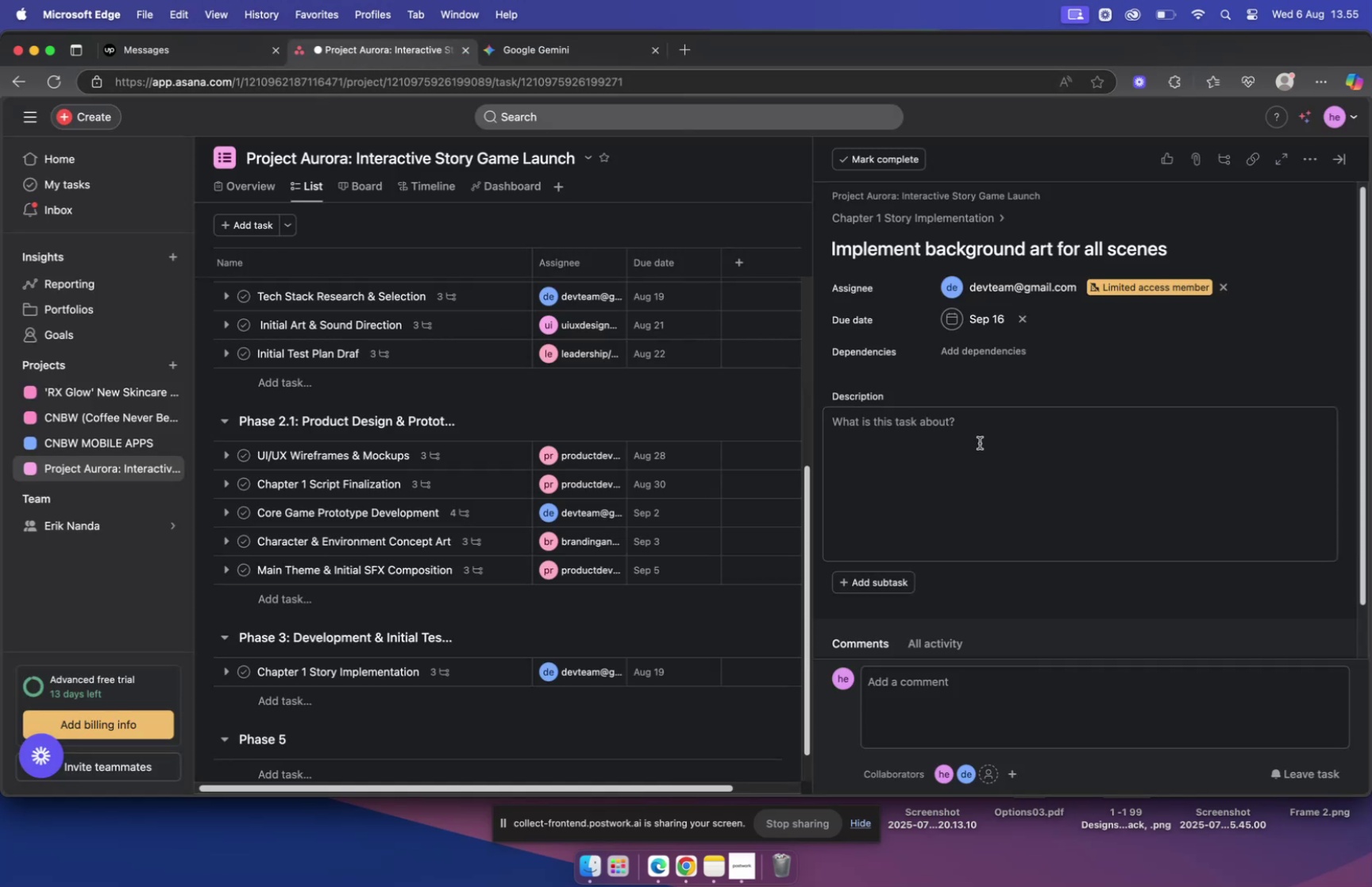 
left_click([960, 426])
 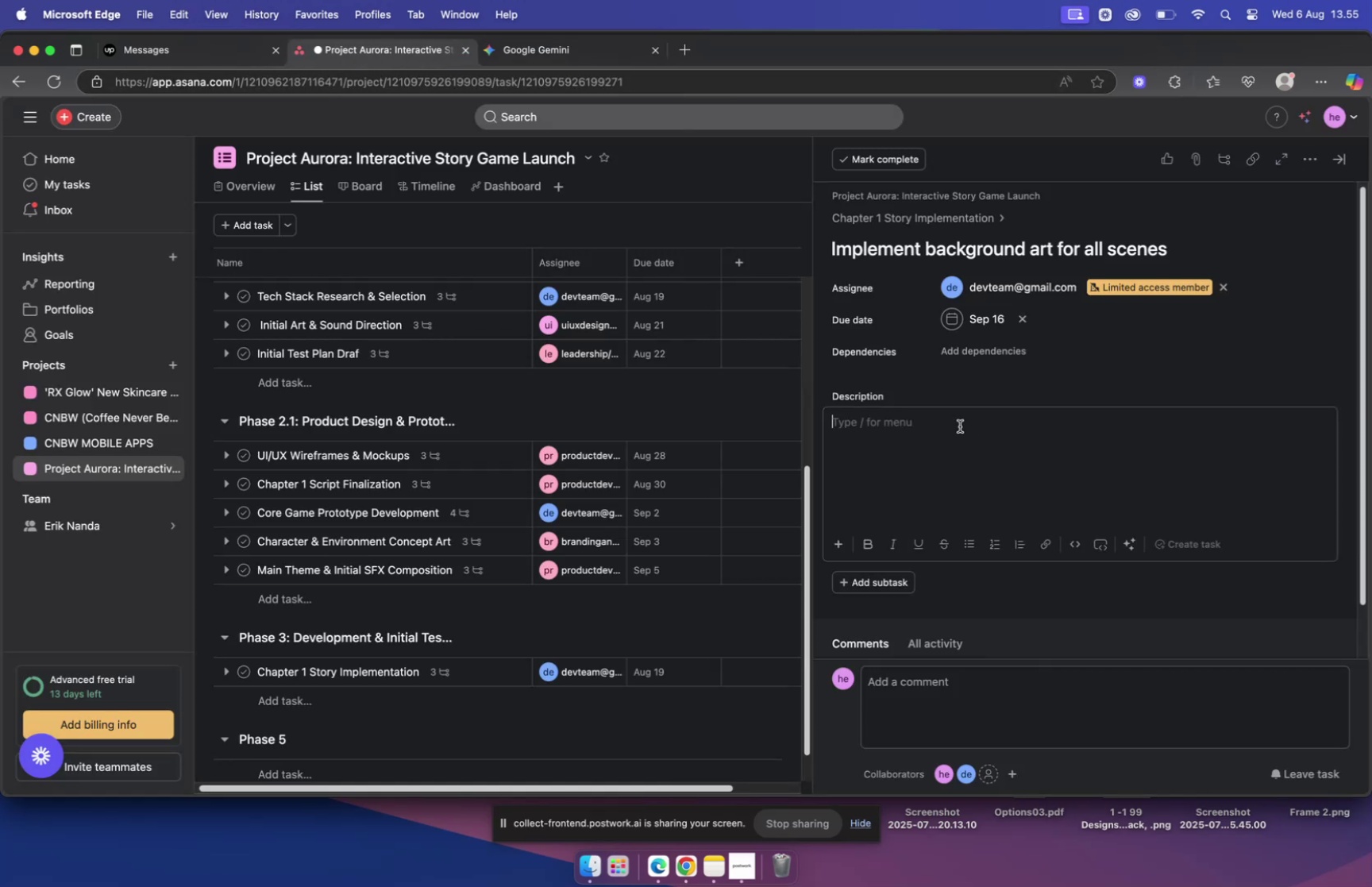 
key(Meta+V)
 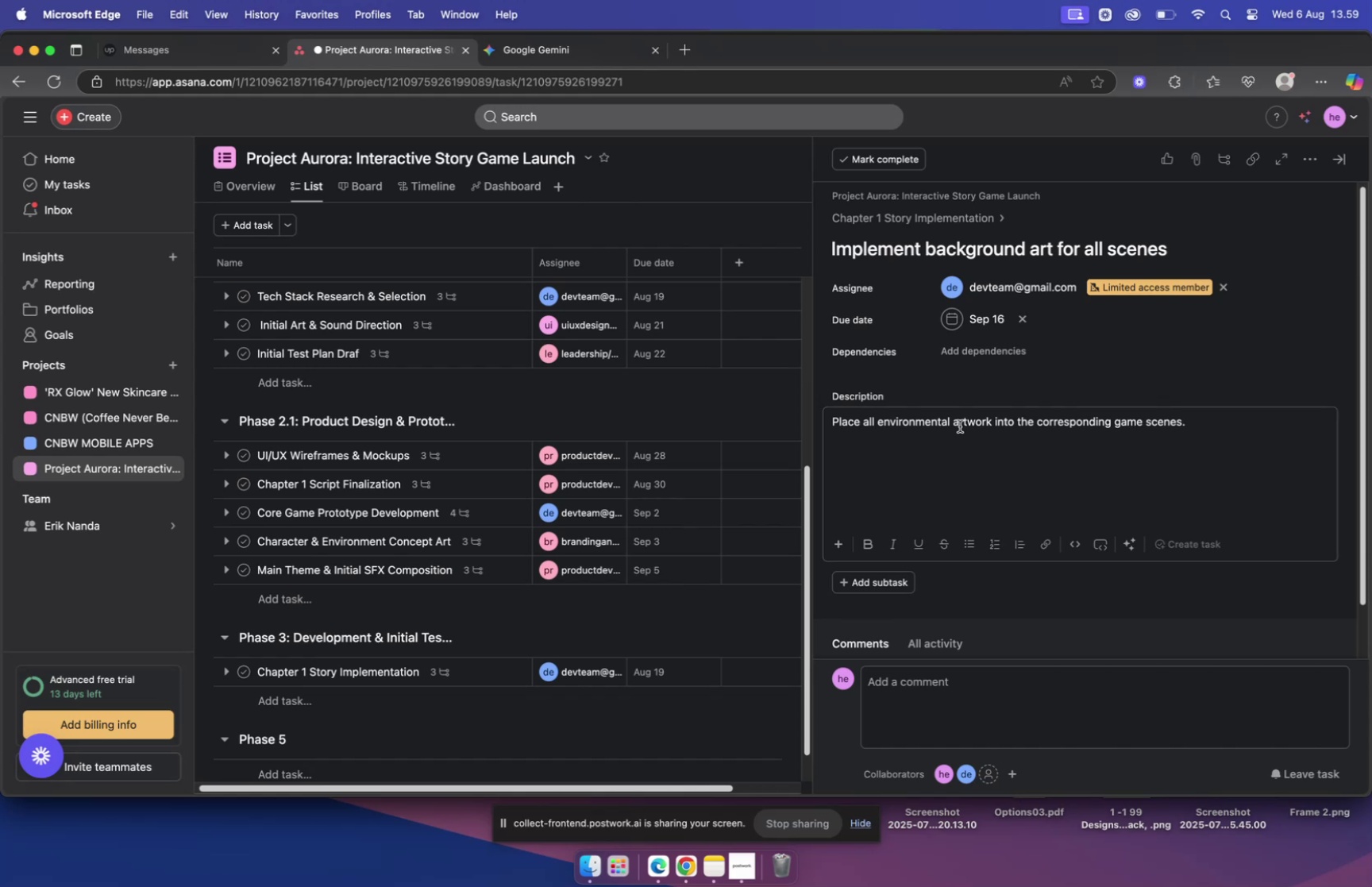 
wait(248.01)
 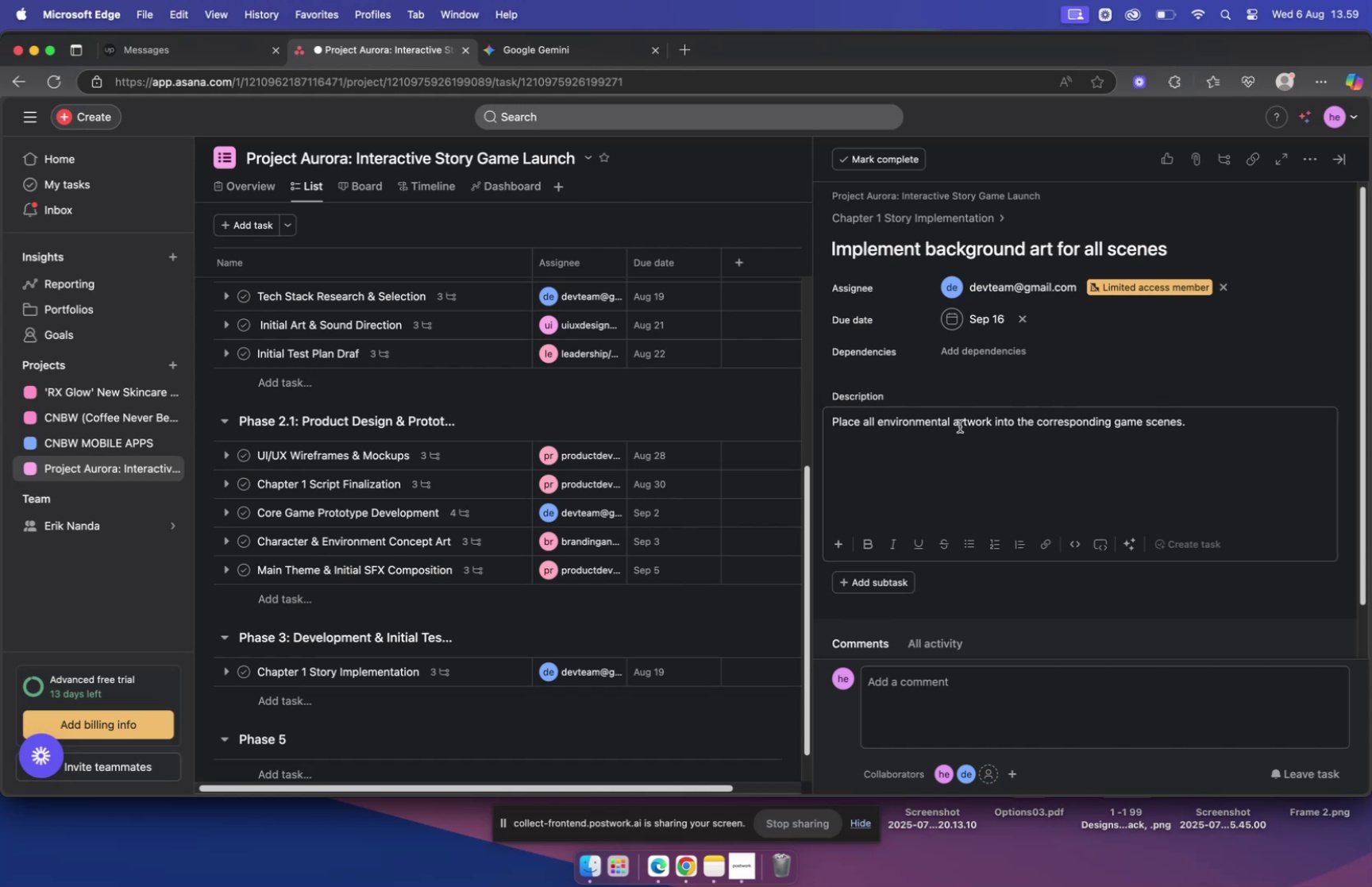 
left_click([1026, 457])
 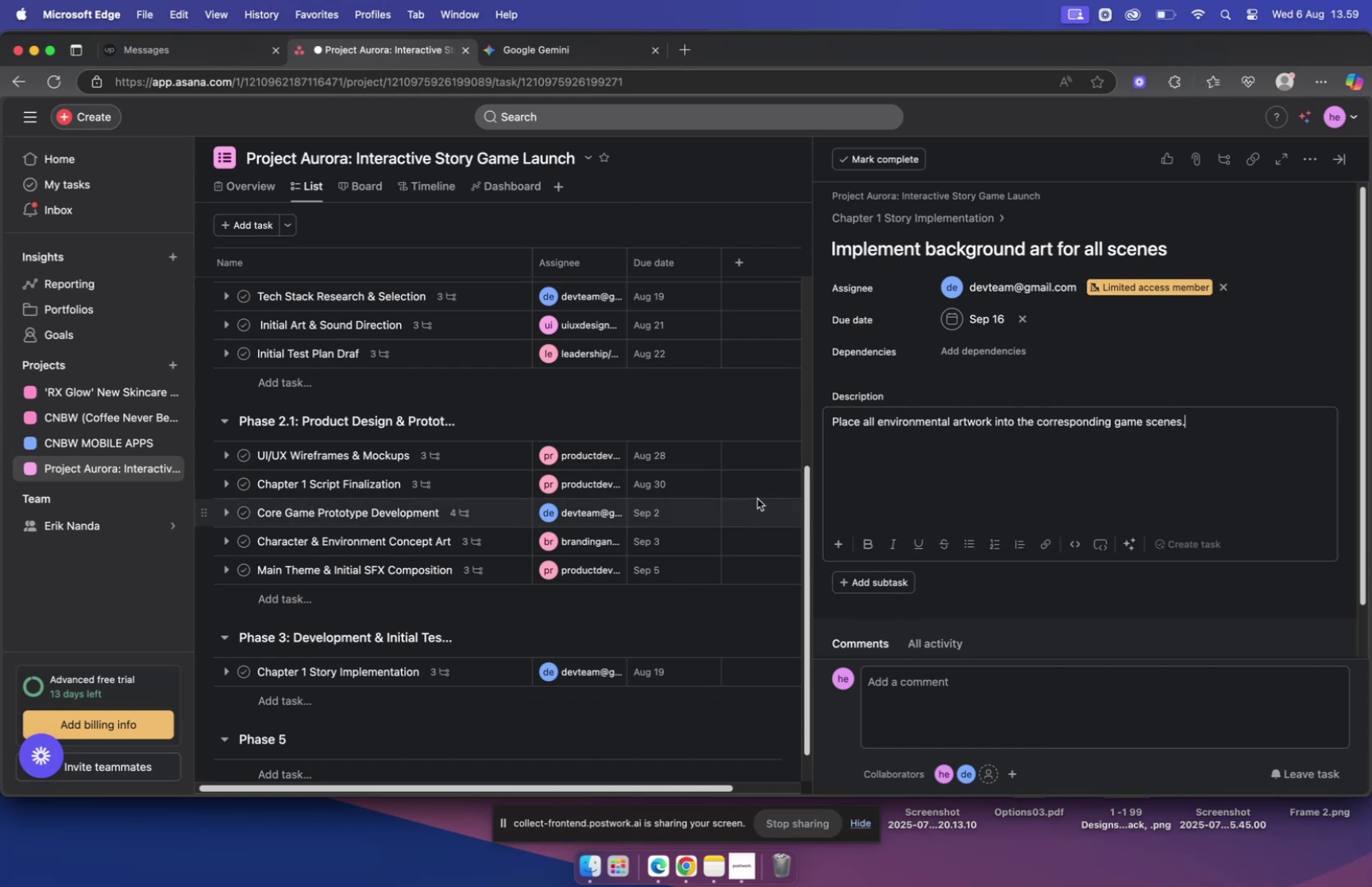 
key(Backspace)
 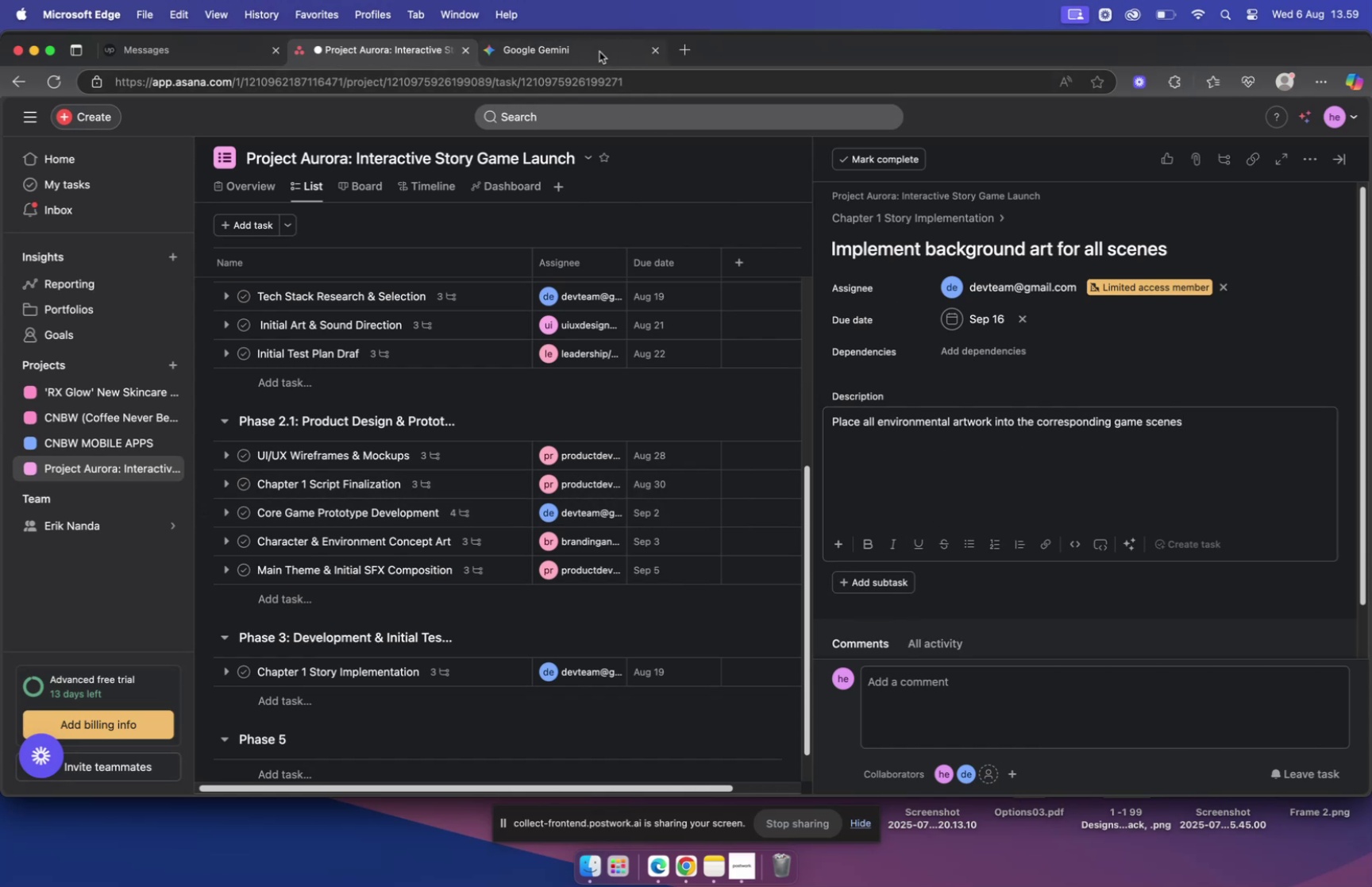 
left_click([599, 52])
 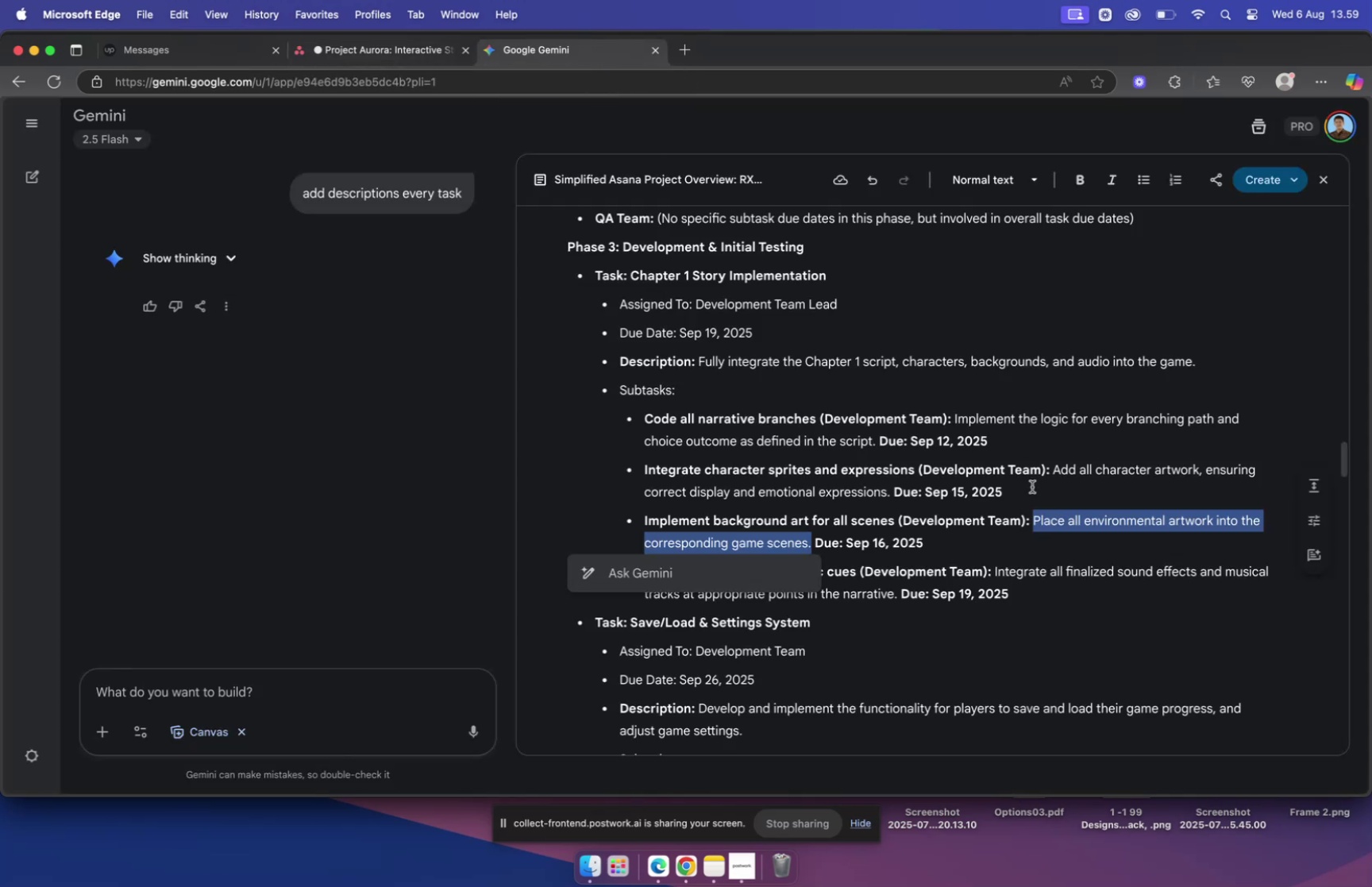 
left_click([1033, 487])
 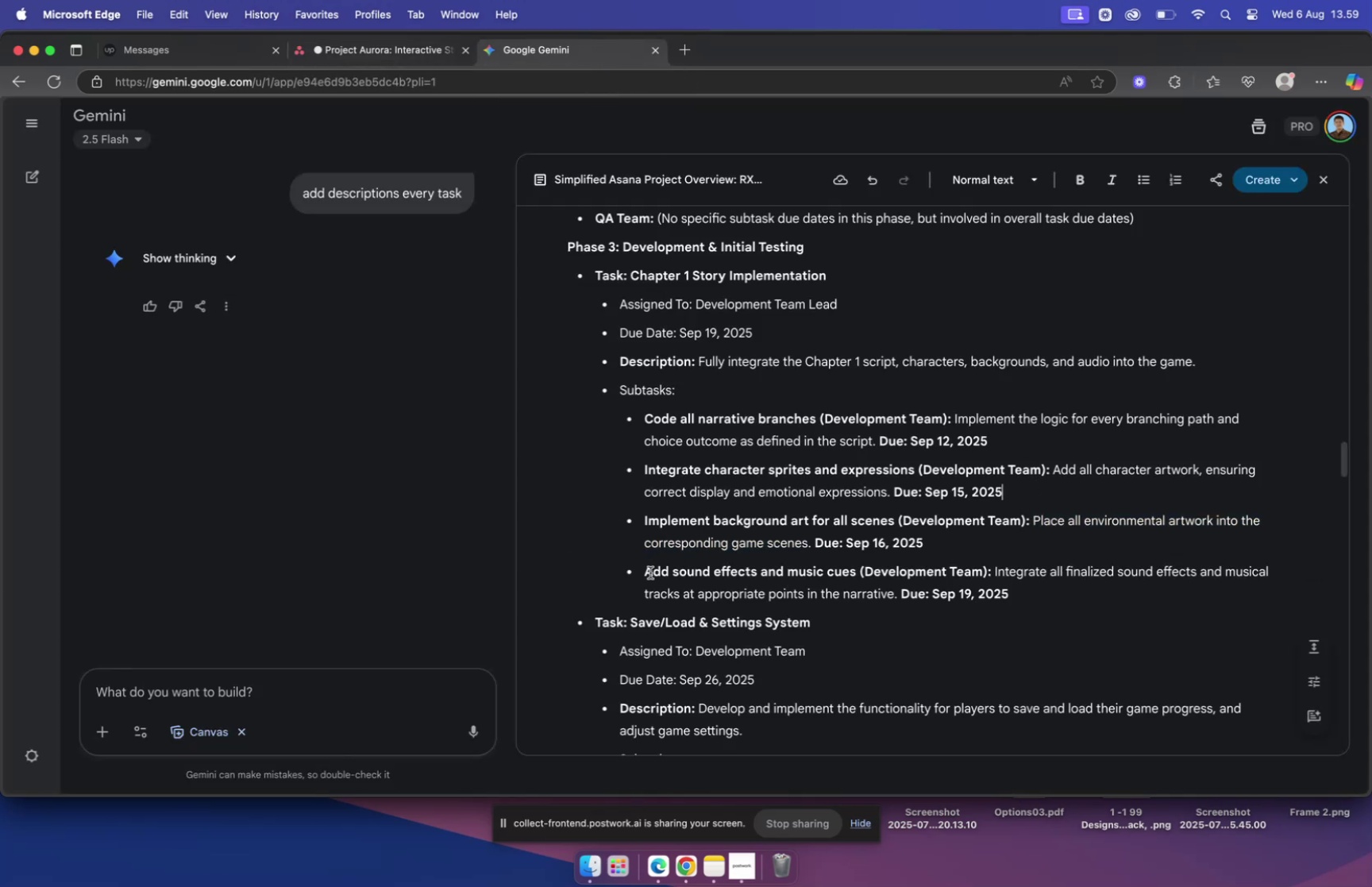 
left_click_drag(start_coordinate=[648, 572], to_coordinate=[860, 573])
 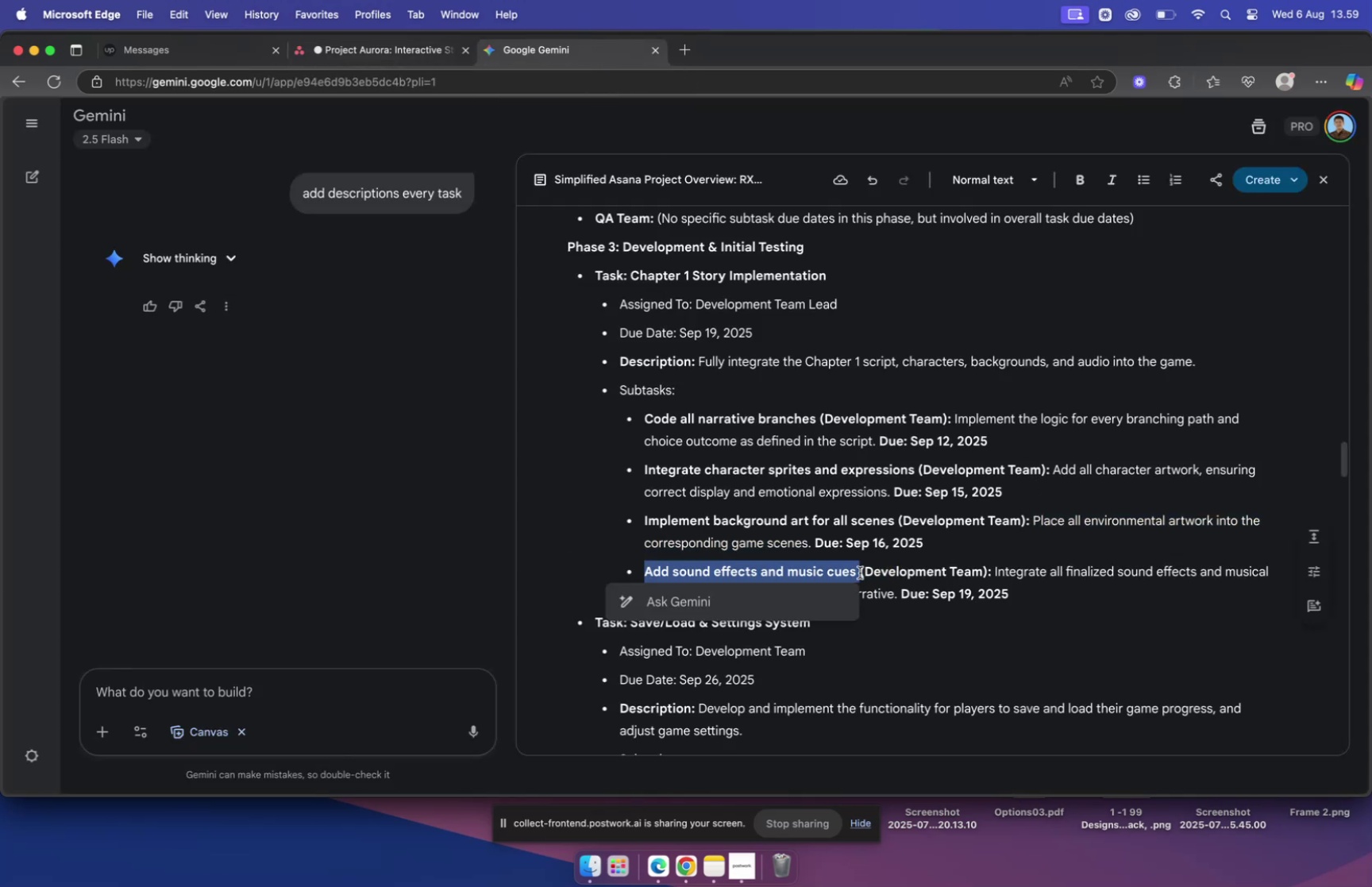 
key(Meta+CommandLeft)
 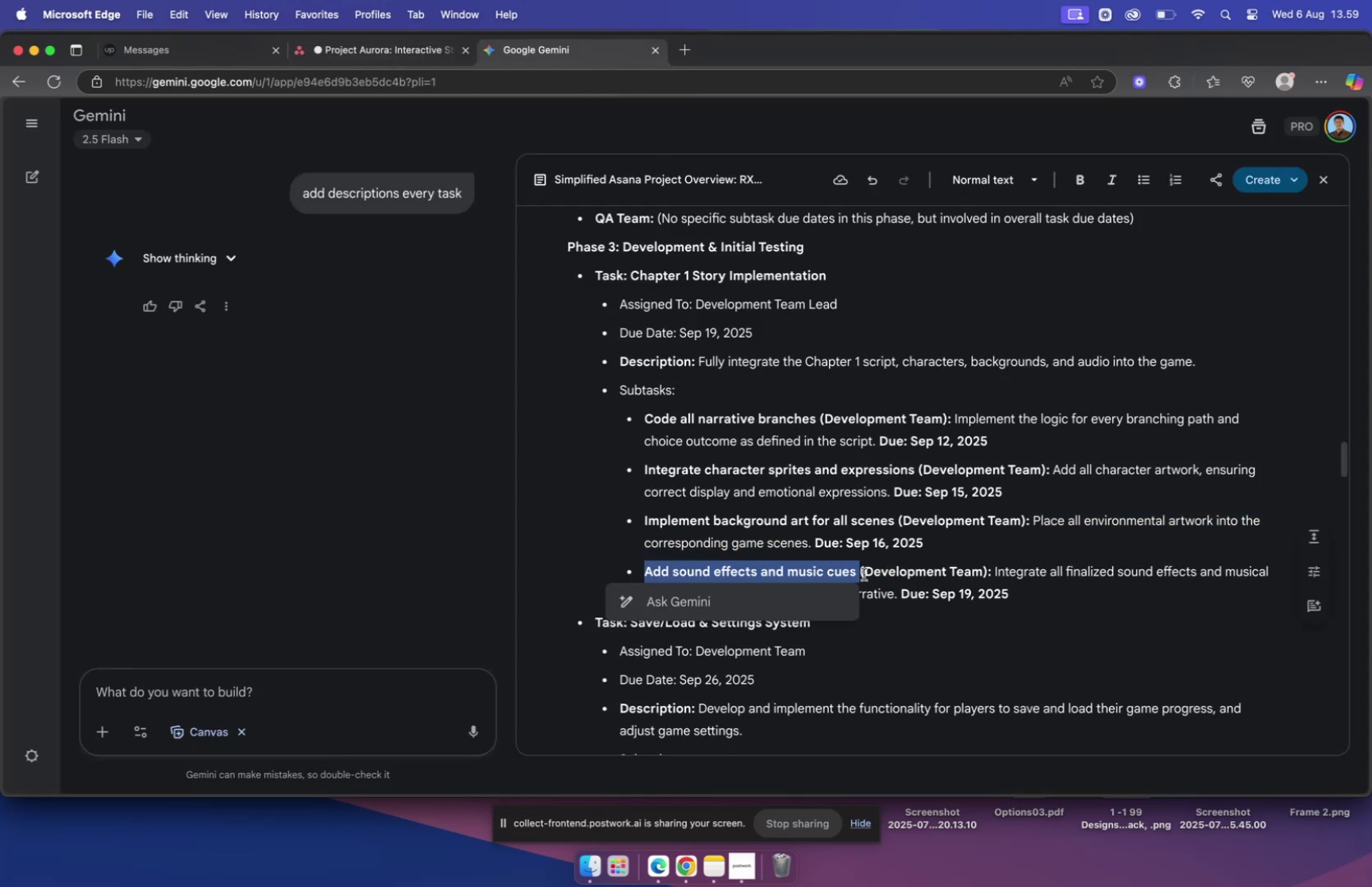 
key(Meta+C)
 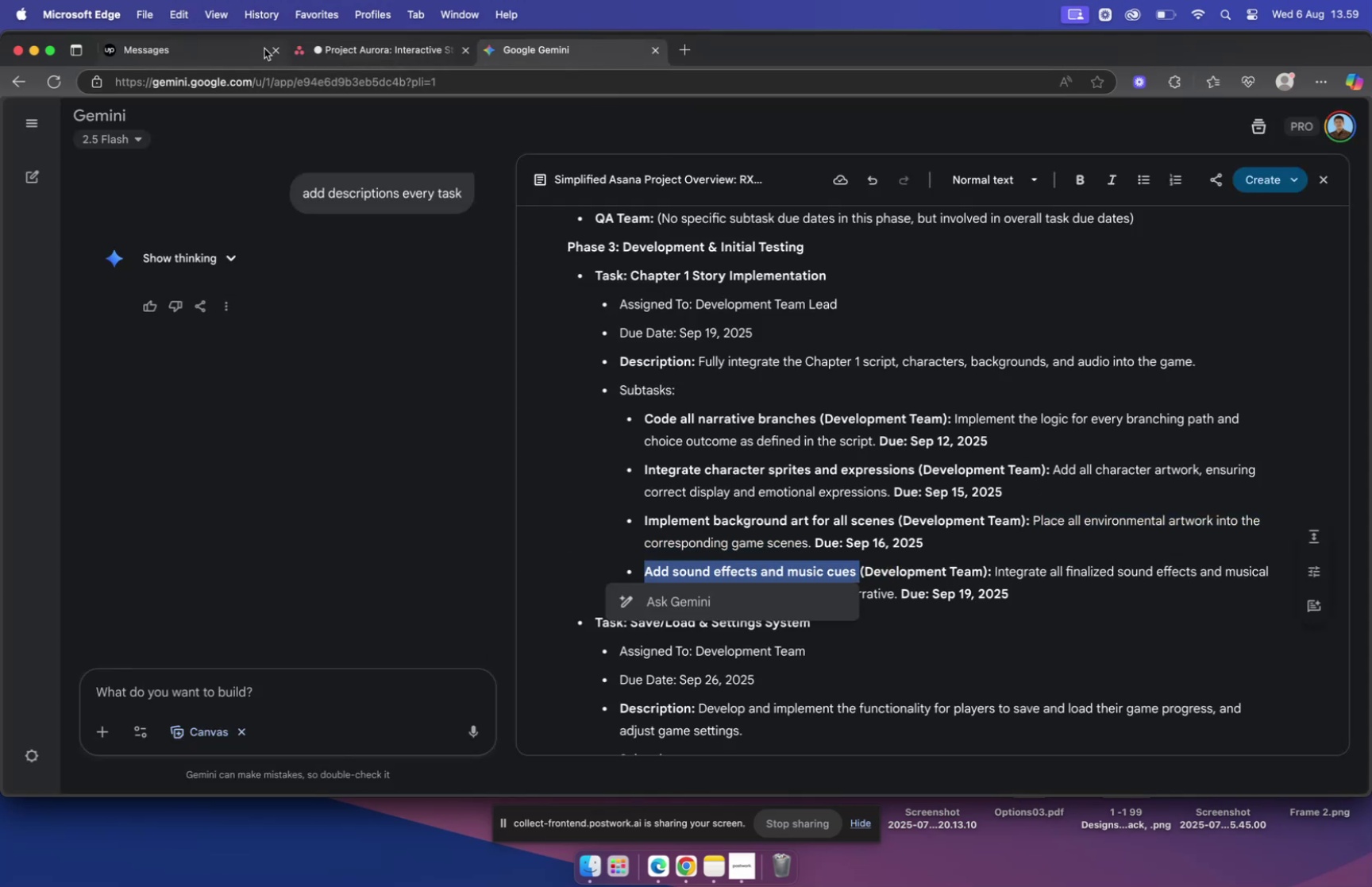 
left_click([376, 56])
 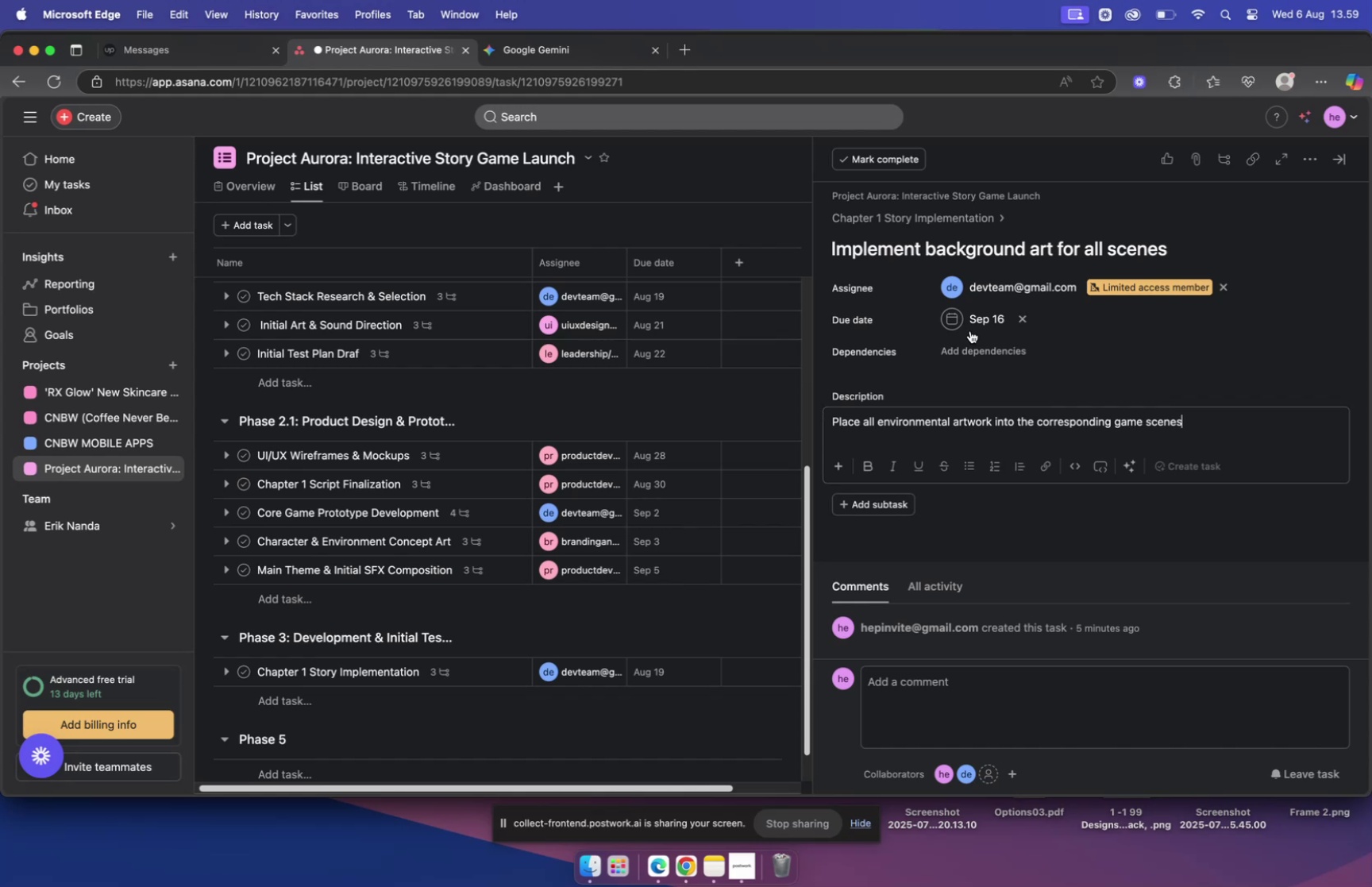 
left_click([927, 226])
 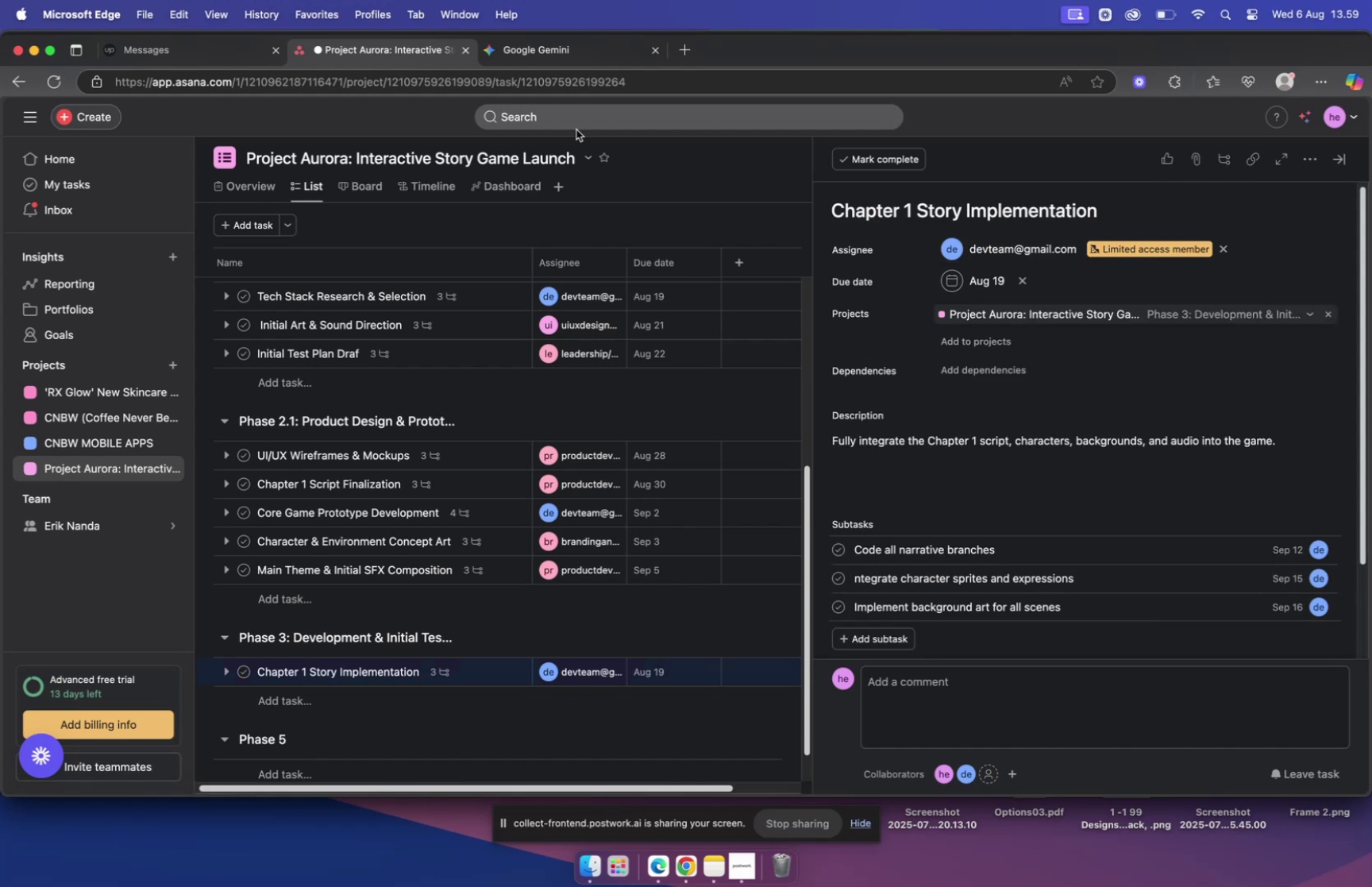 
left_click([557, 56])
 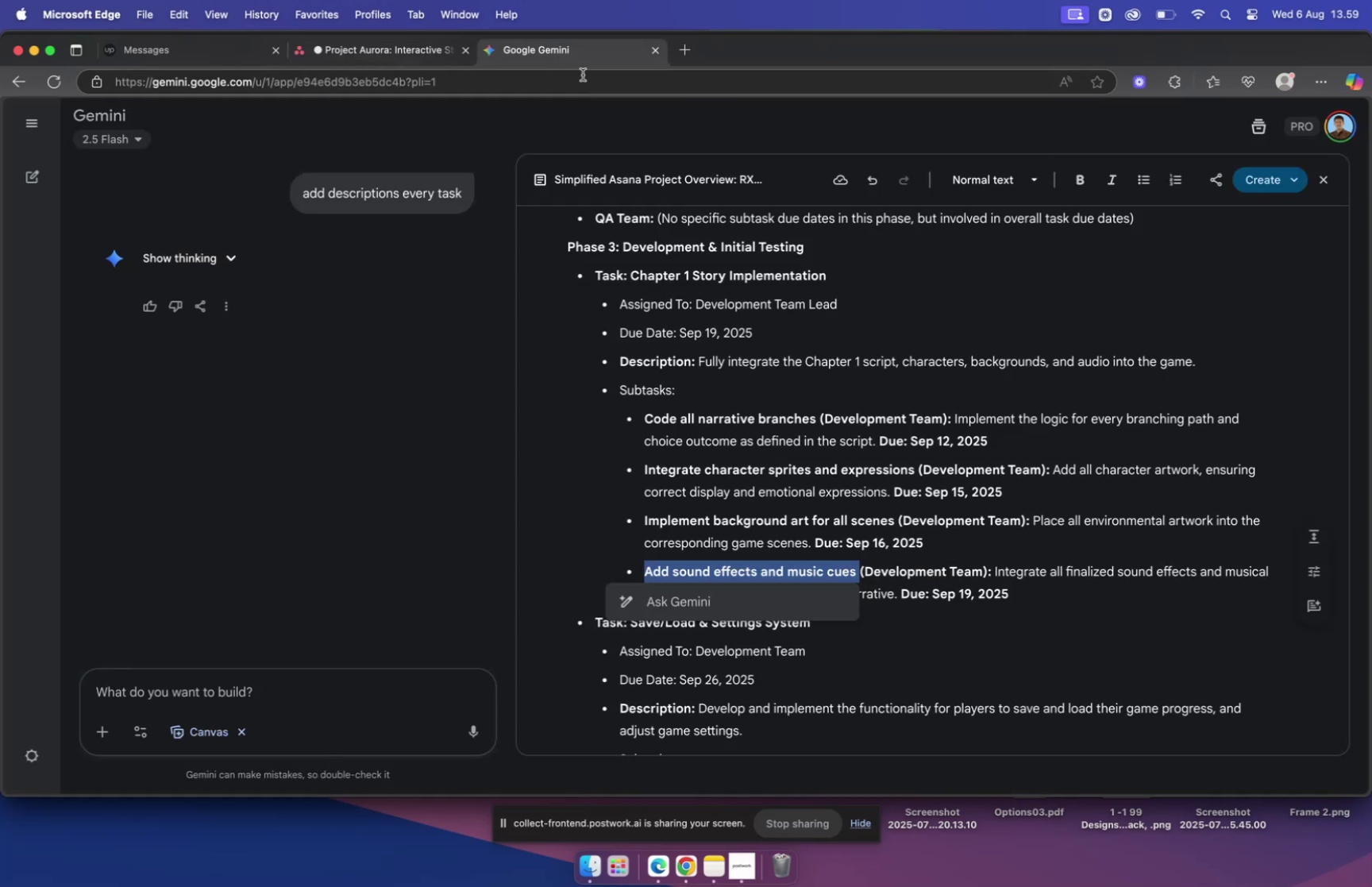 
key(Meta+CommandLeft)
 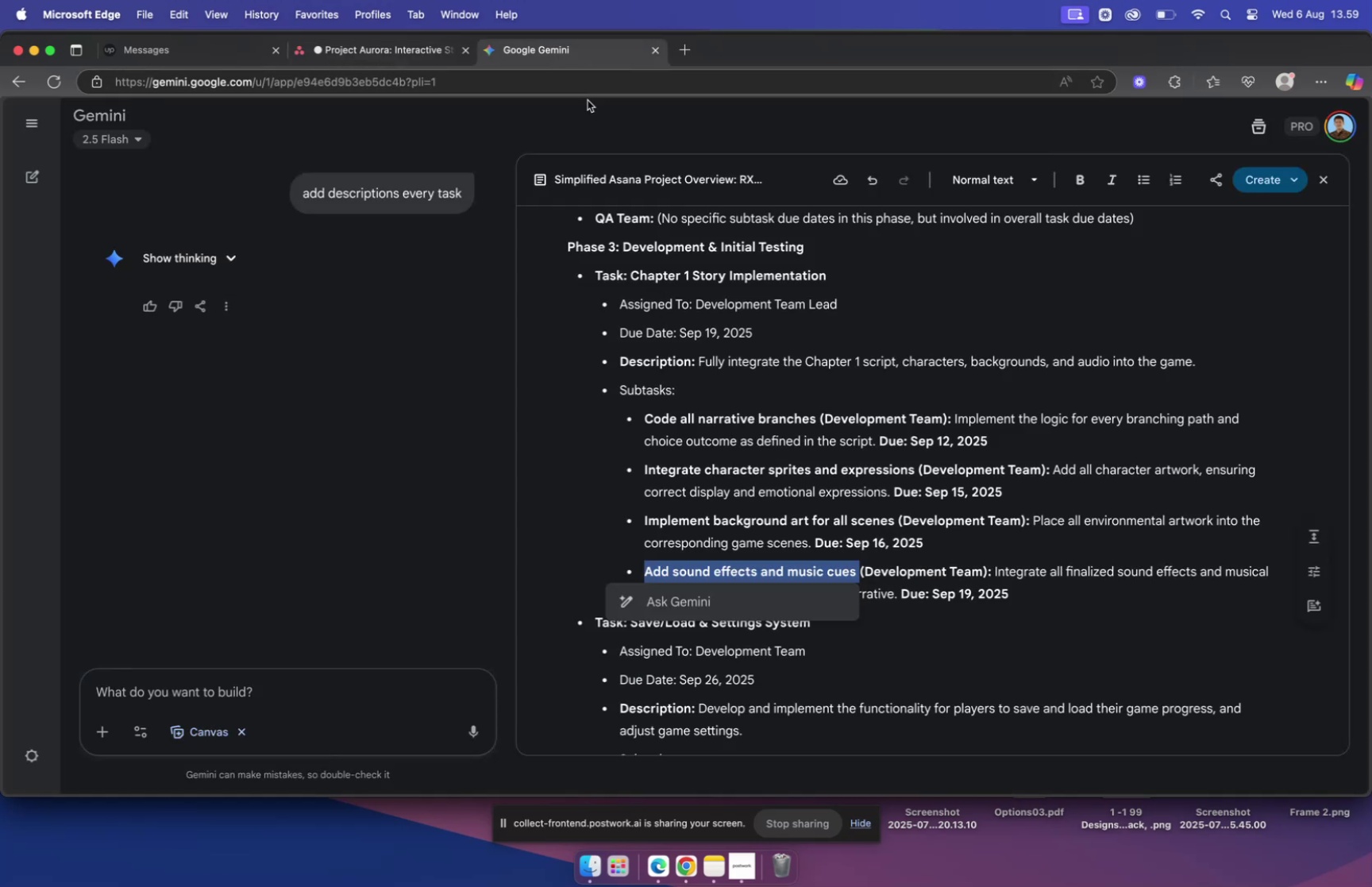 
key(Meta+C)
 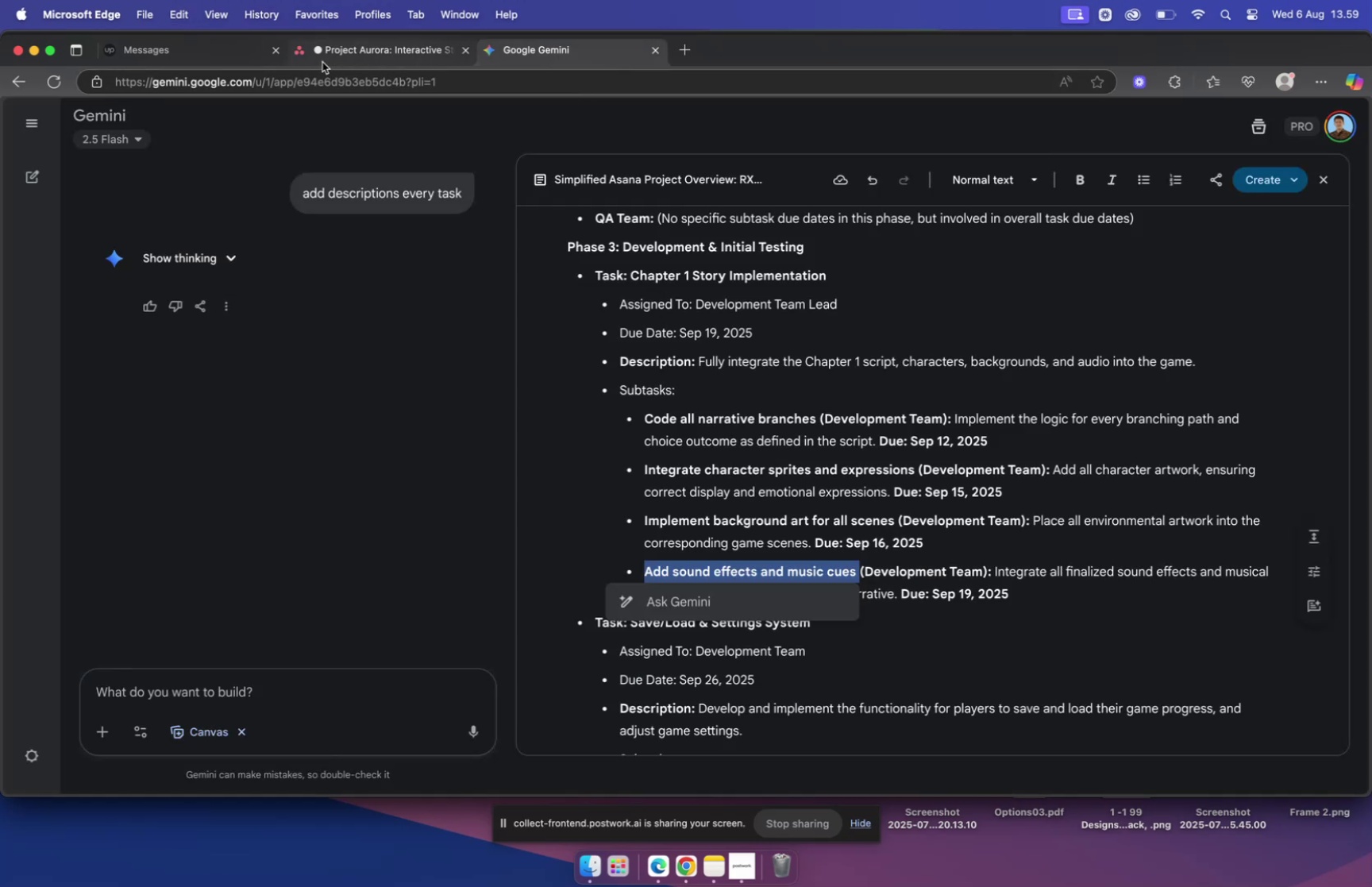 
left_click([330, 53])
 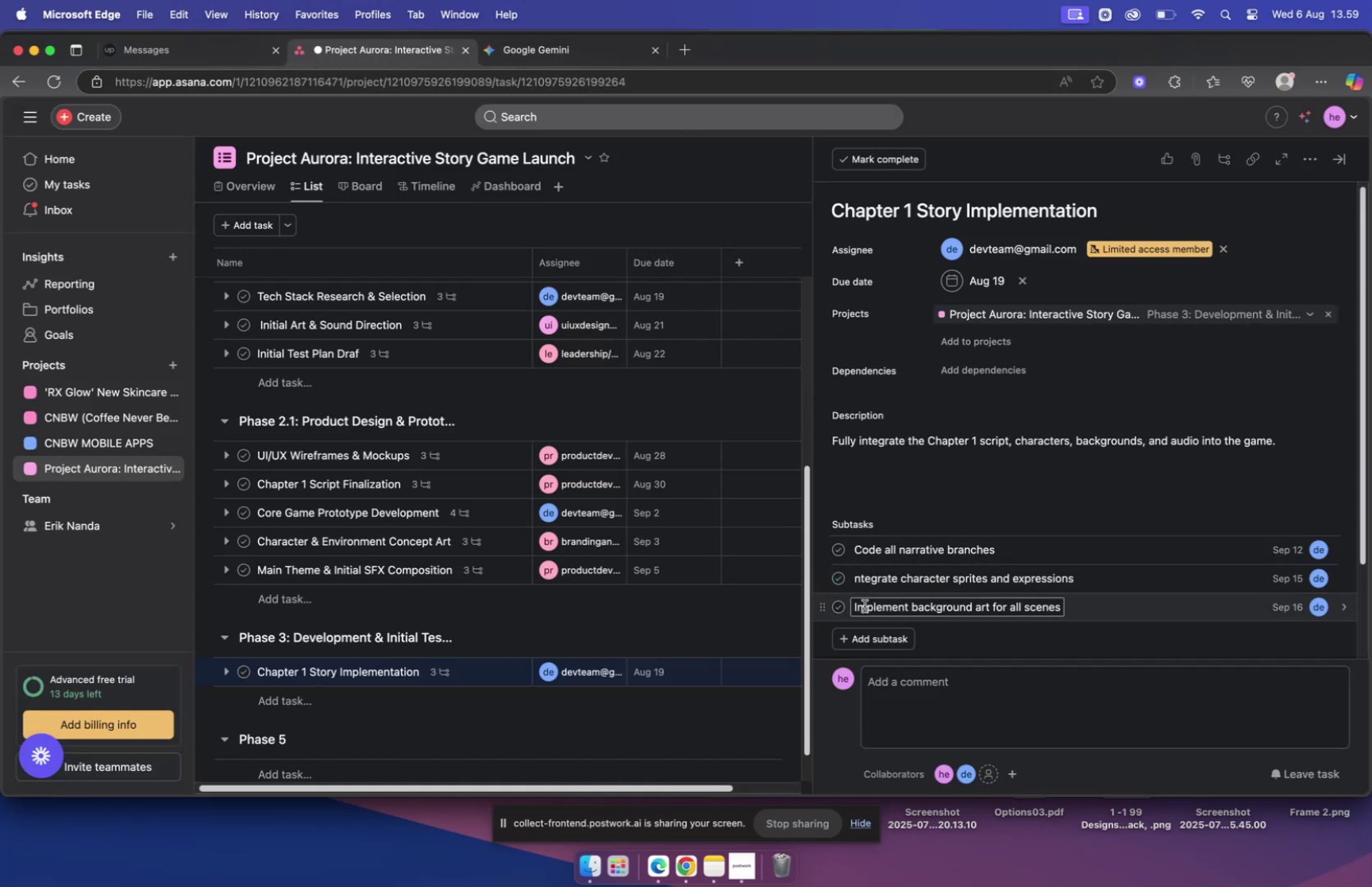 
mouse_move([910, 634])
 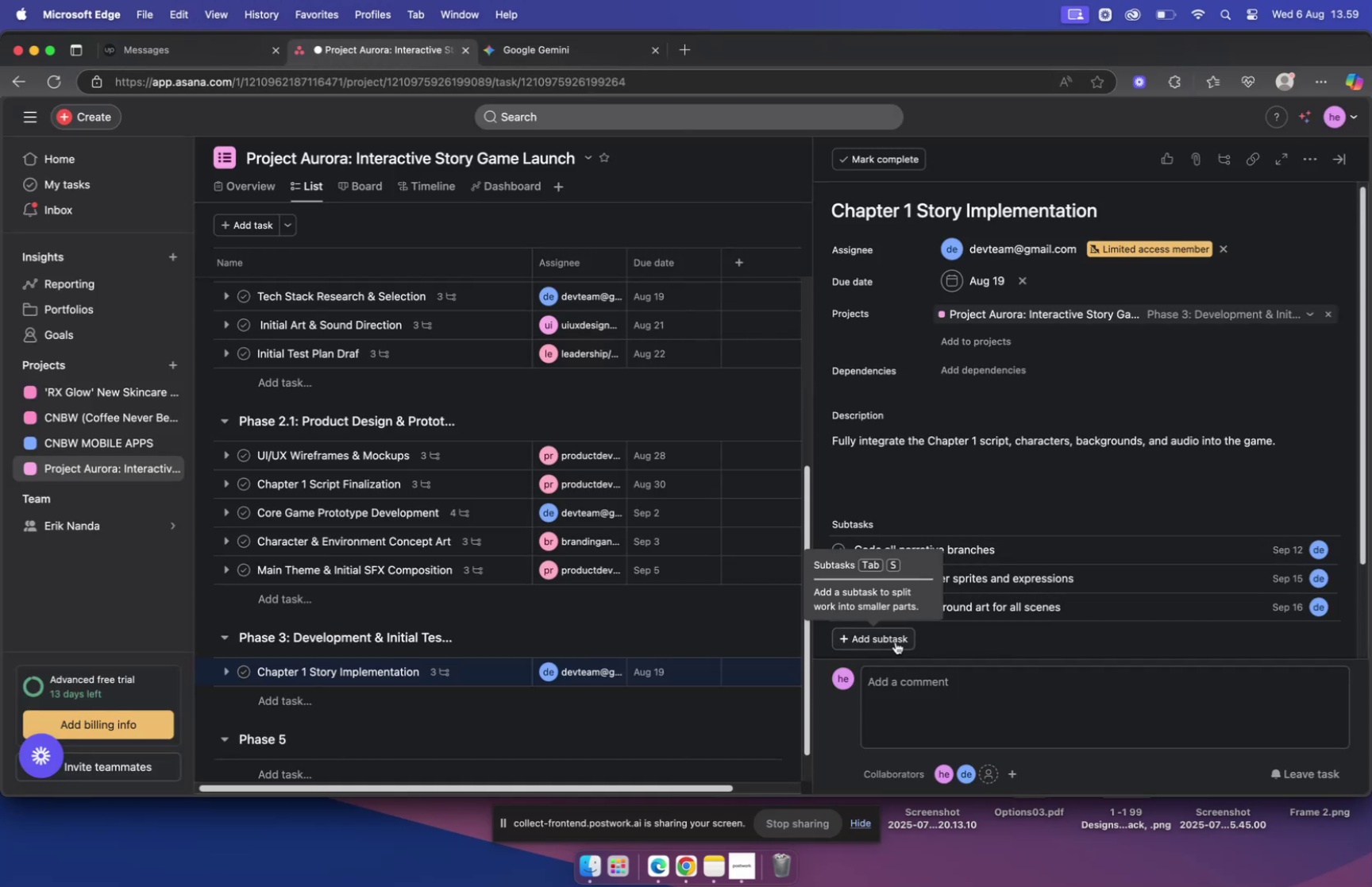 
left_click([896, 641])
 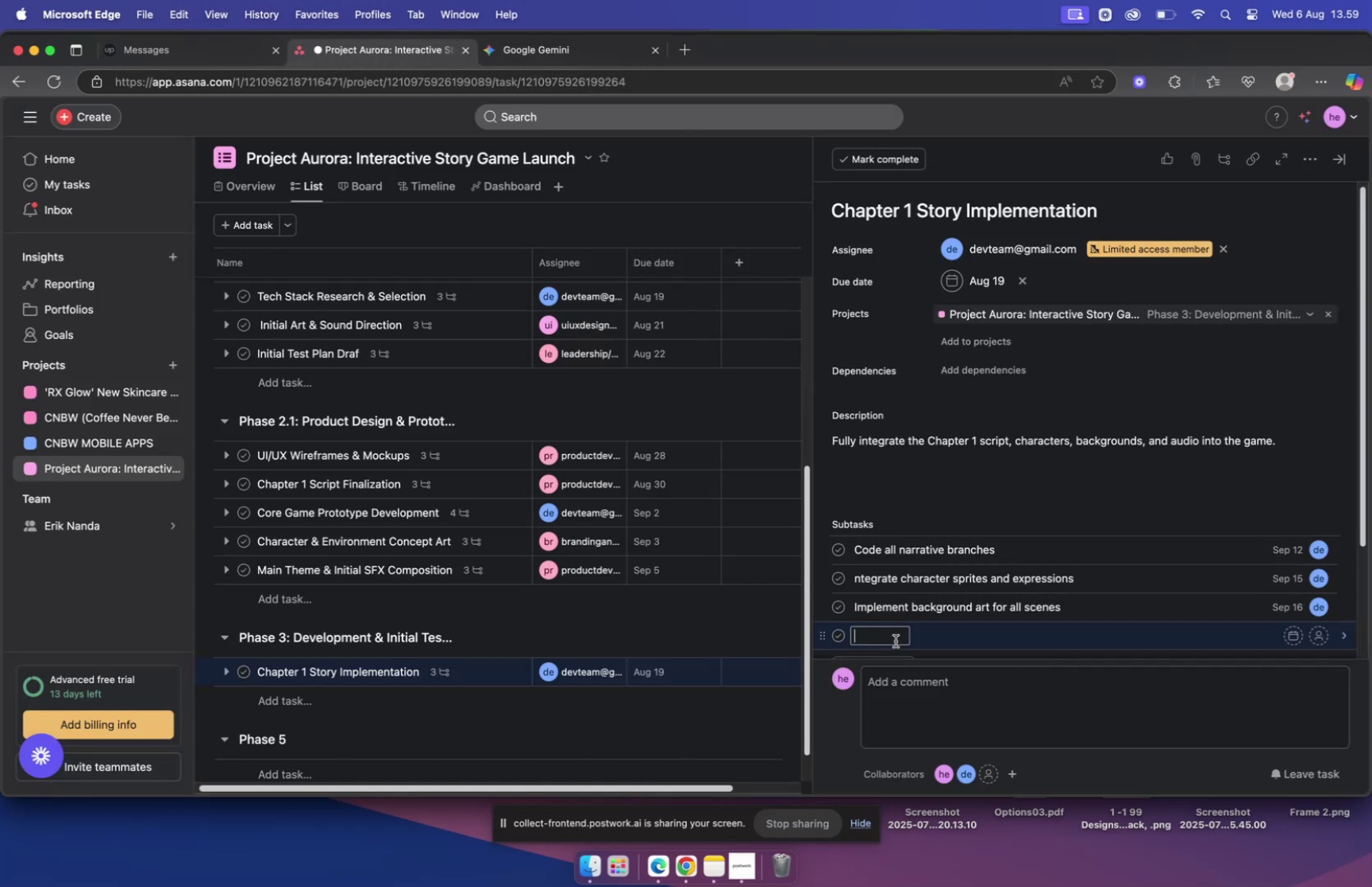 
key(Meta+V)
 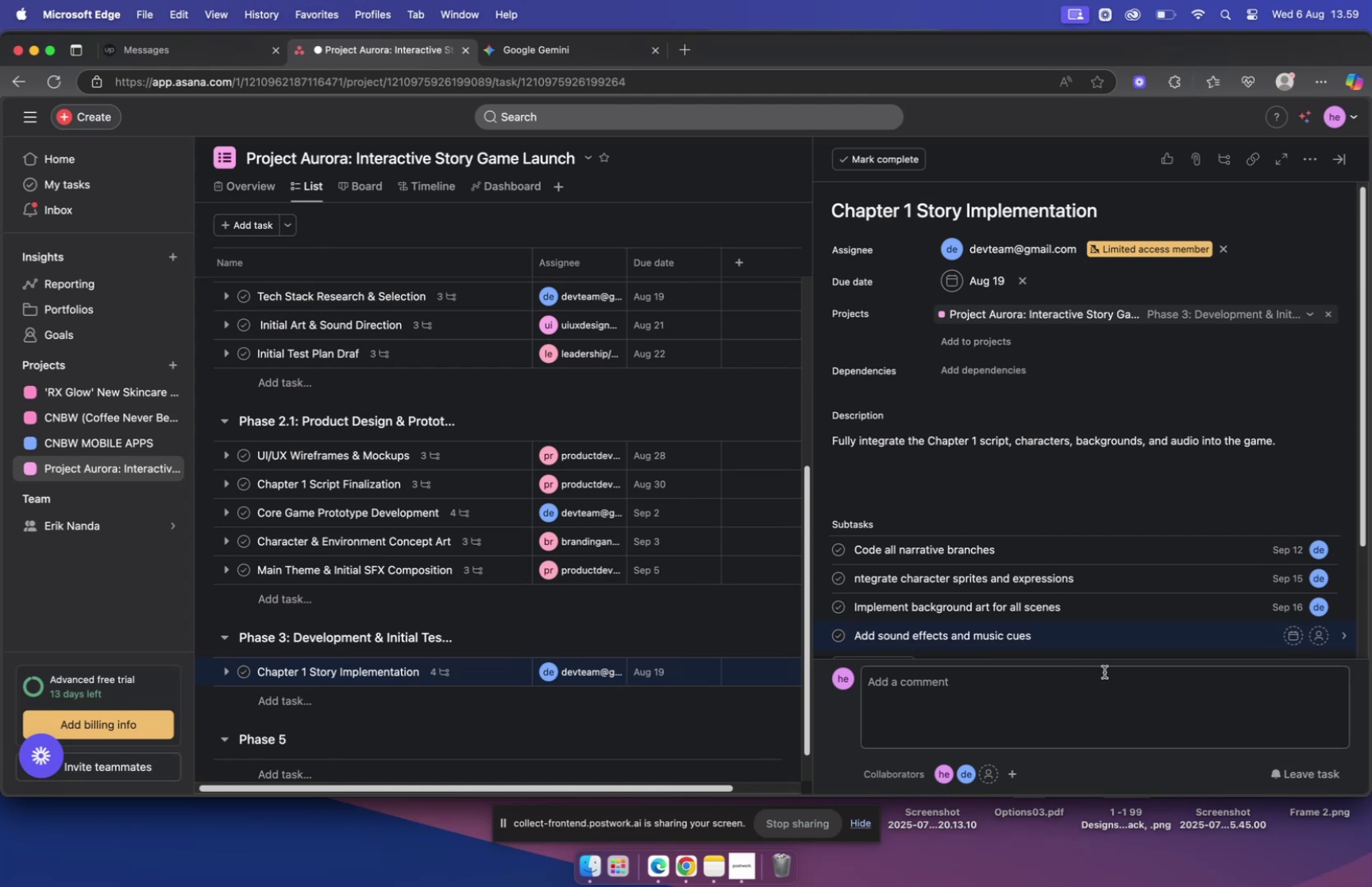 
mouse_move([1304, 635])
 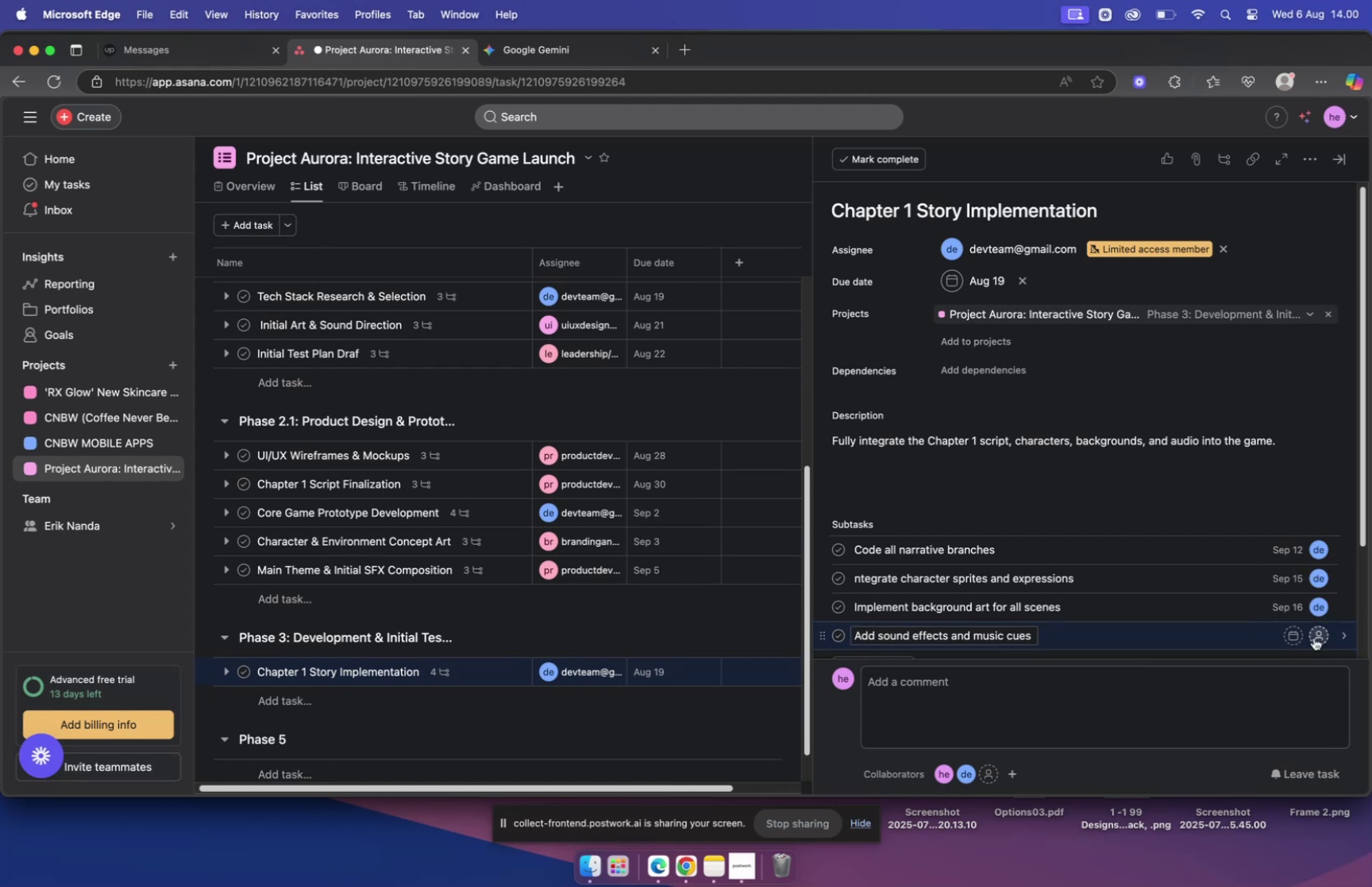 
left_click([1315, 638])
 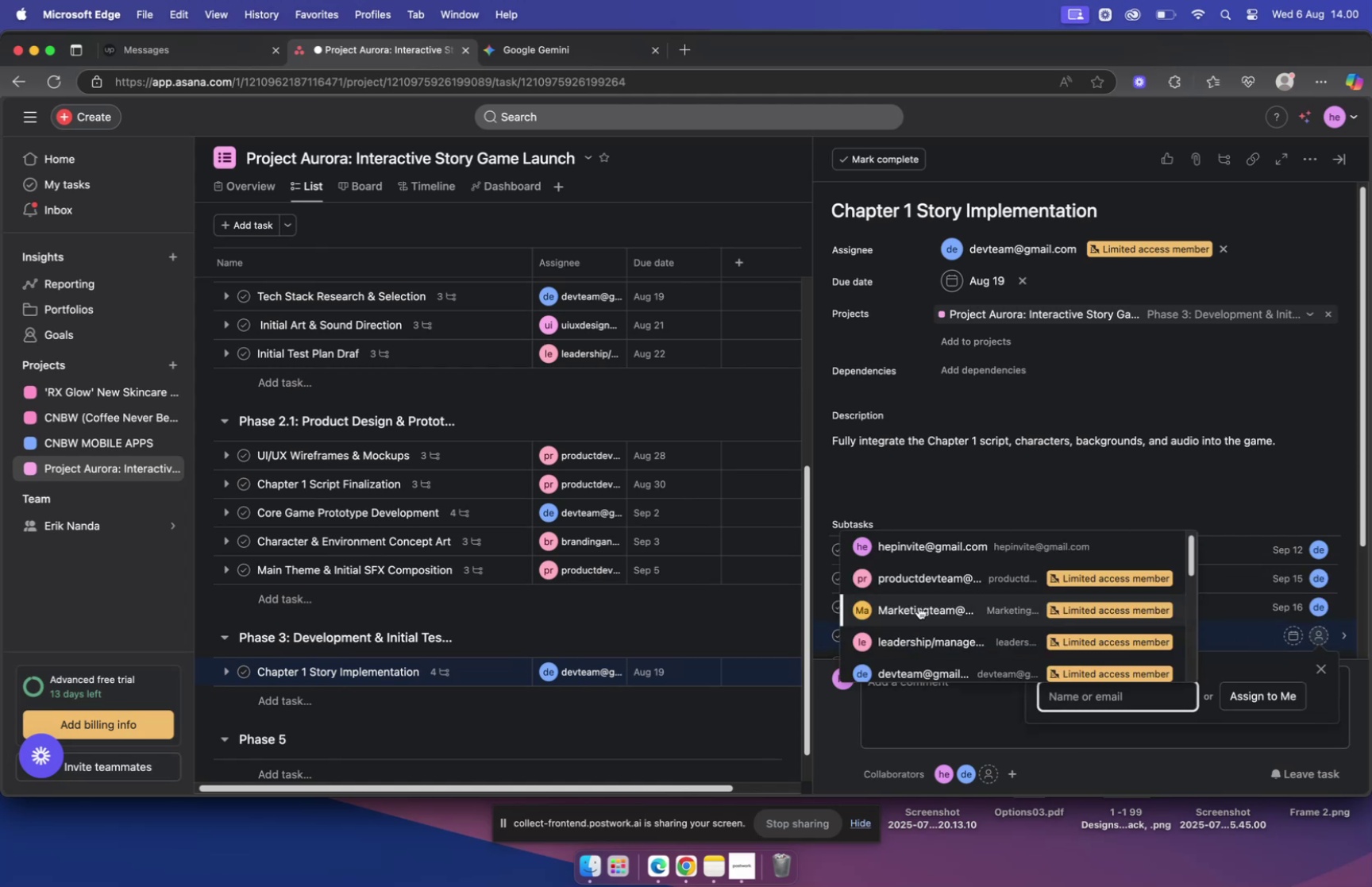 
scroll: coordinate [919, 605], scroll_direction: down, amount: 11.0
 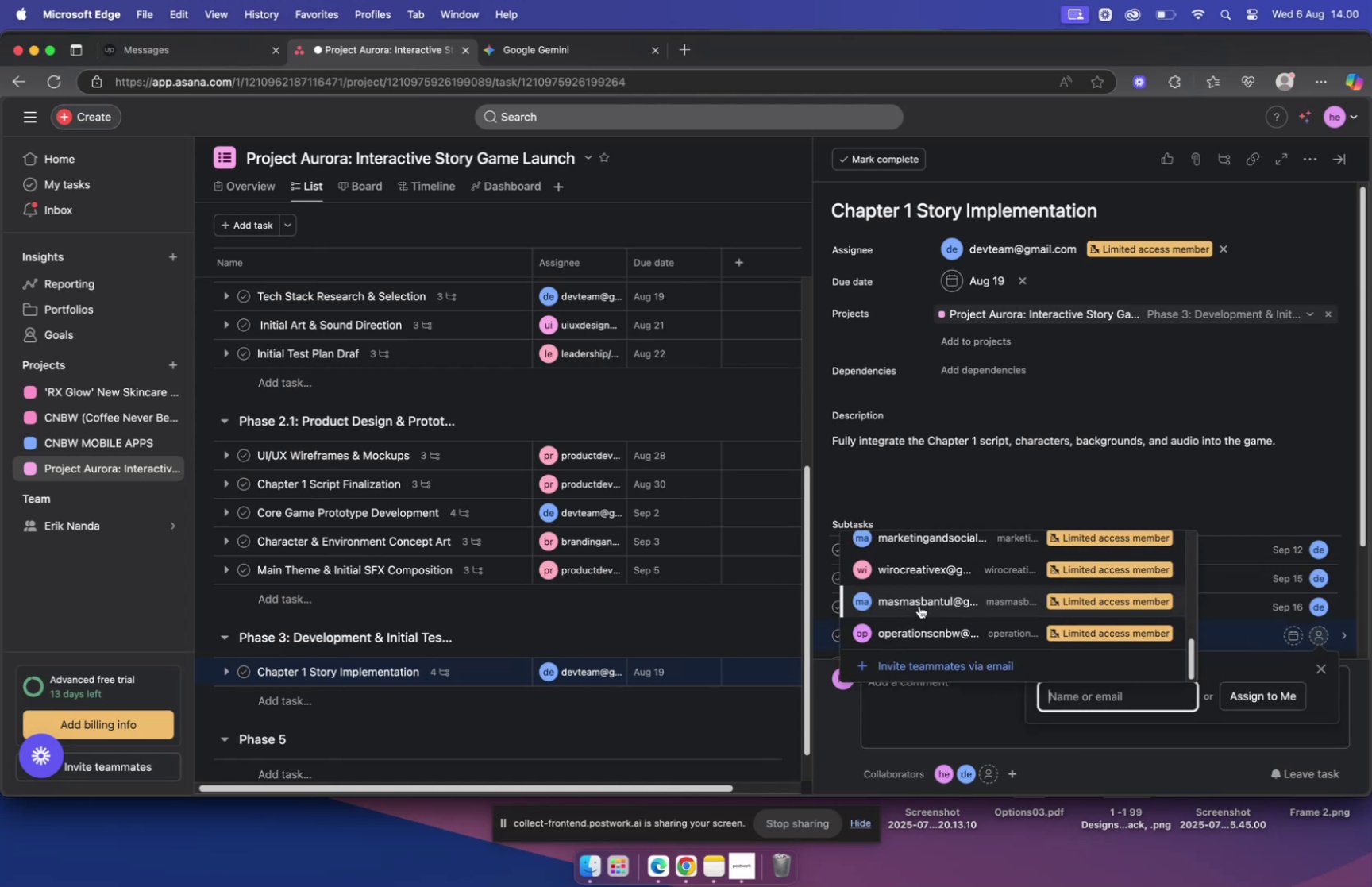 
scroll: coordinate [919, 605], scroll_direction: up, amount: 9.0
 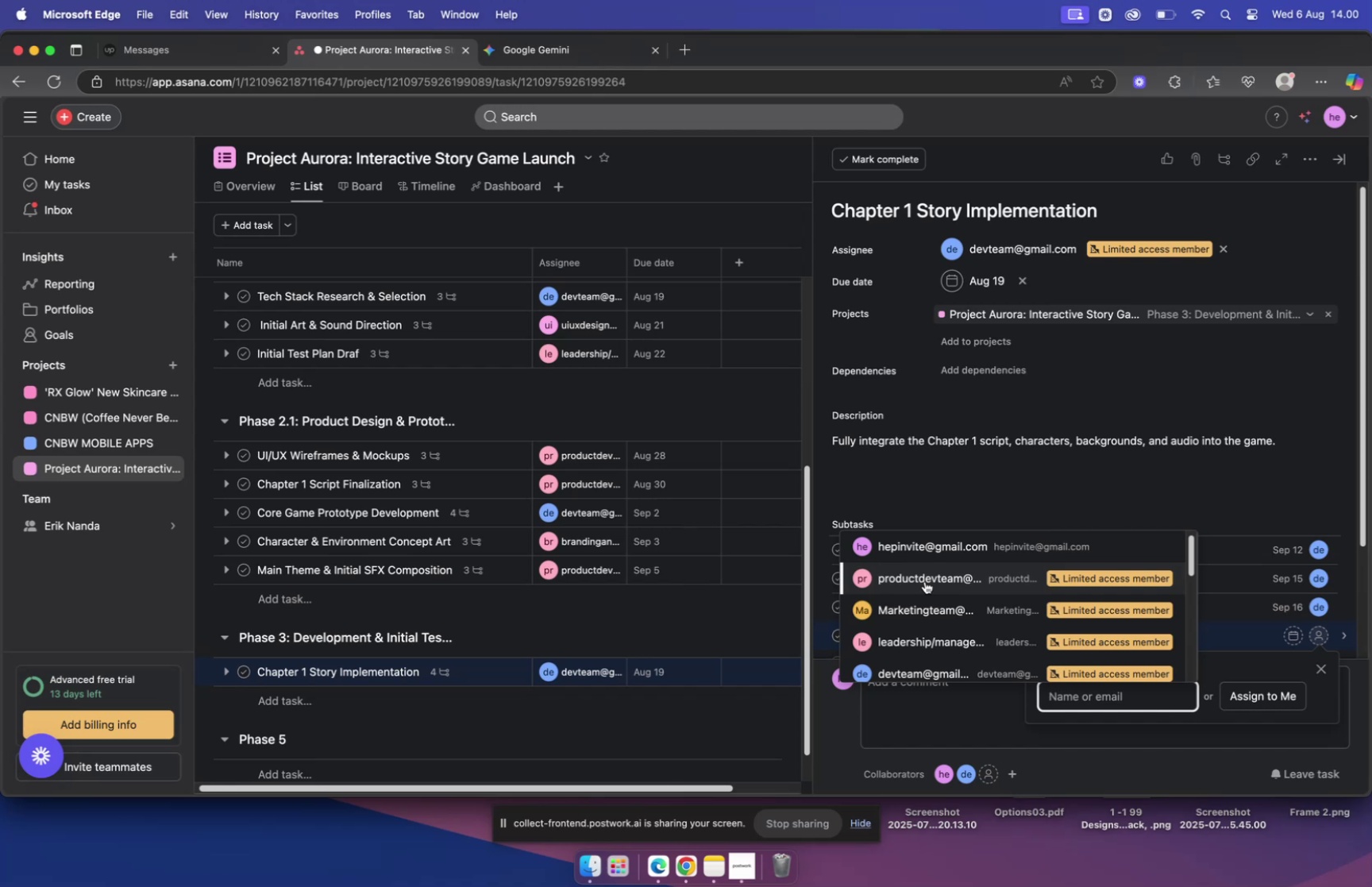 
left_click([925, 580])
 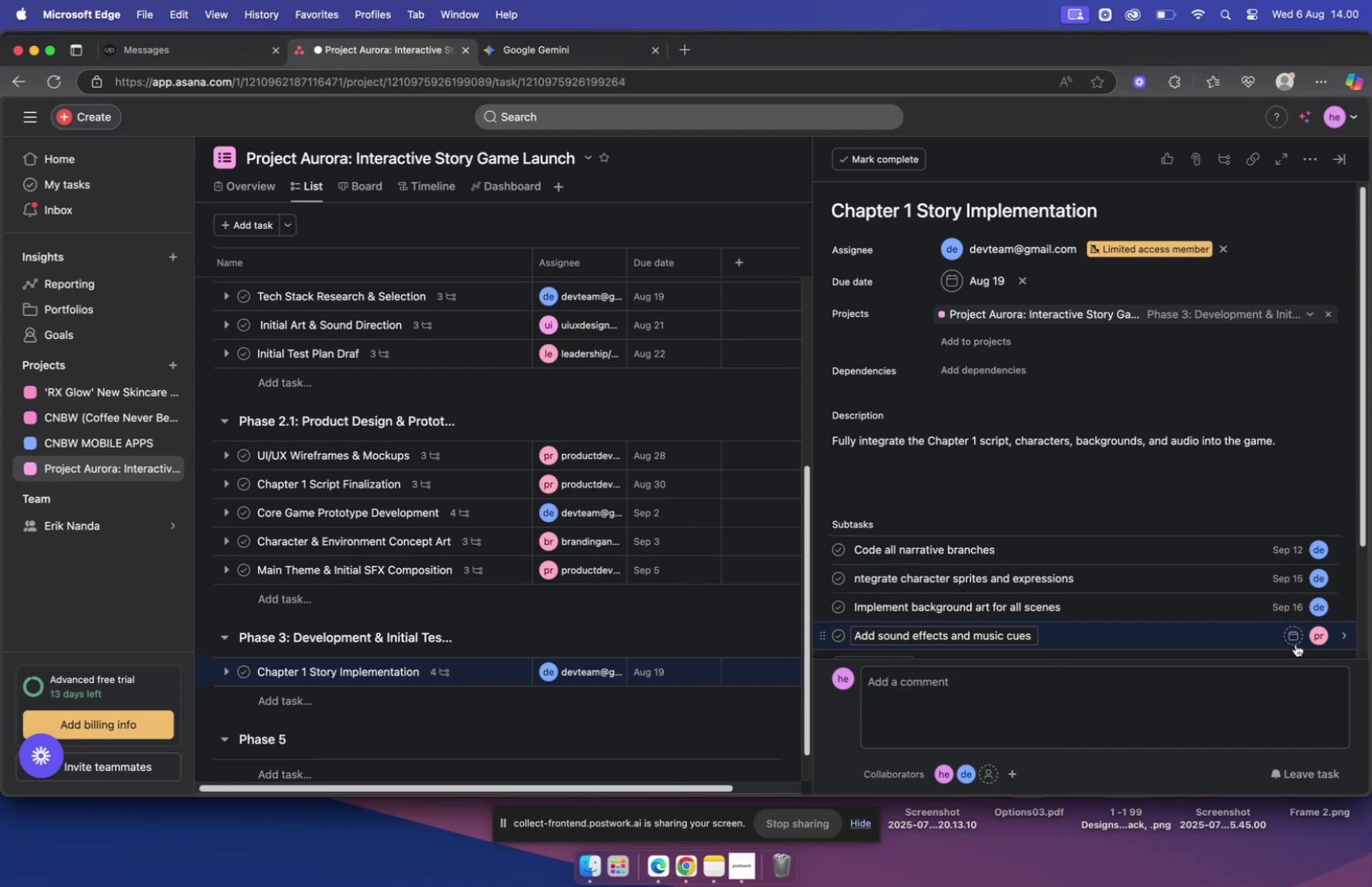 
left_click([596, 48])
 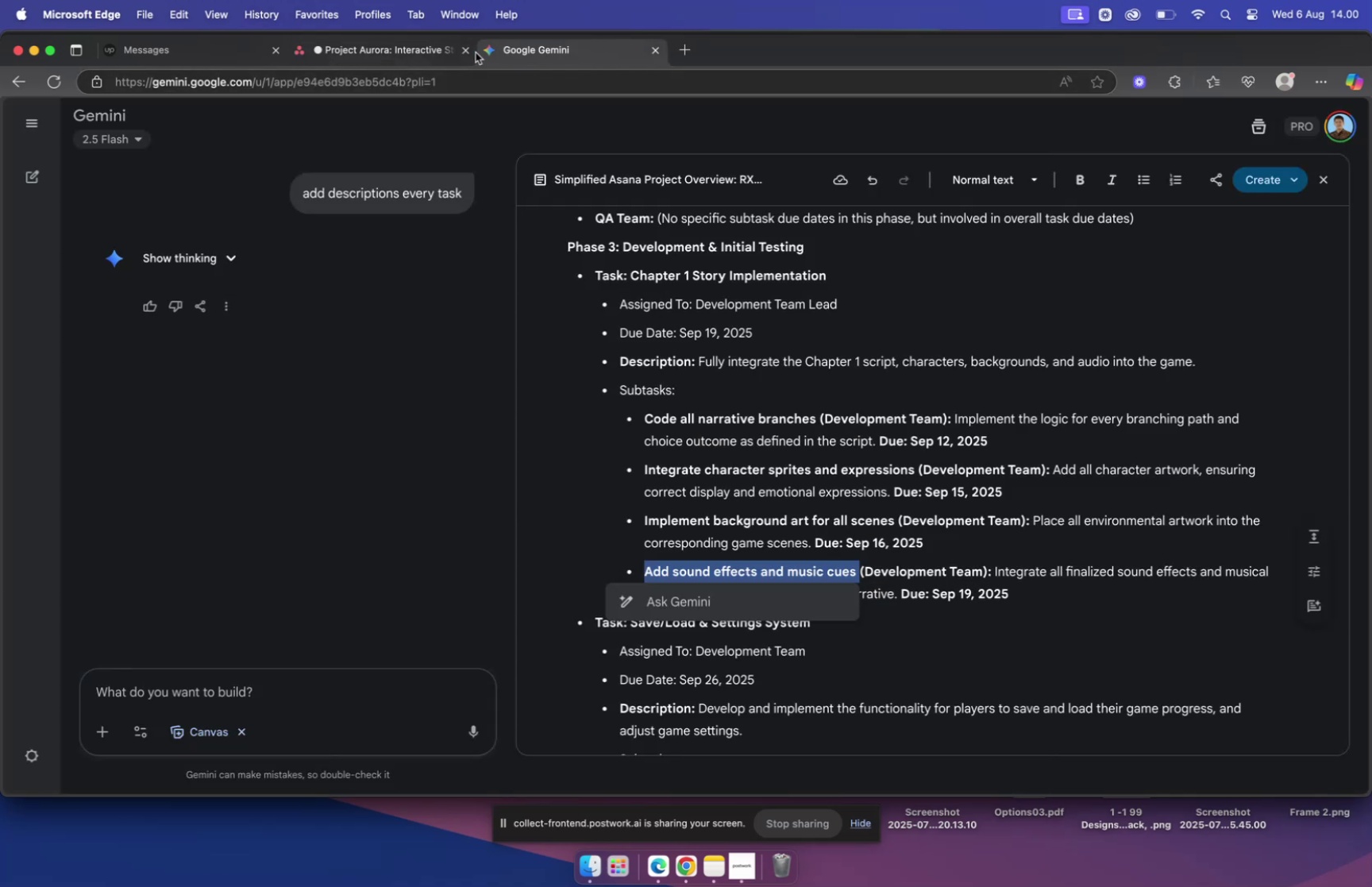 
left_click([424, 49])
 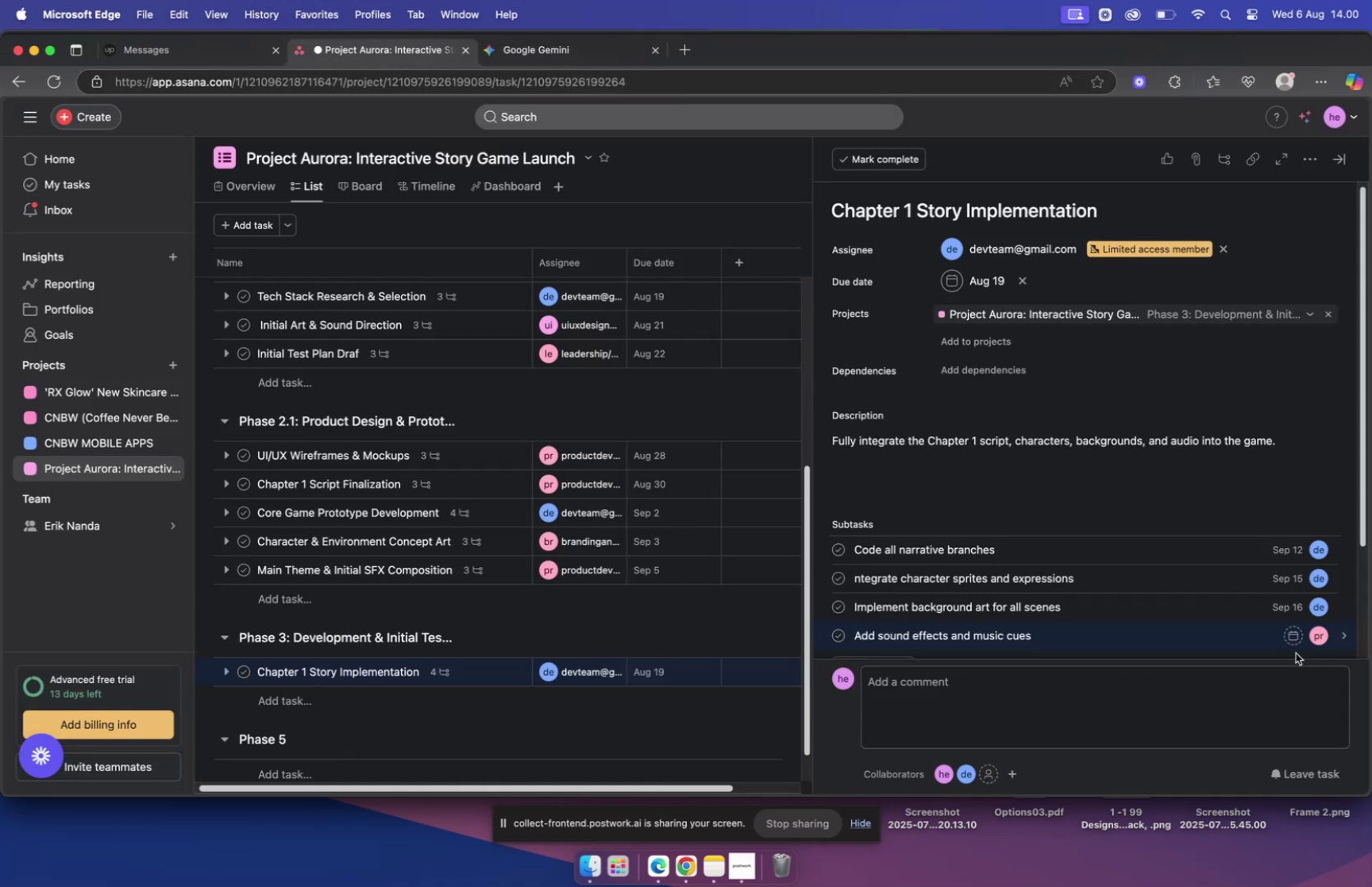 
left_click([1293, 639])
 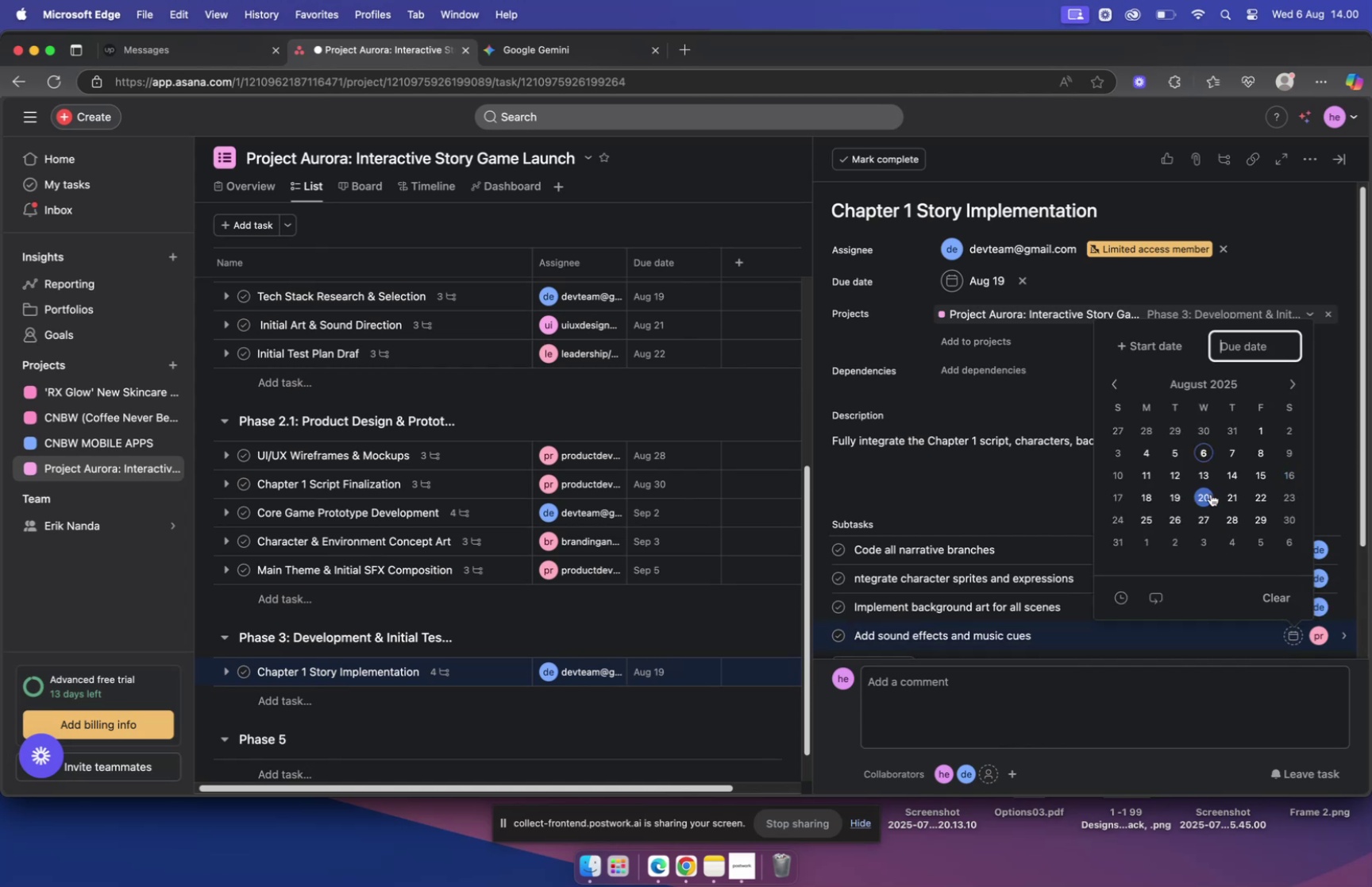 
left_click([1179, 496])
 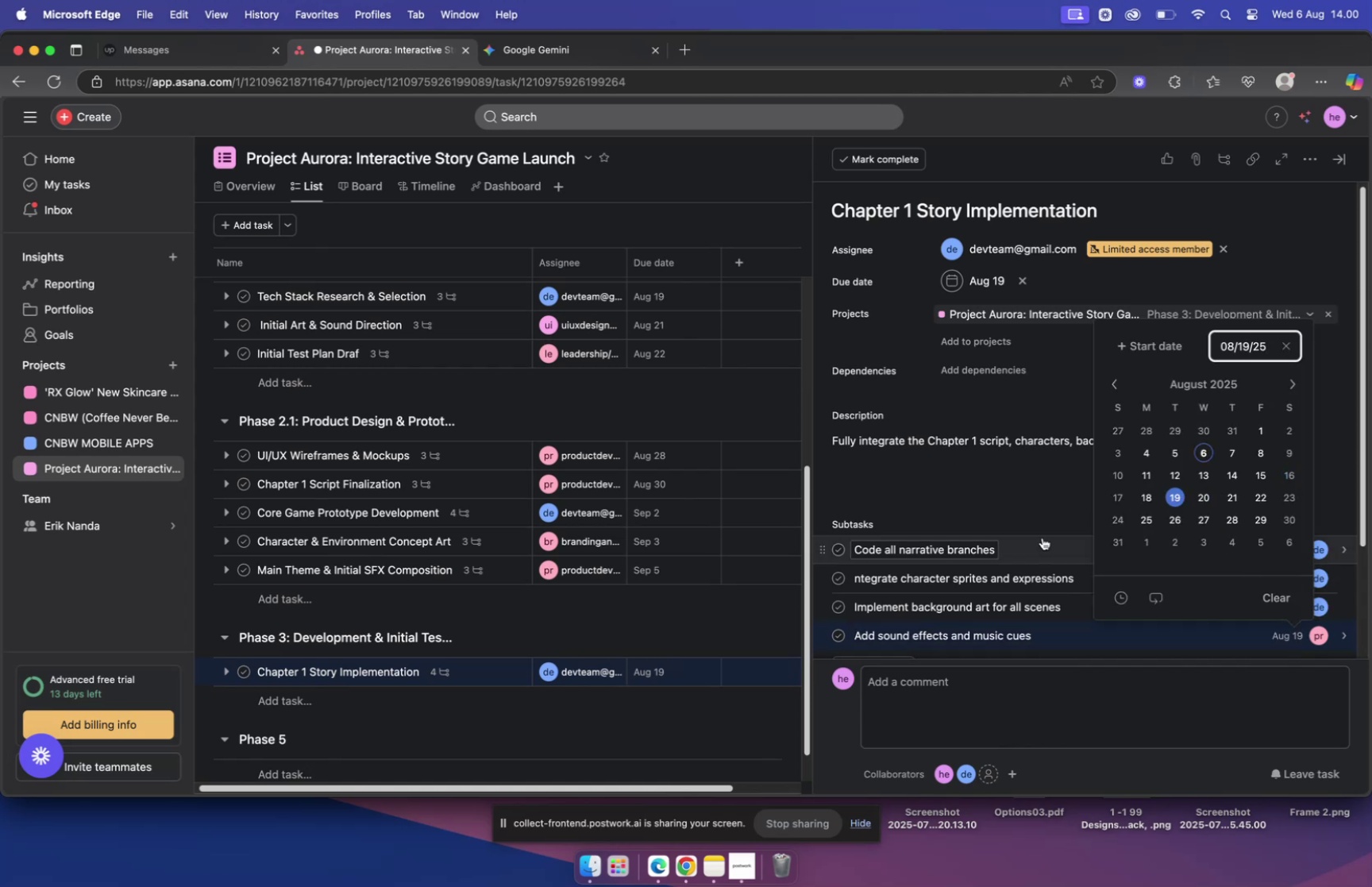 
left_click([1025, 499])
 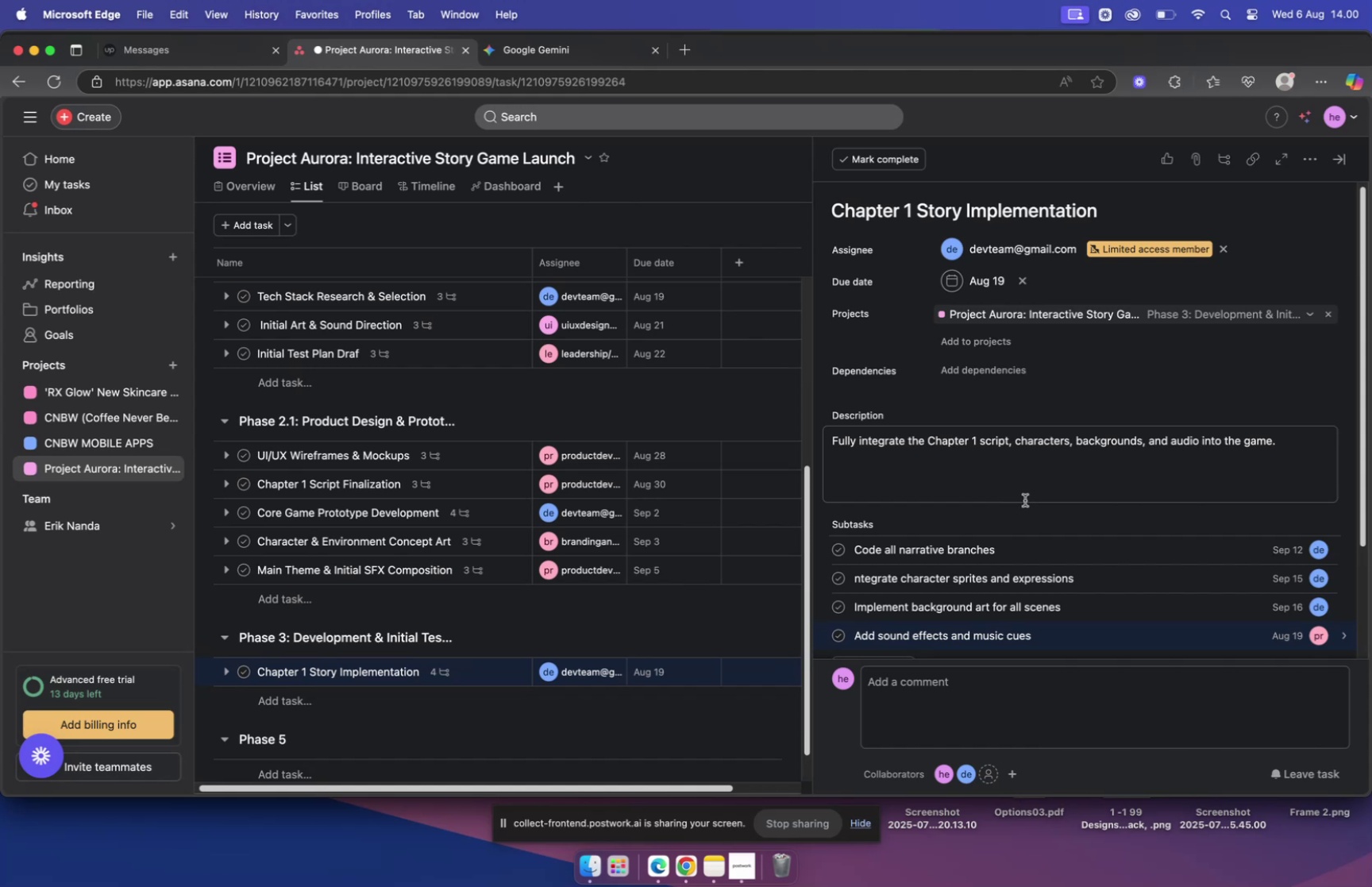 
wait(18.0)
 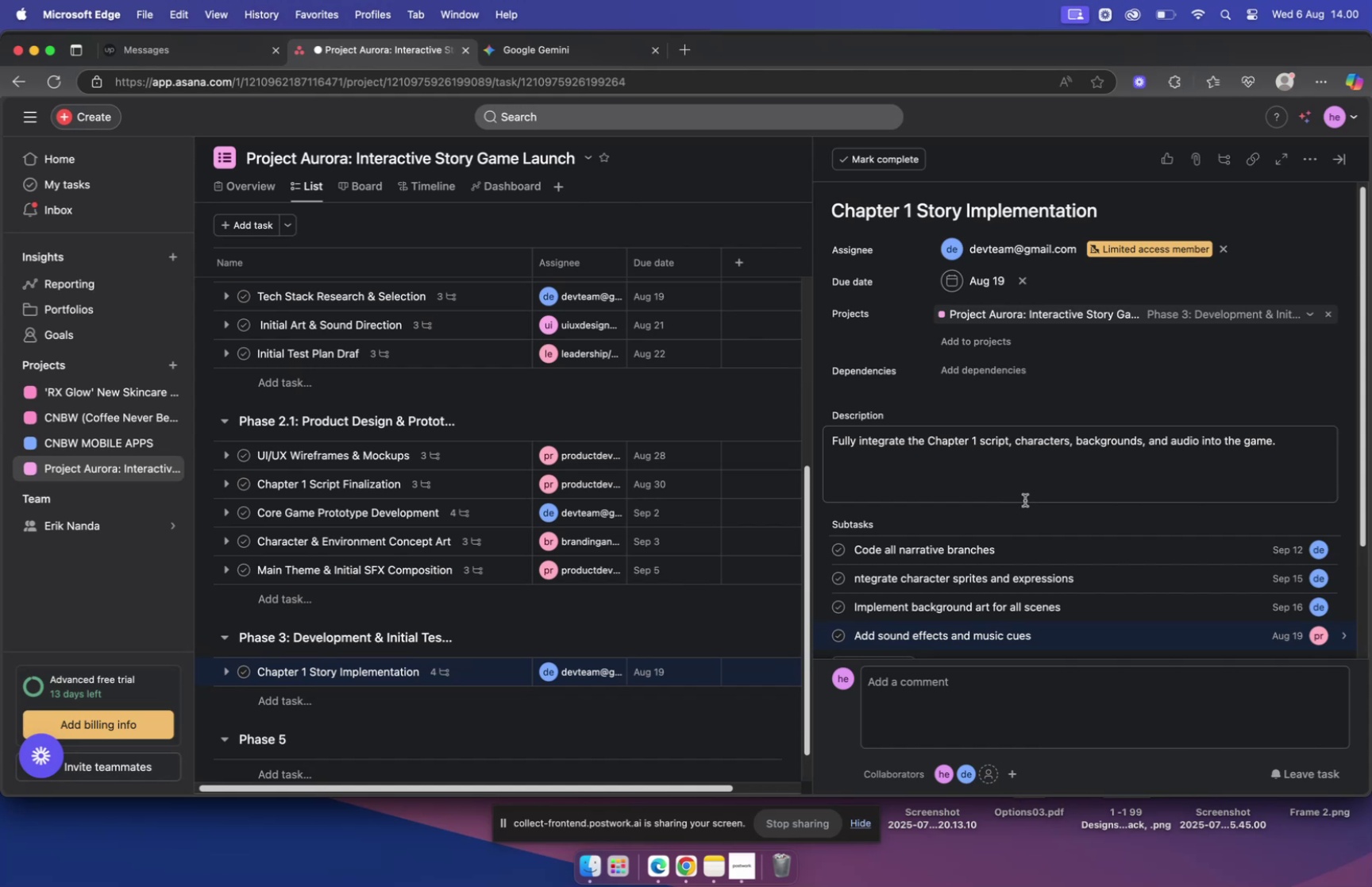 
left_click([1055, 702])
 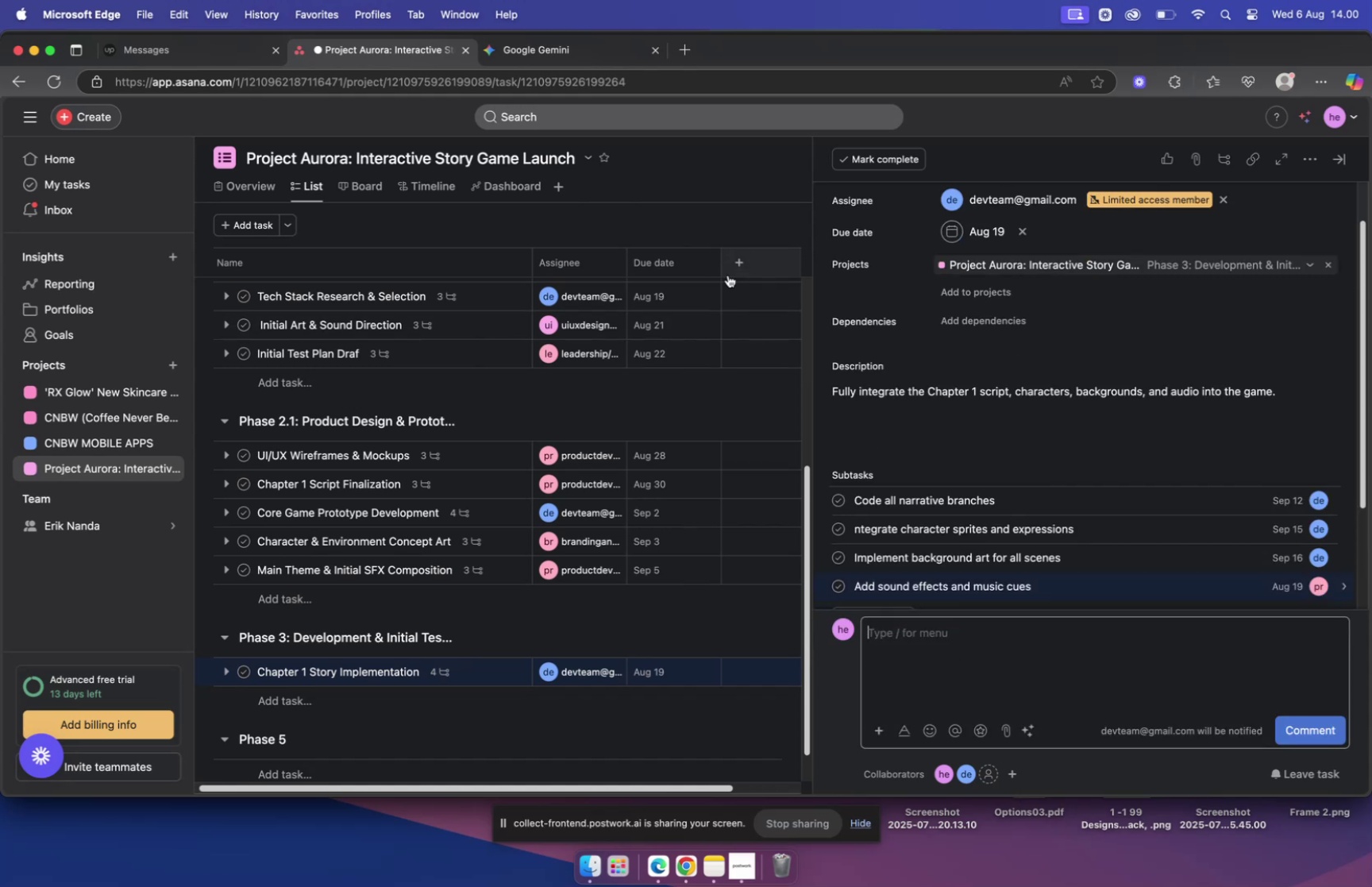 
left_click([517, 45])
 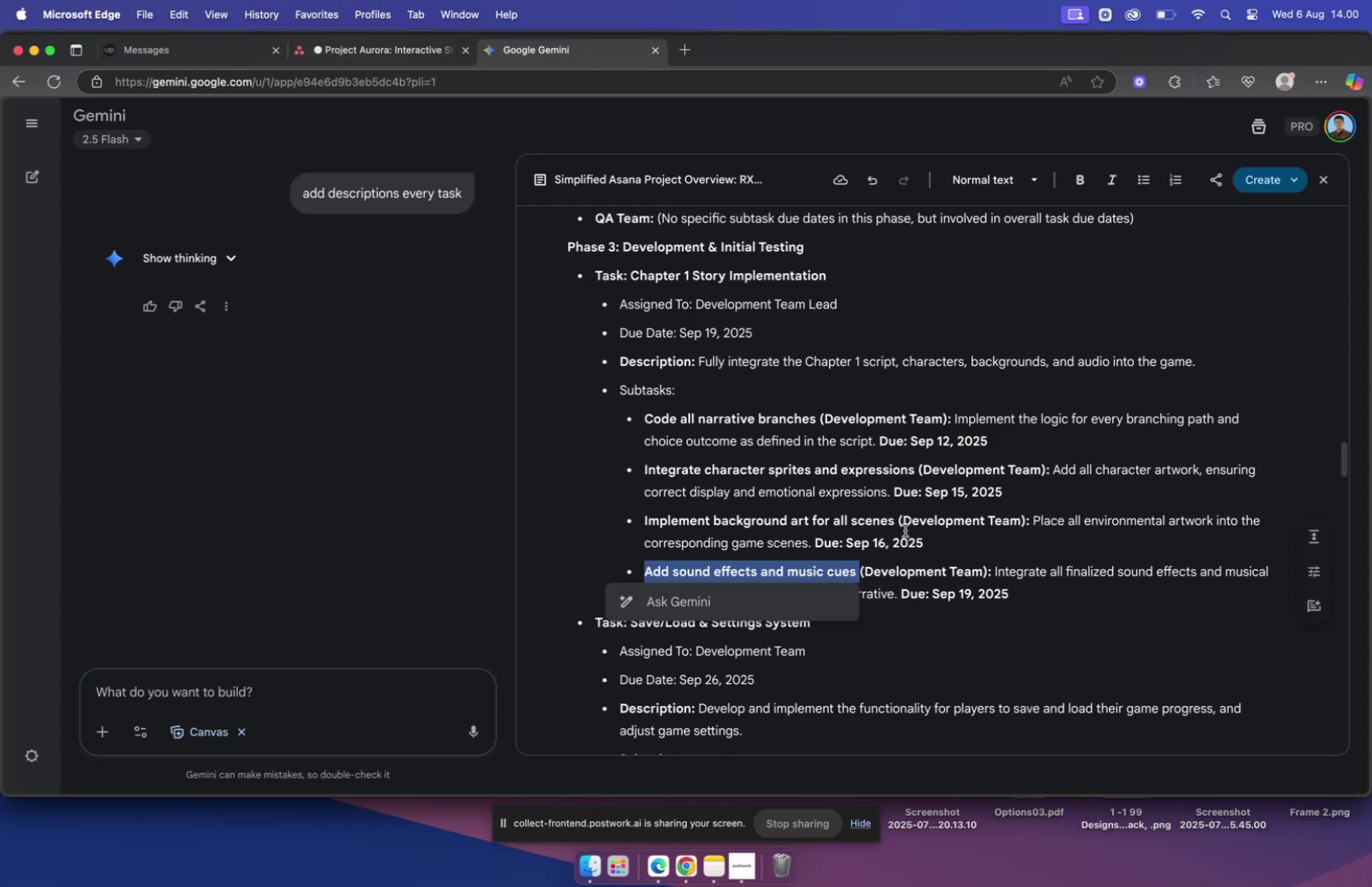 
scroll: coordinate [912, 515], scroll_direction: down, amount: 2.0
 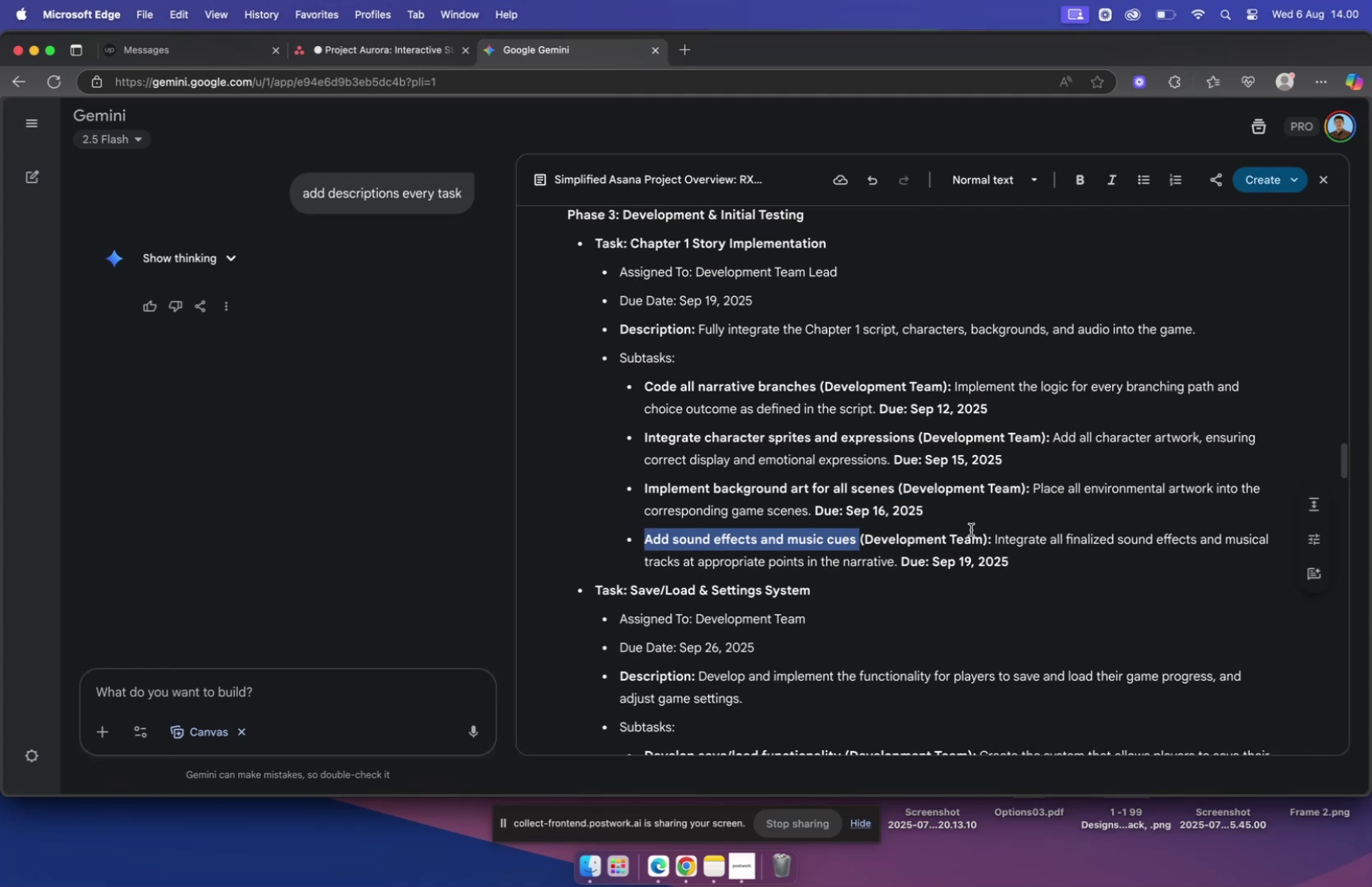 
wait(9.24)
 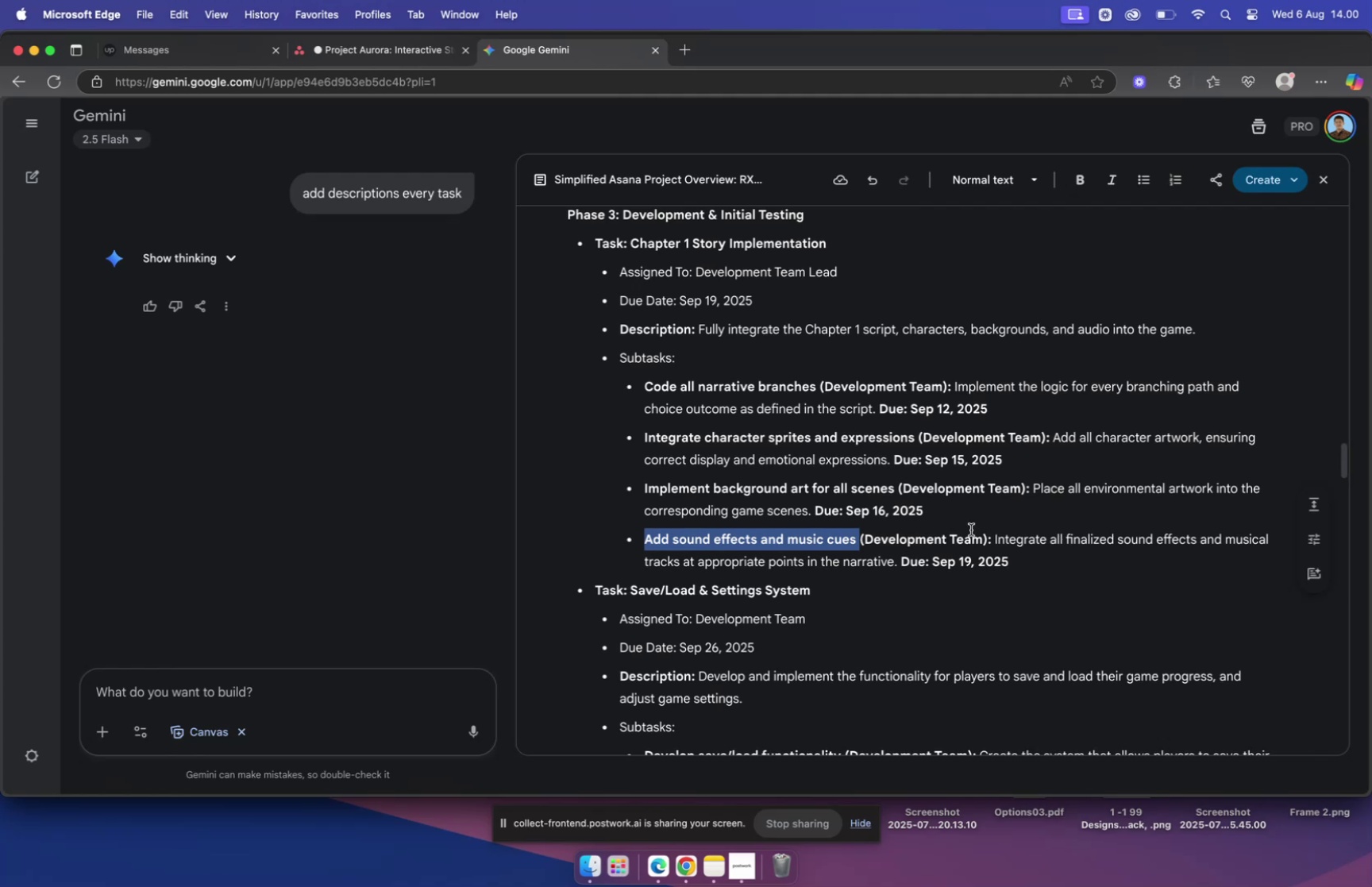 
left_click([381, 51])
 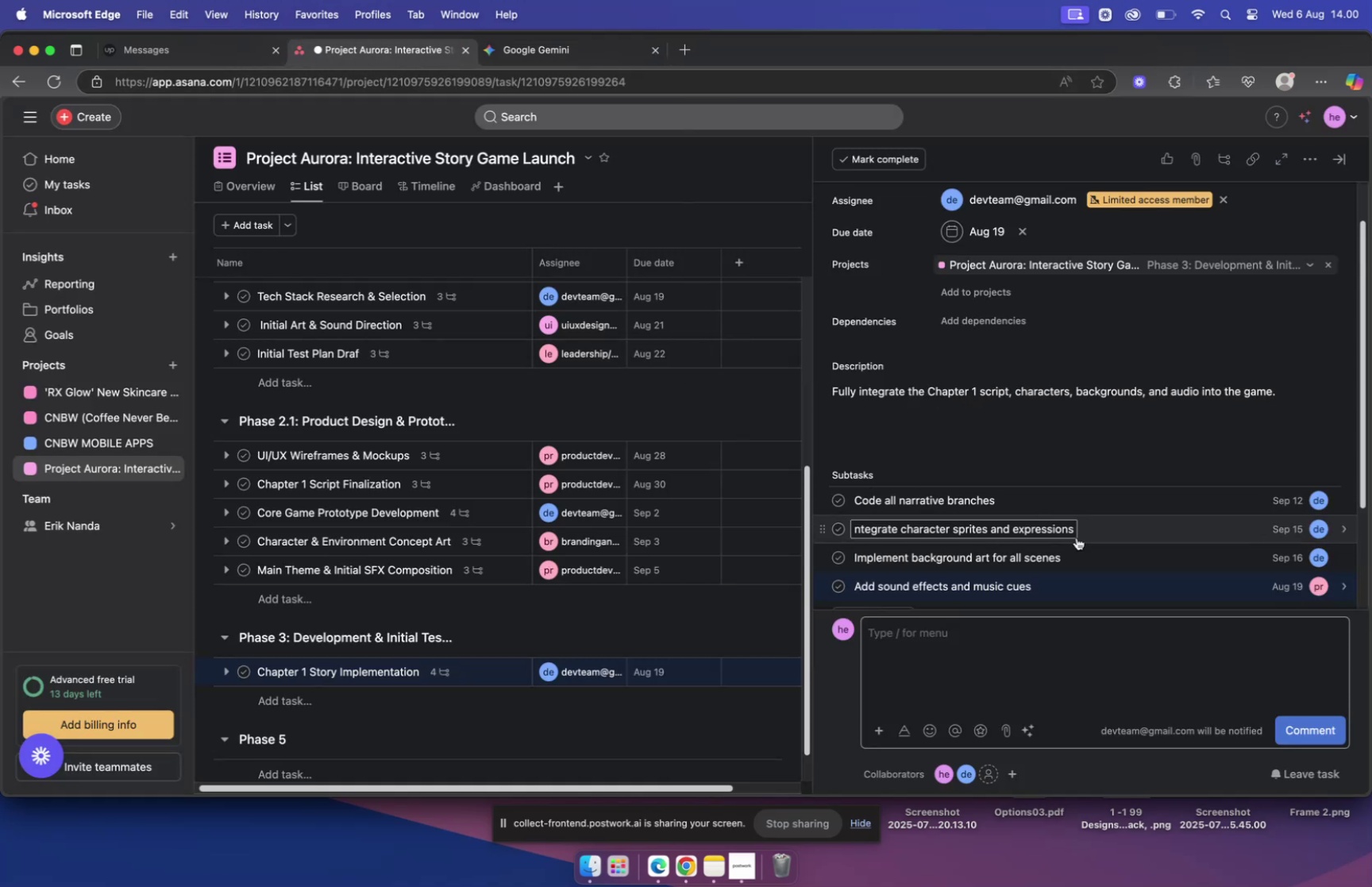 
left_click([1123, 583])
 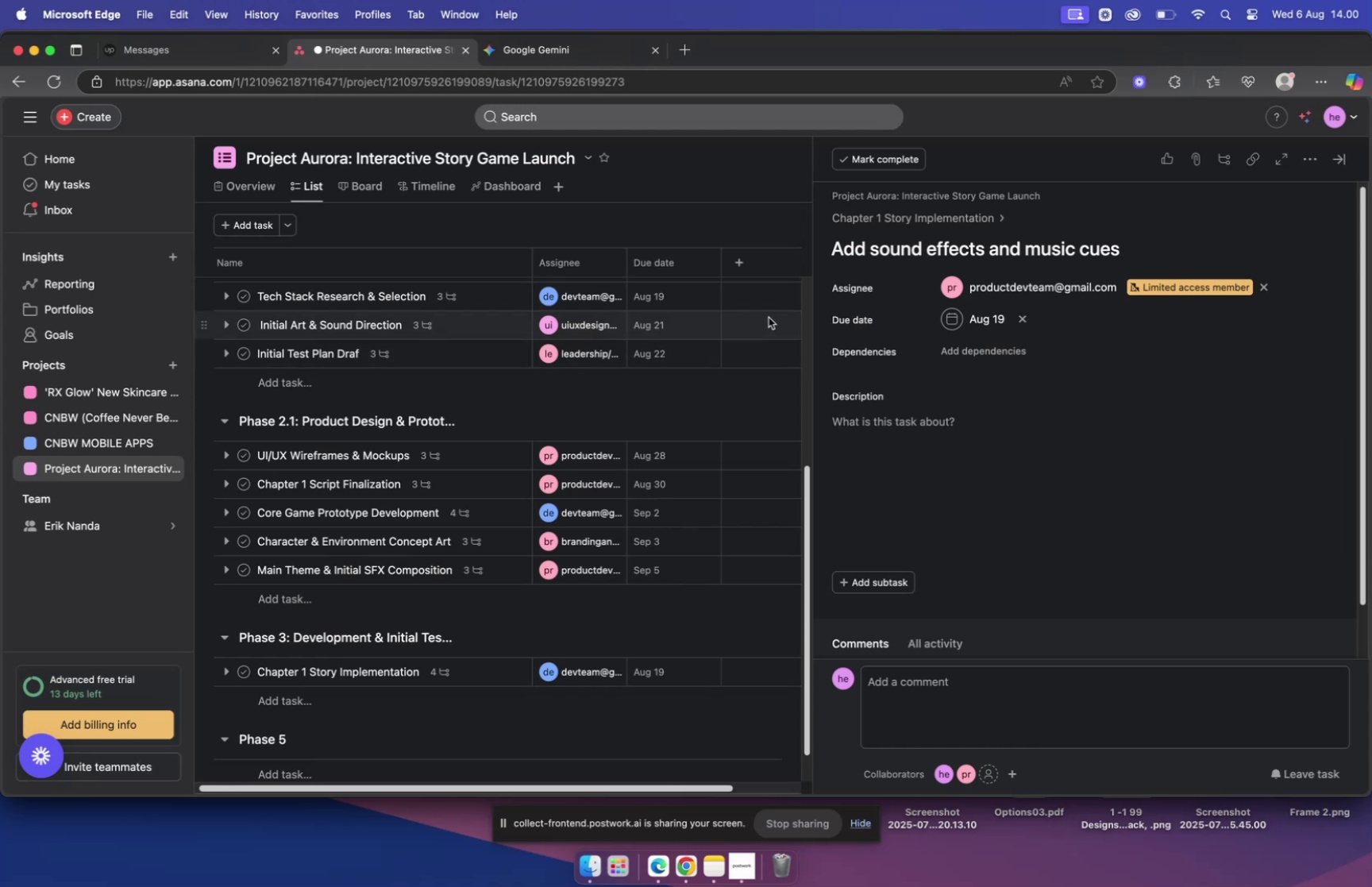 
wait(5.09)
 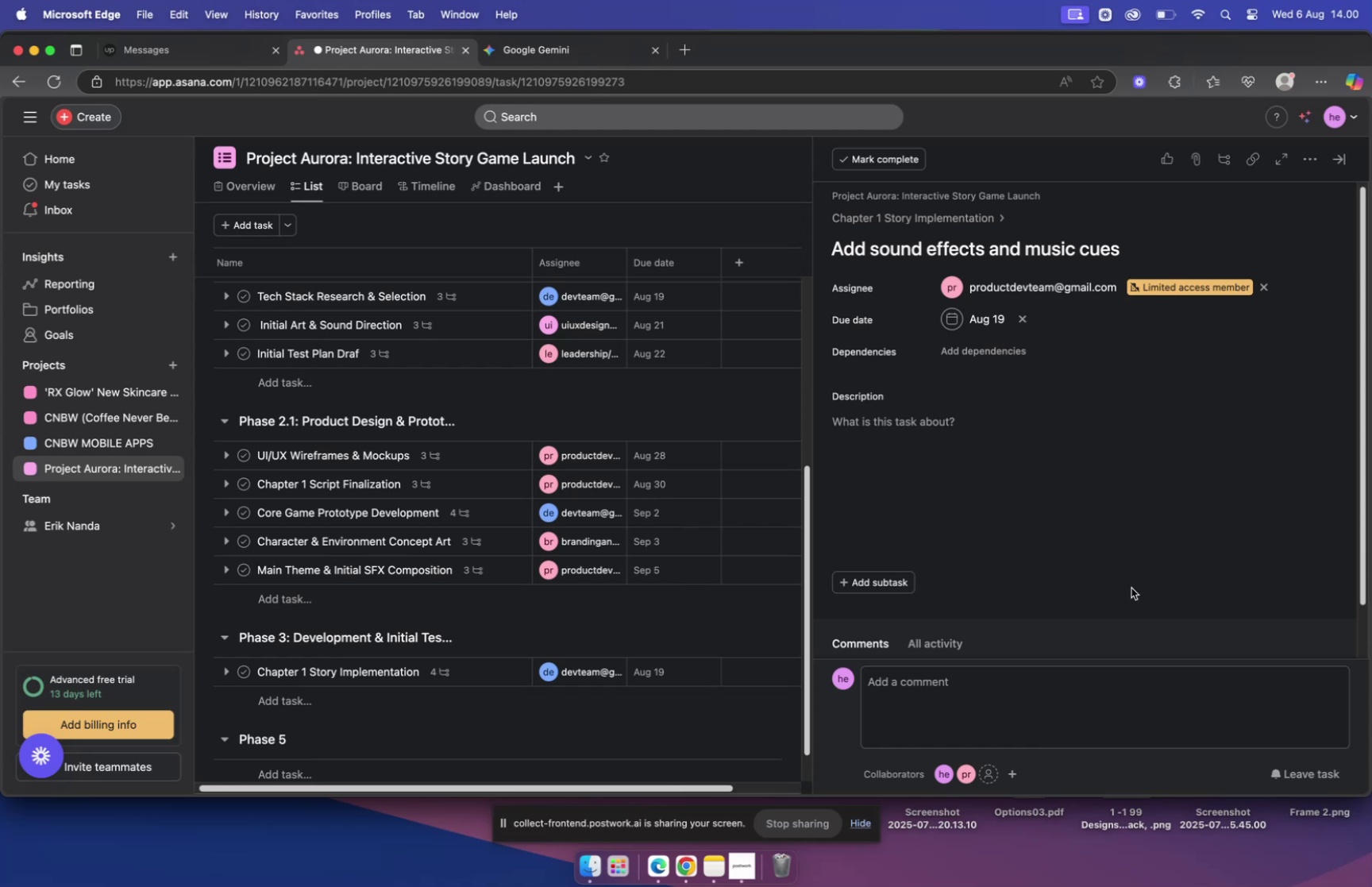 
left_click([534, 48])
 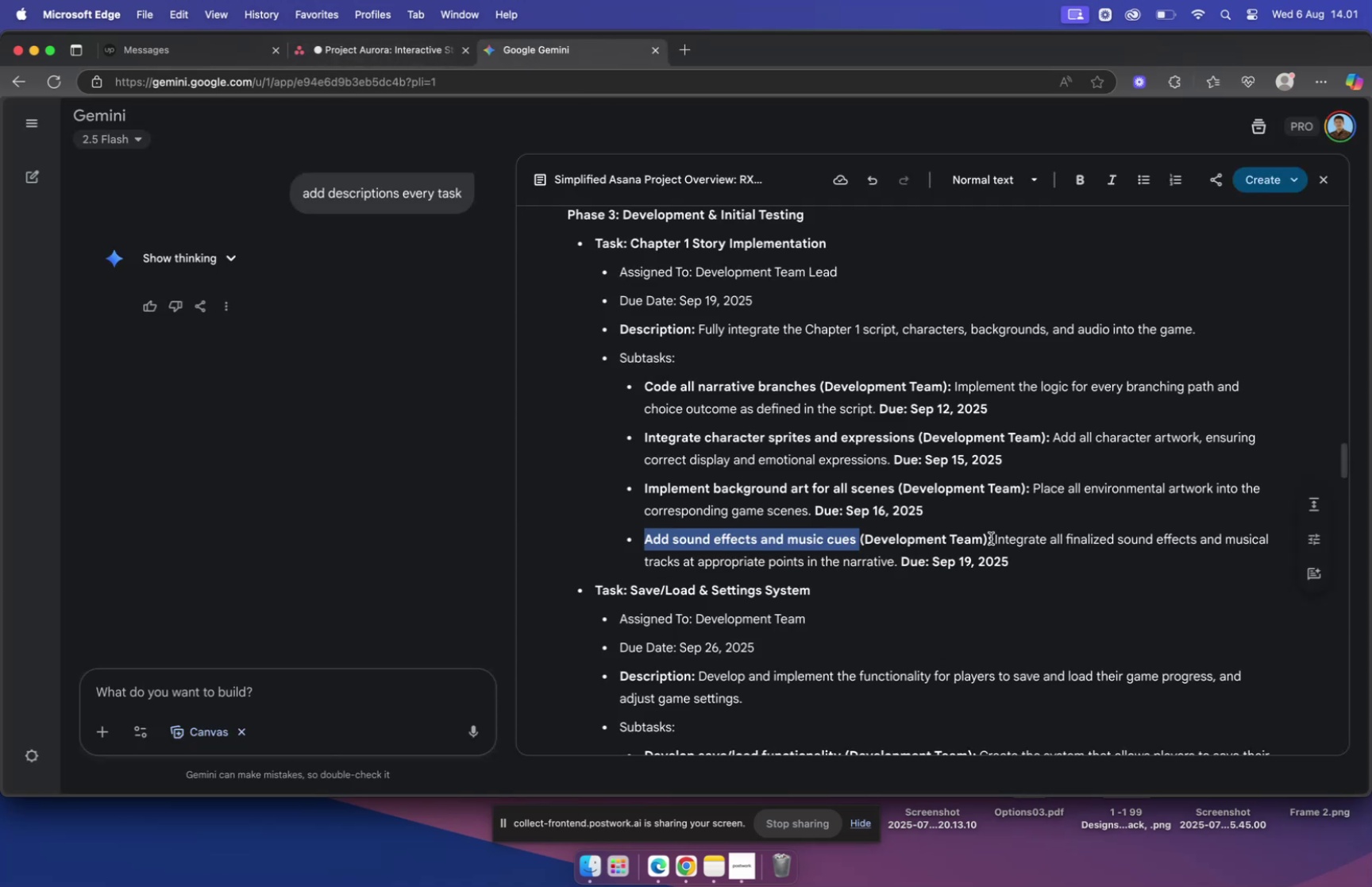 
left_click_drag(start_coordinate=[995, 537], to_coordinate=[892, 561])
 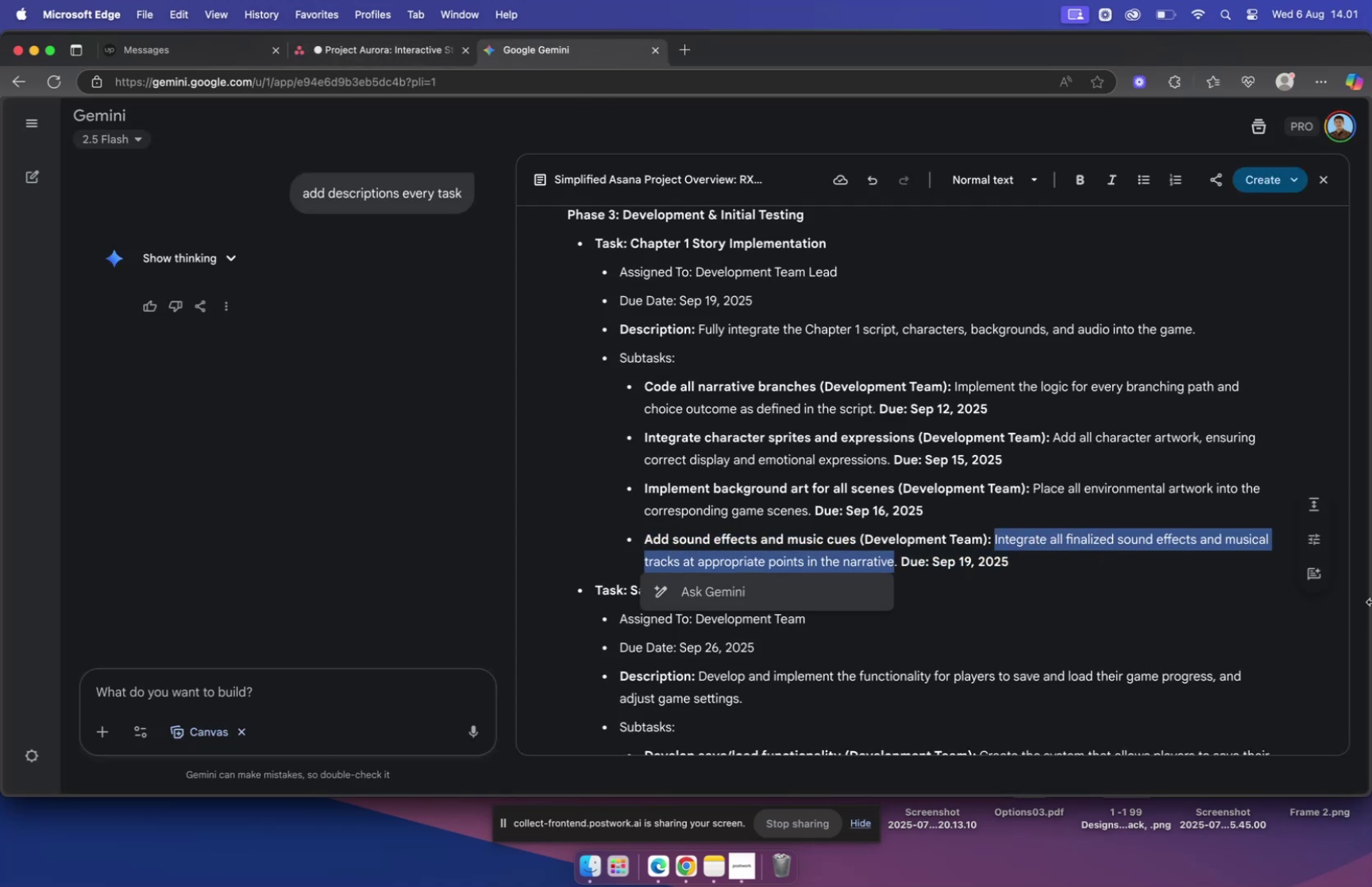 
hold_key(key=CommandLeft, duration=0.37)
 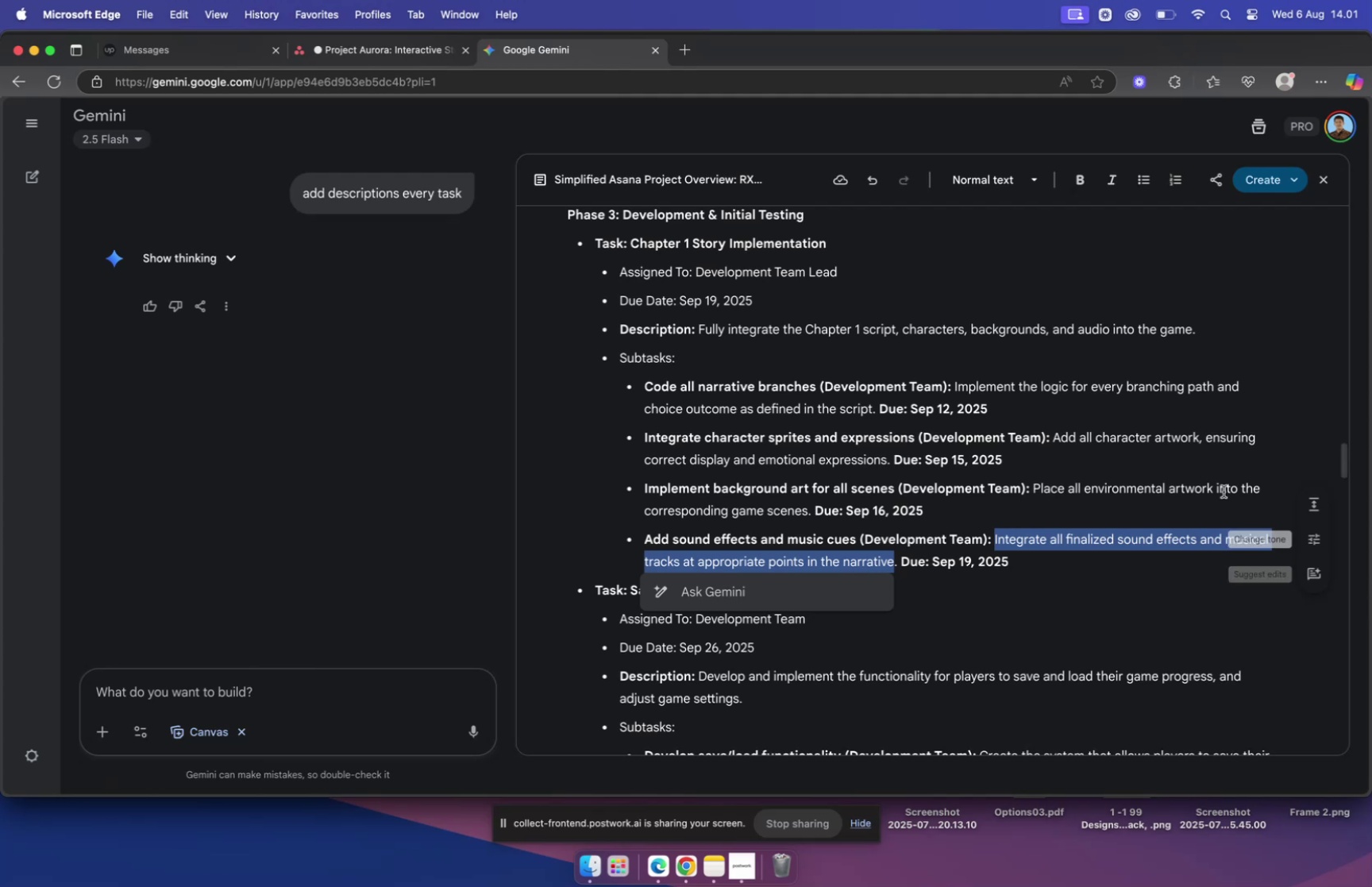 
key(Meta+C)
 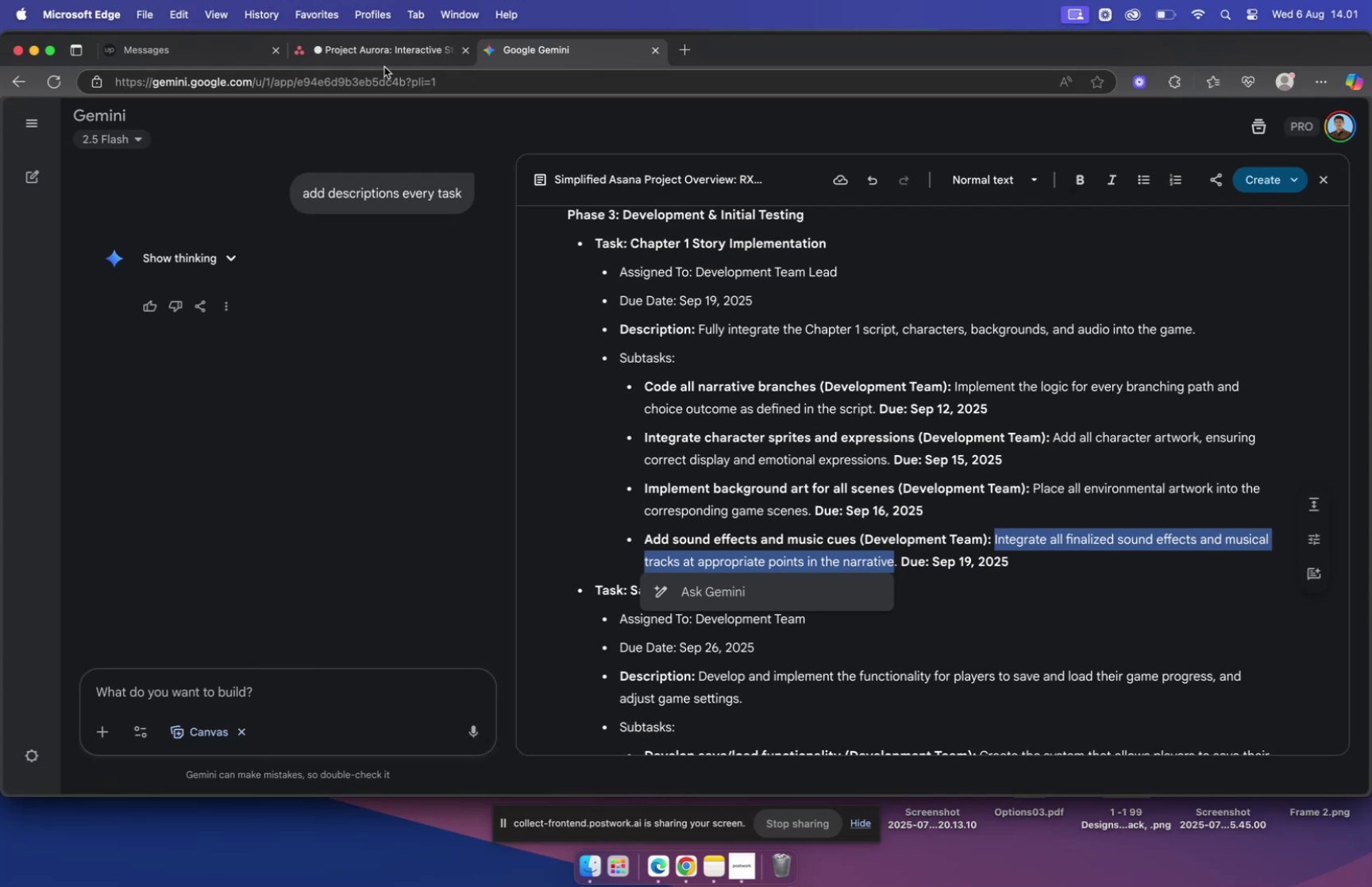 
left_click([380, 52])
 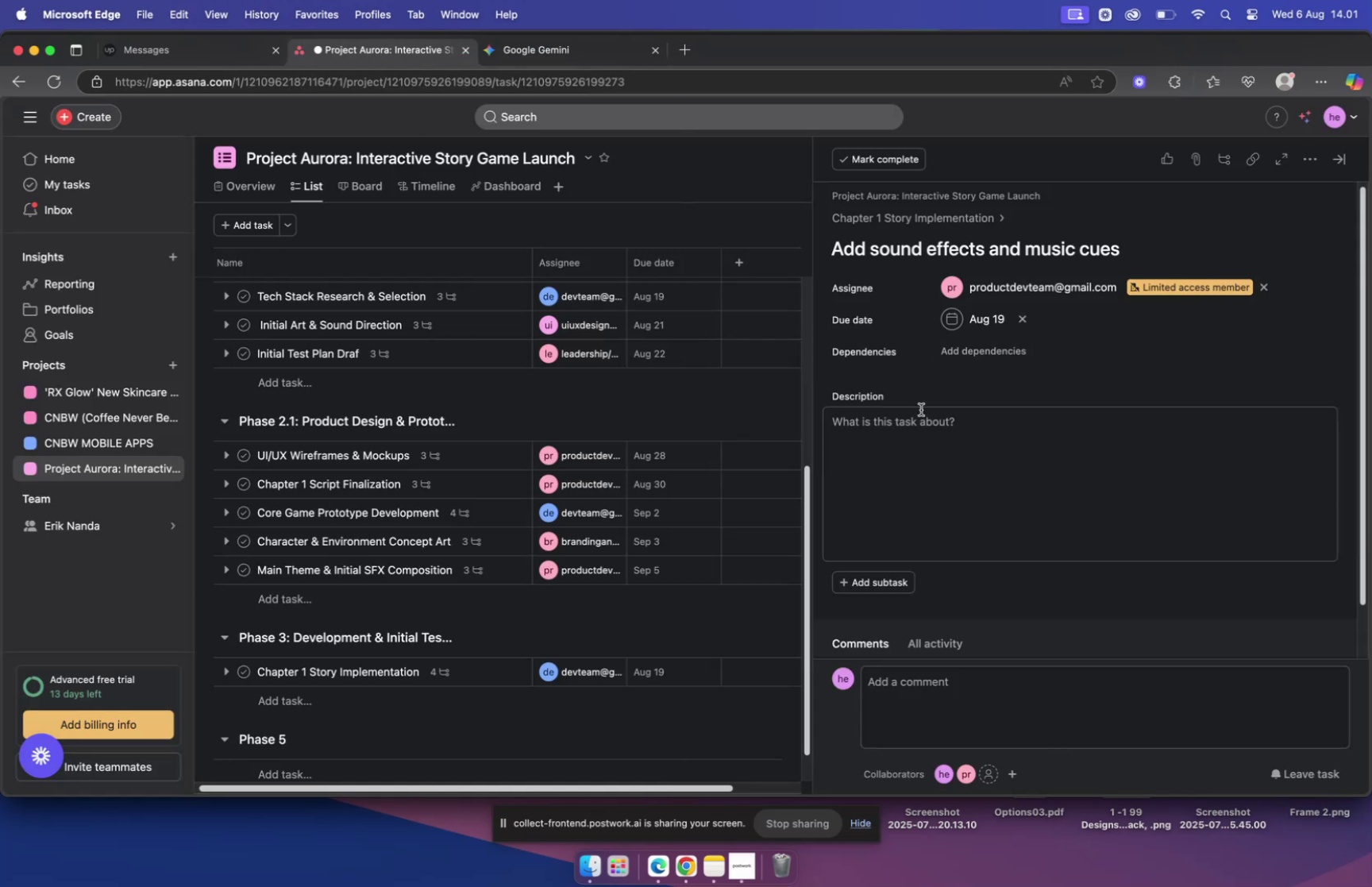 
left_click([916, 422])
 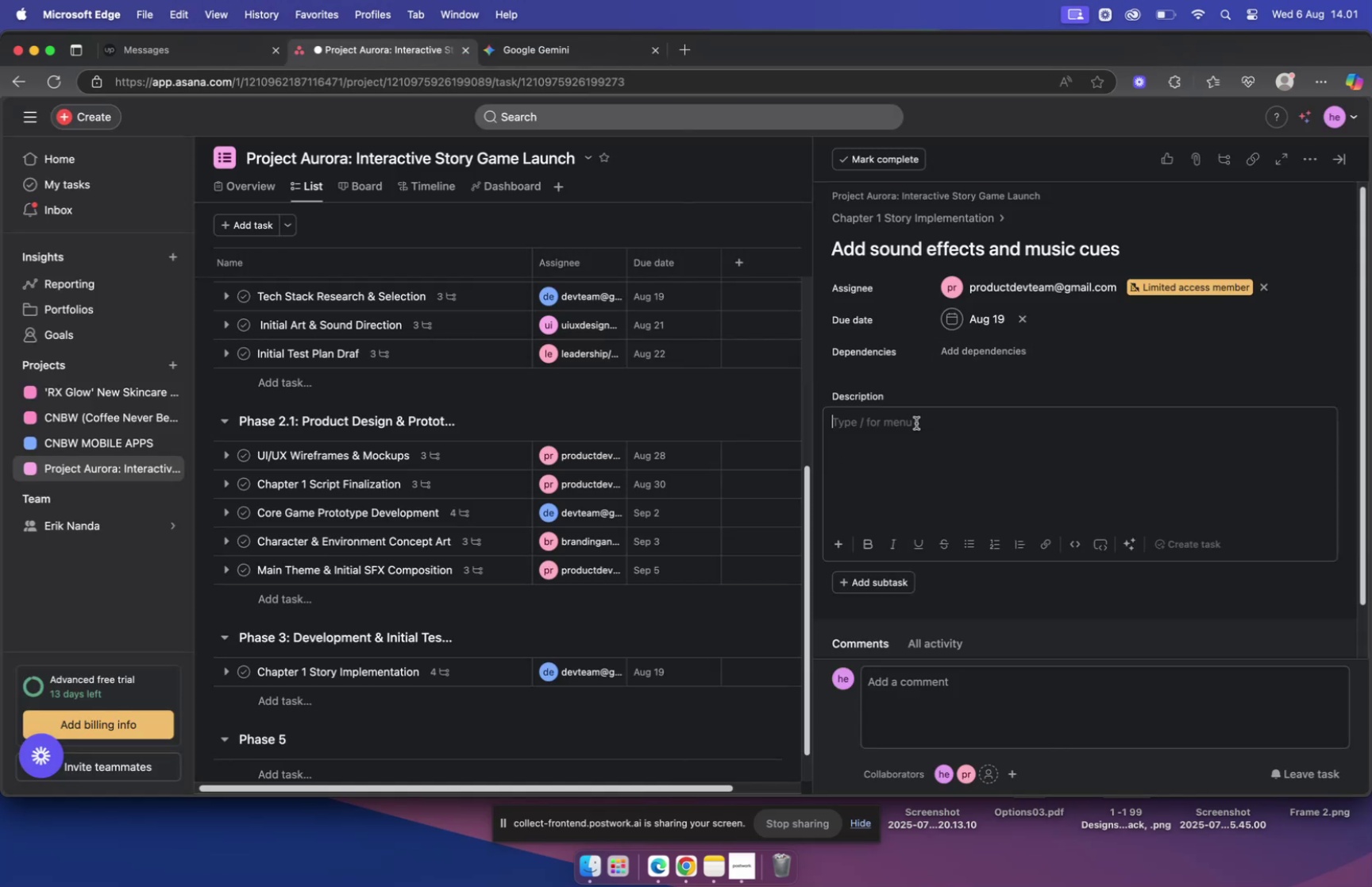 
key(Meta+V)
 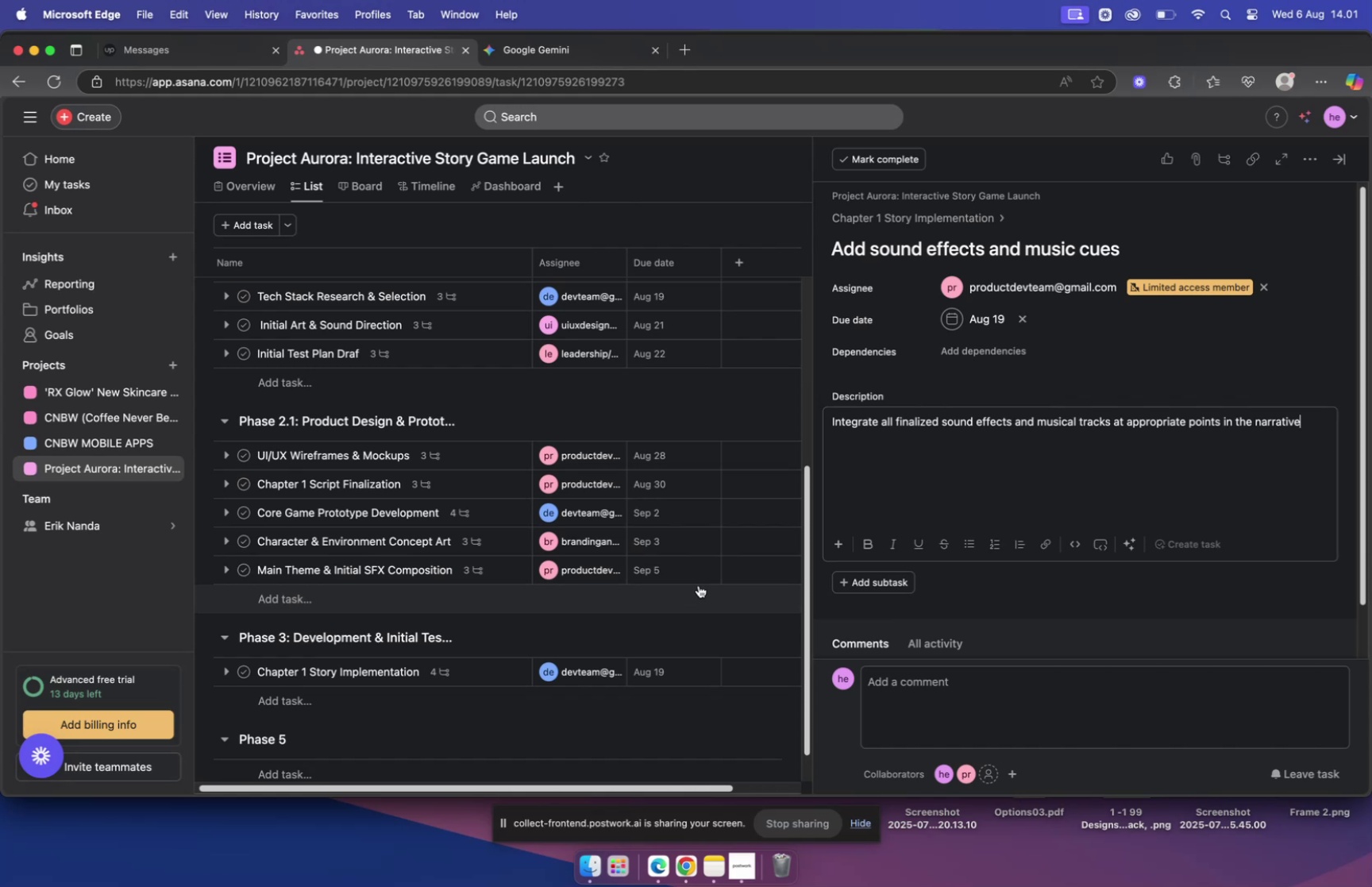 
wait(5.82)
 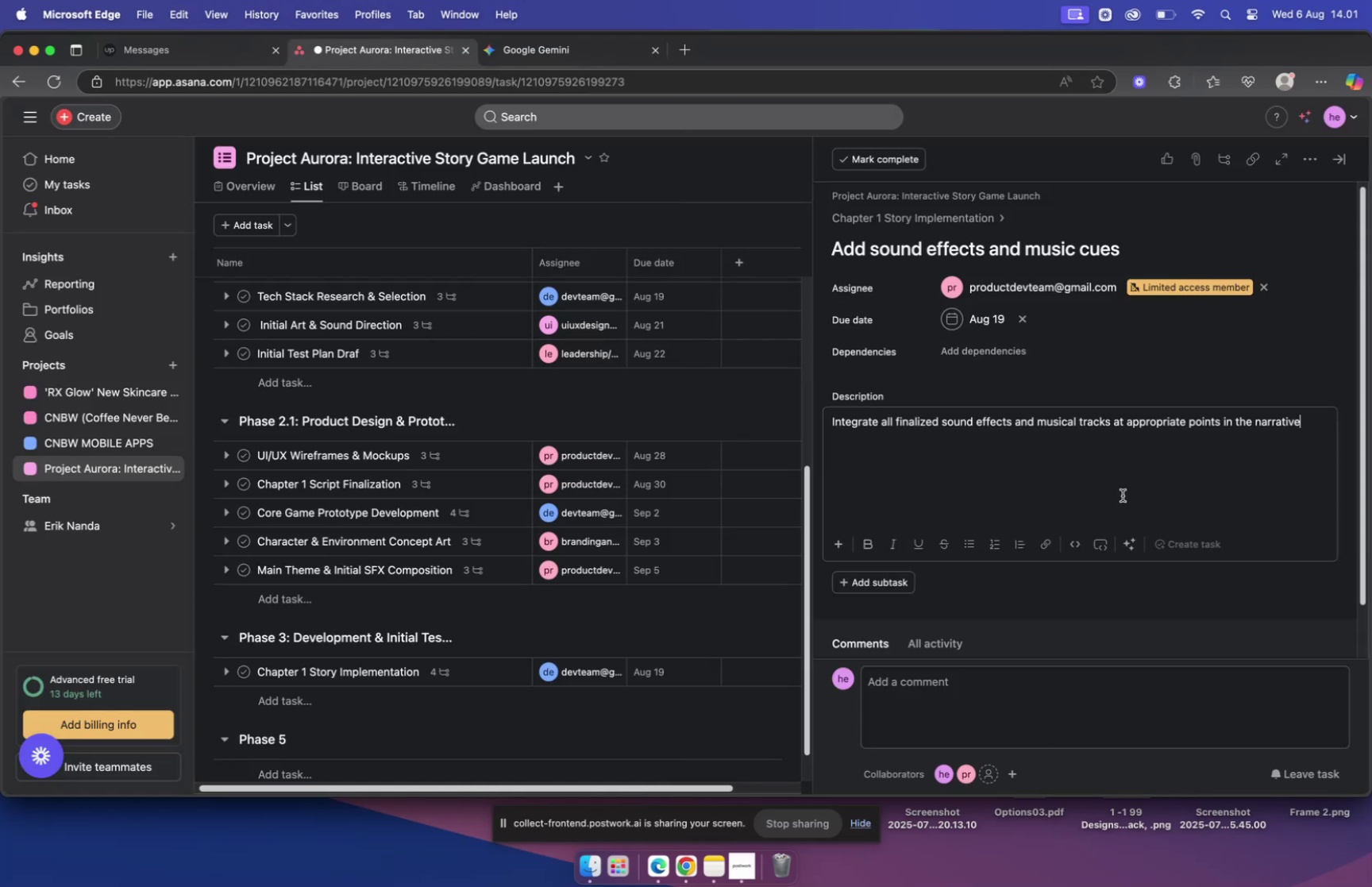 
left_click([538, 403])
 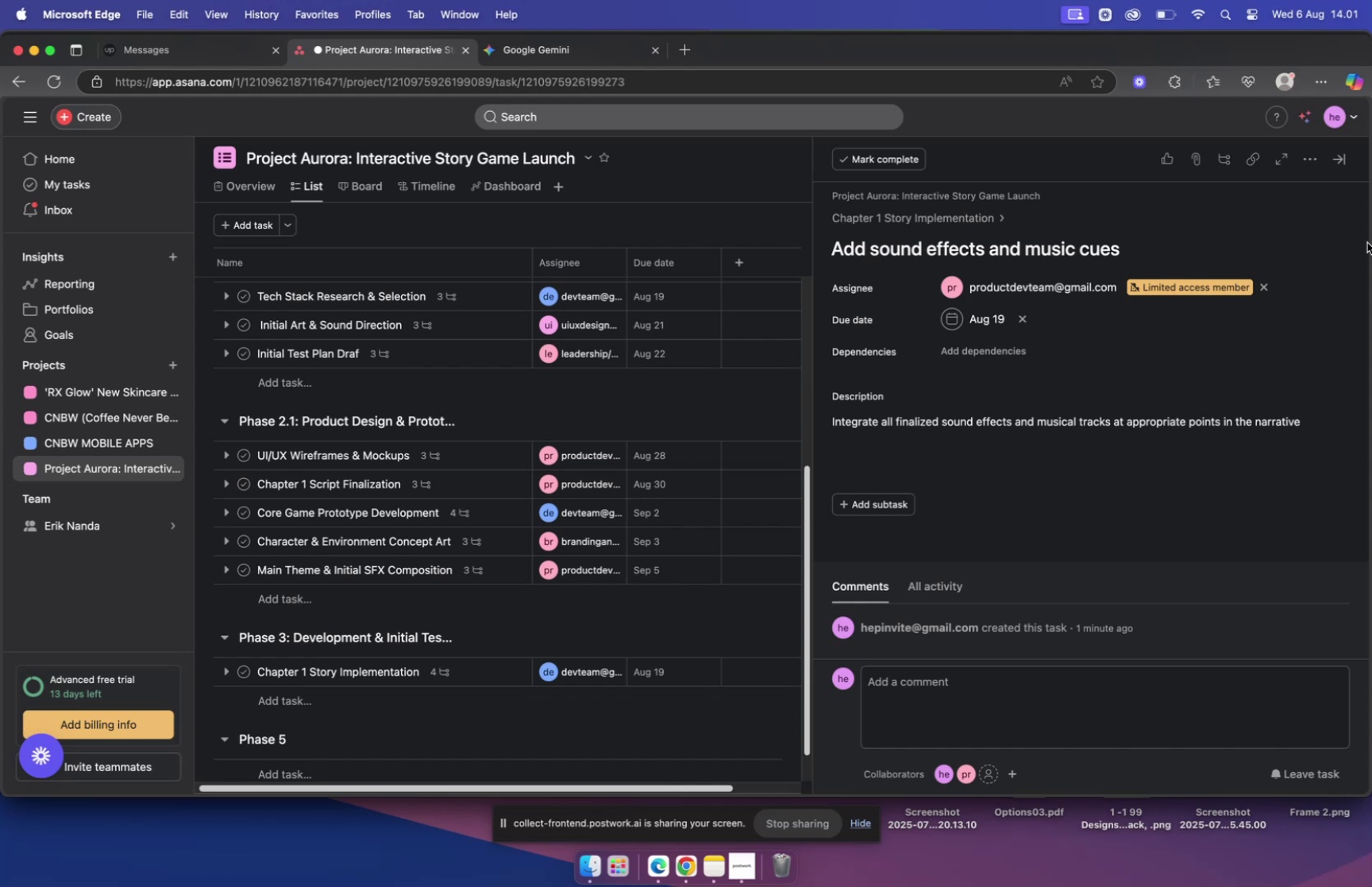 
wait(14.65)
 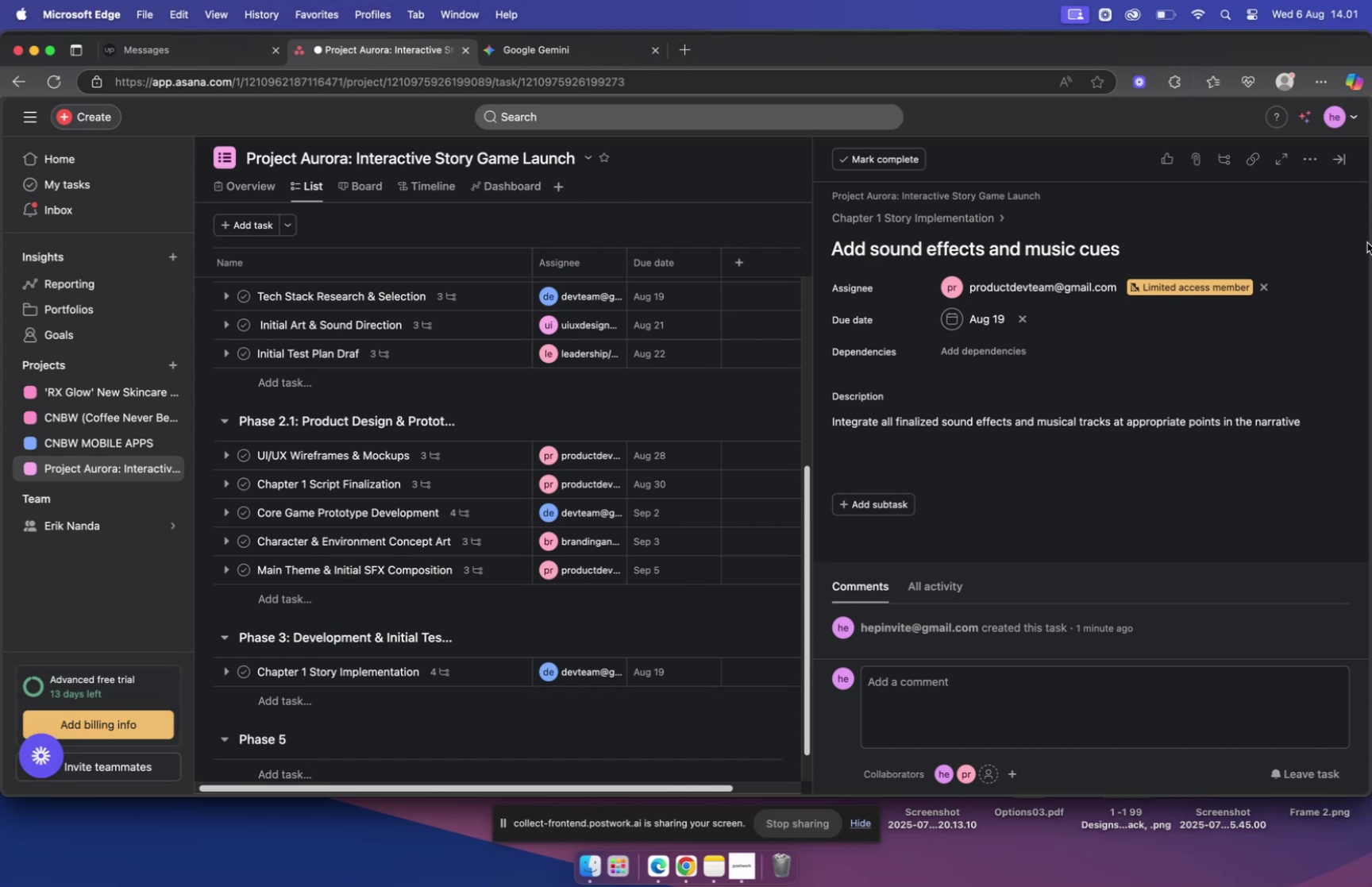 
scroll: coordinate [480, 515], scroll_direction: down, amount: 5.0
 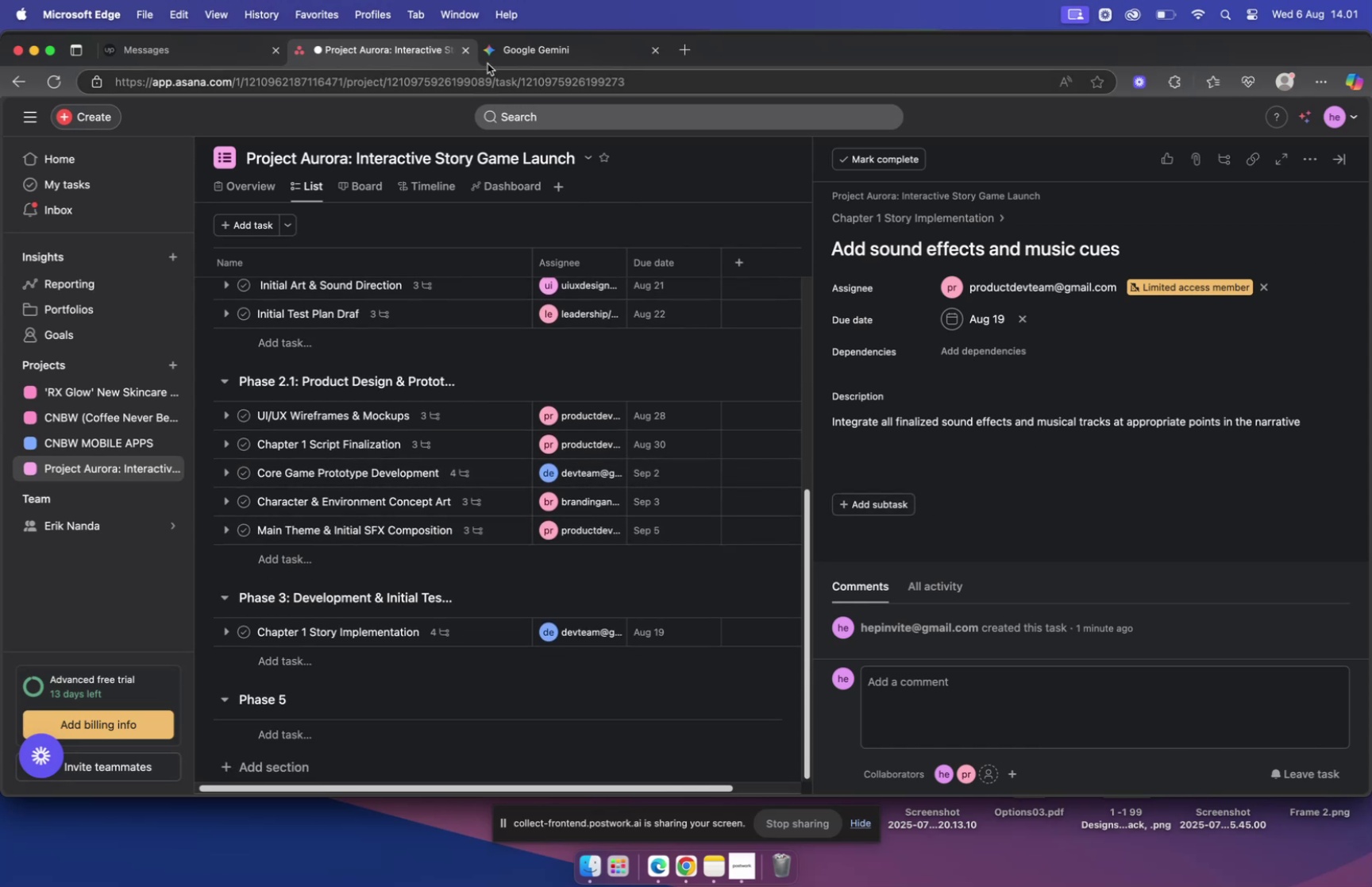 
left_click([529, 48])
 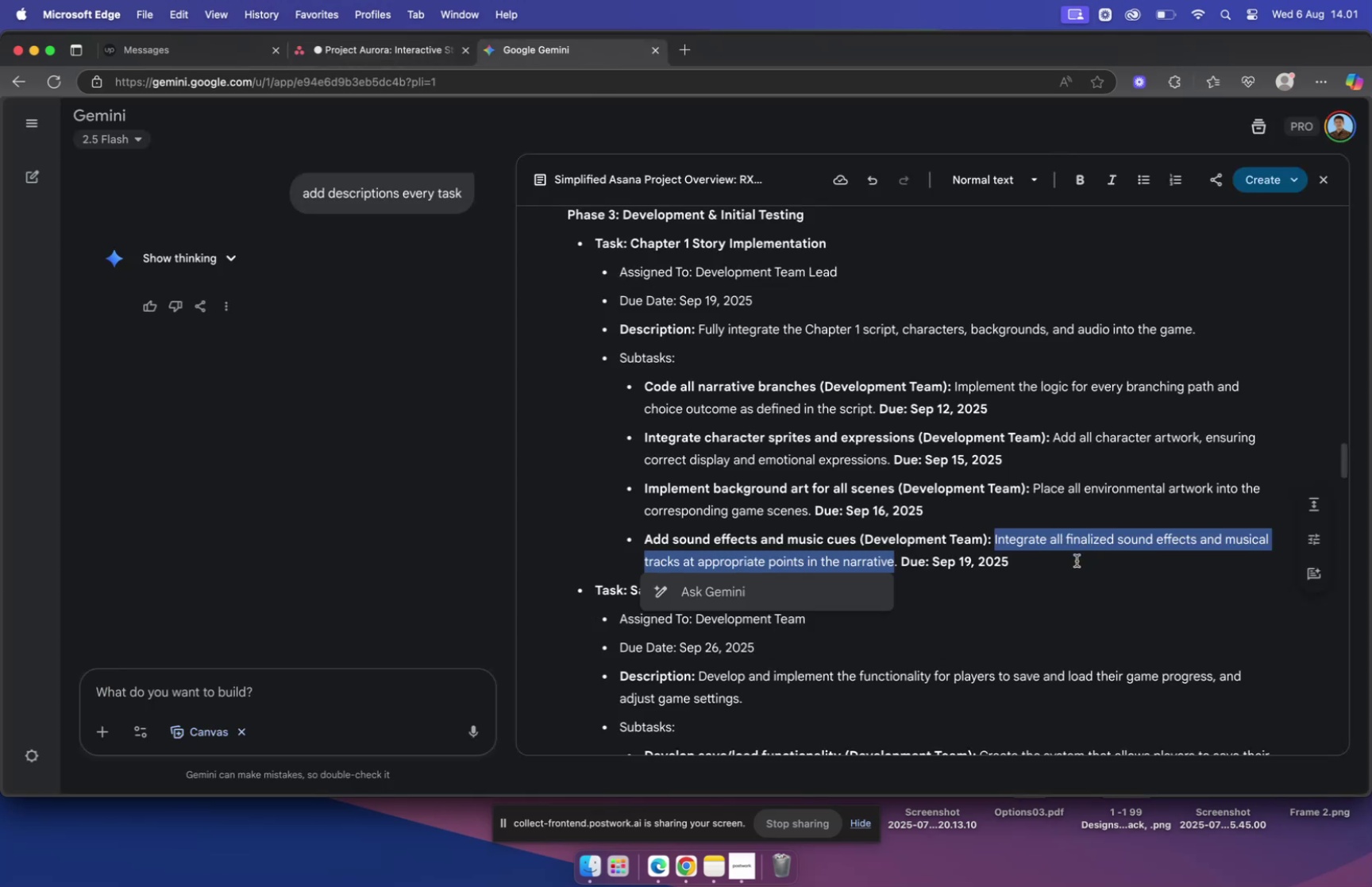 
left_click([1071, 562])
 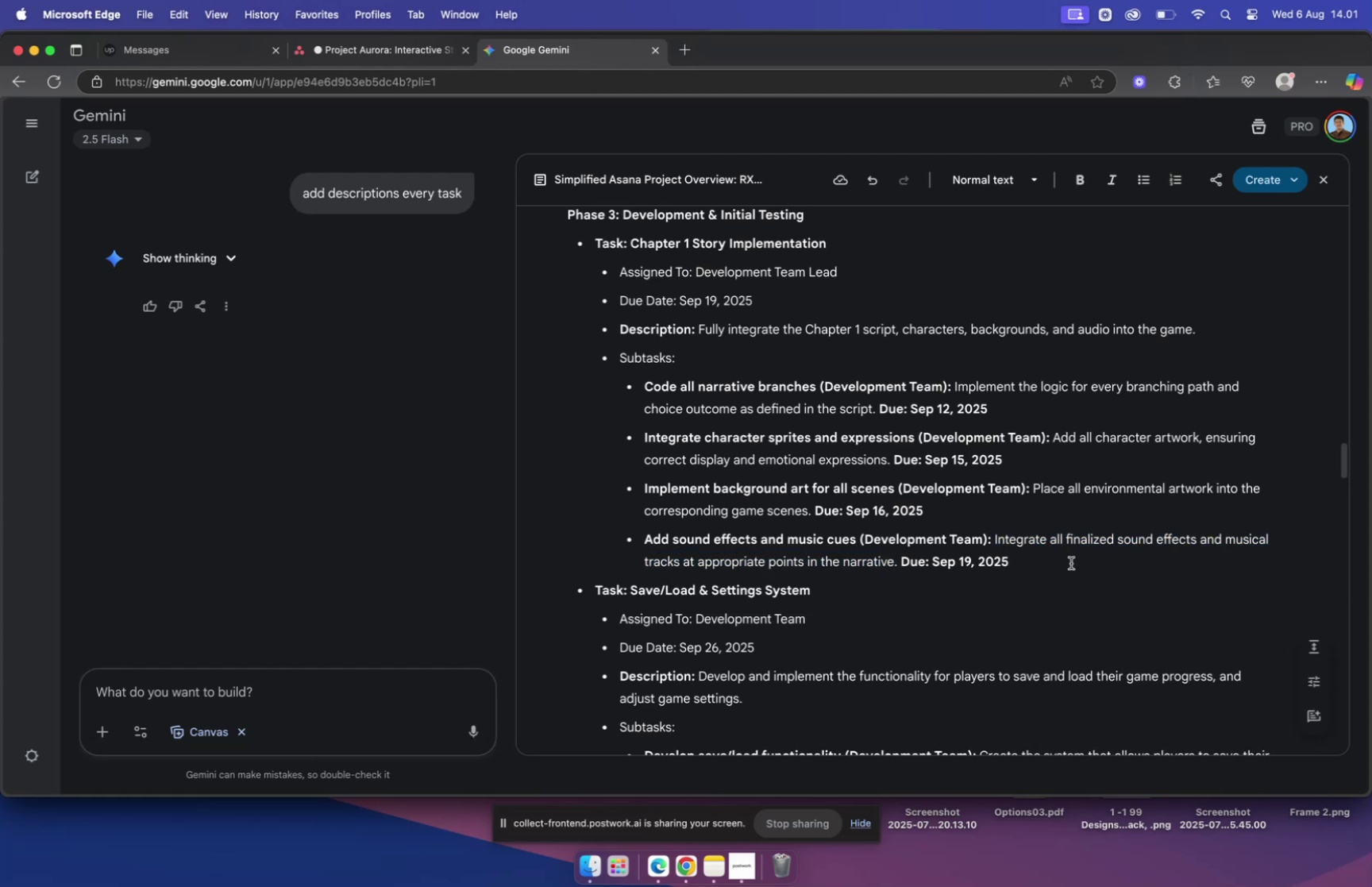 
scroll: coordinate [1014, 563], scroll_direction: down, amount: 9.0
 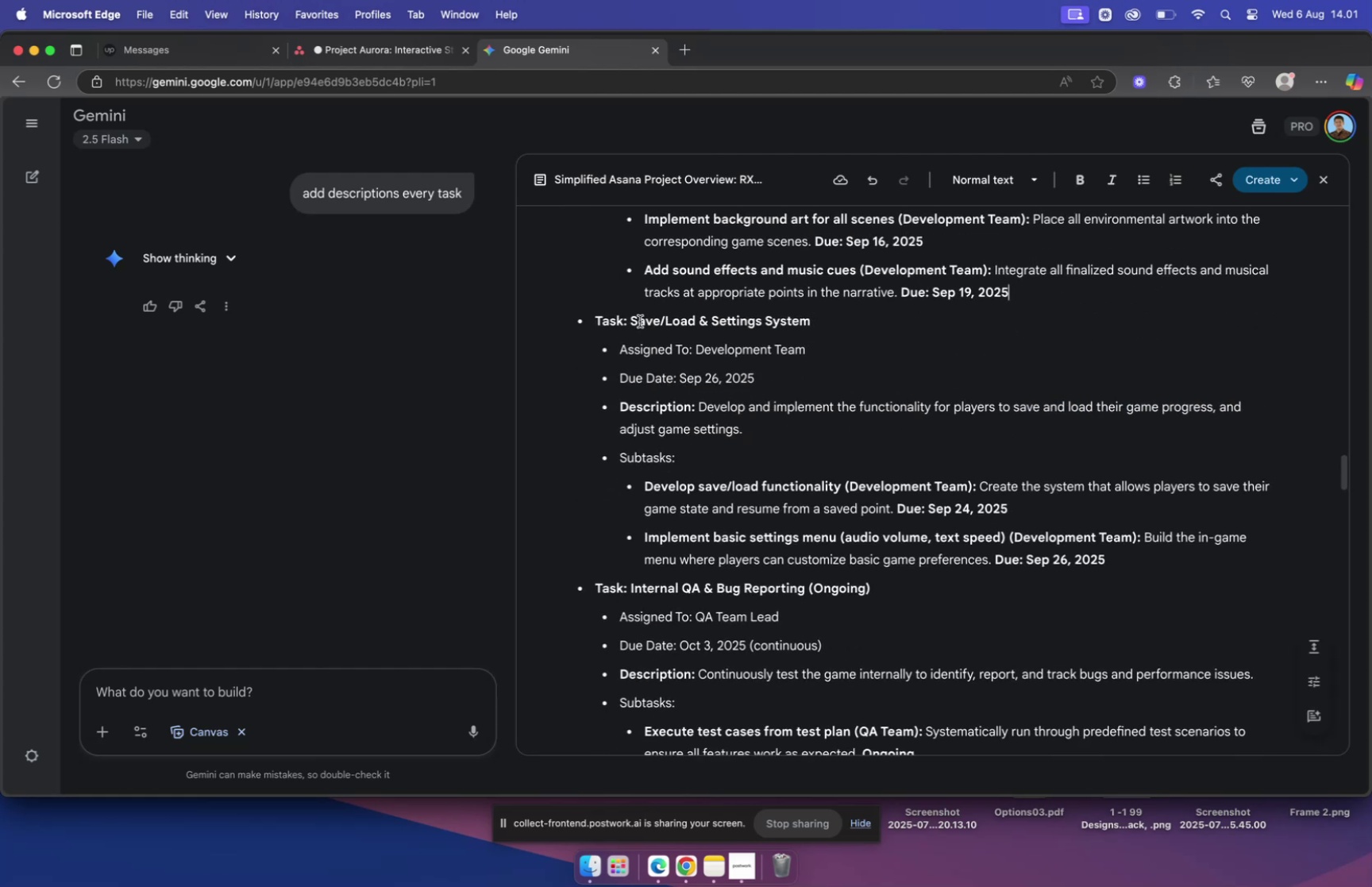 
left_click_drag(start_coordinate=[629, 319], to_coordinate=[831, 326])
 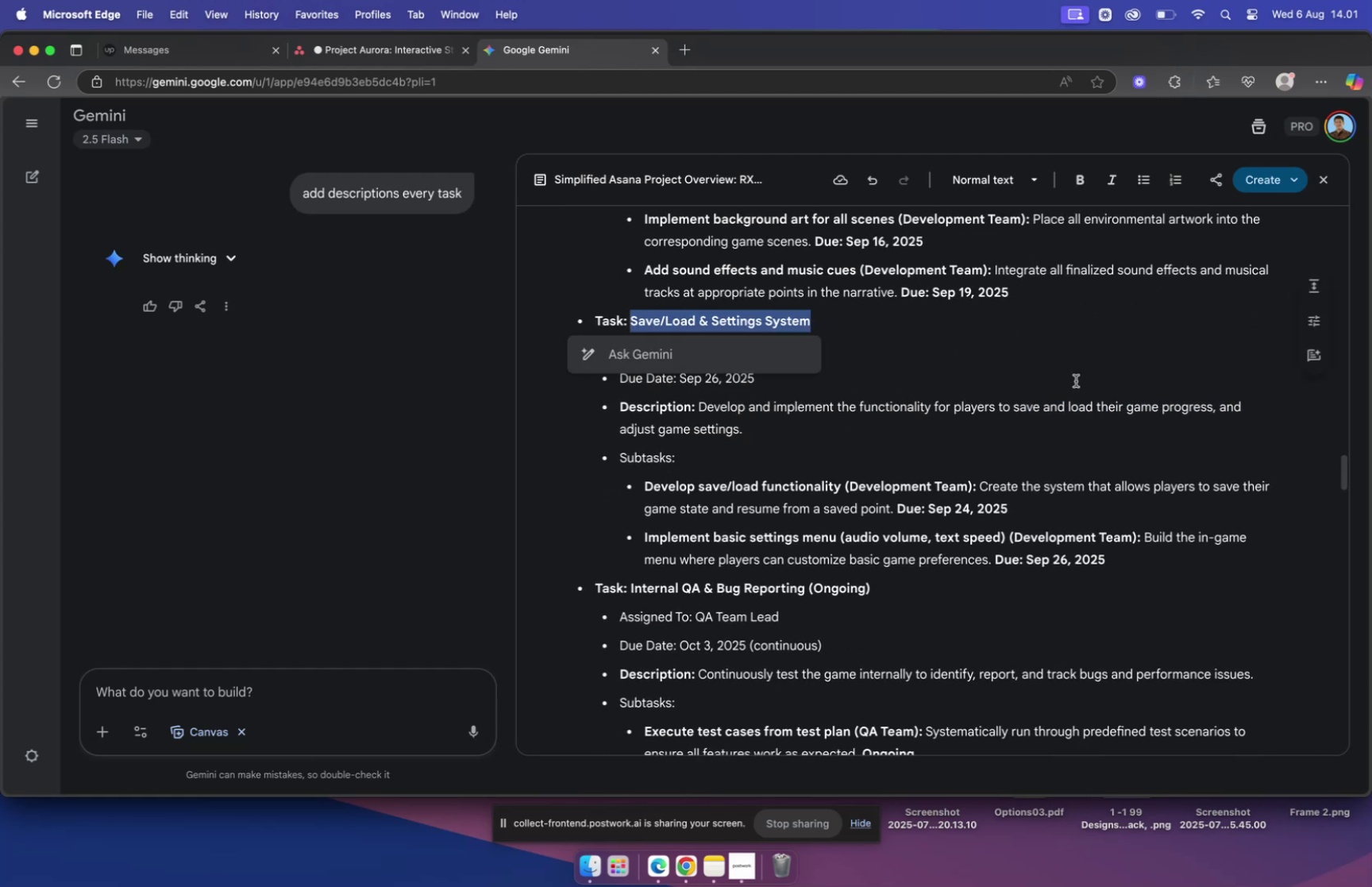 
key(Meta+CommandLeft)
 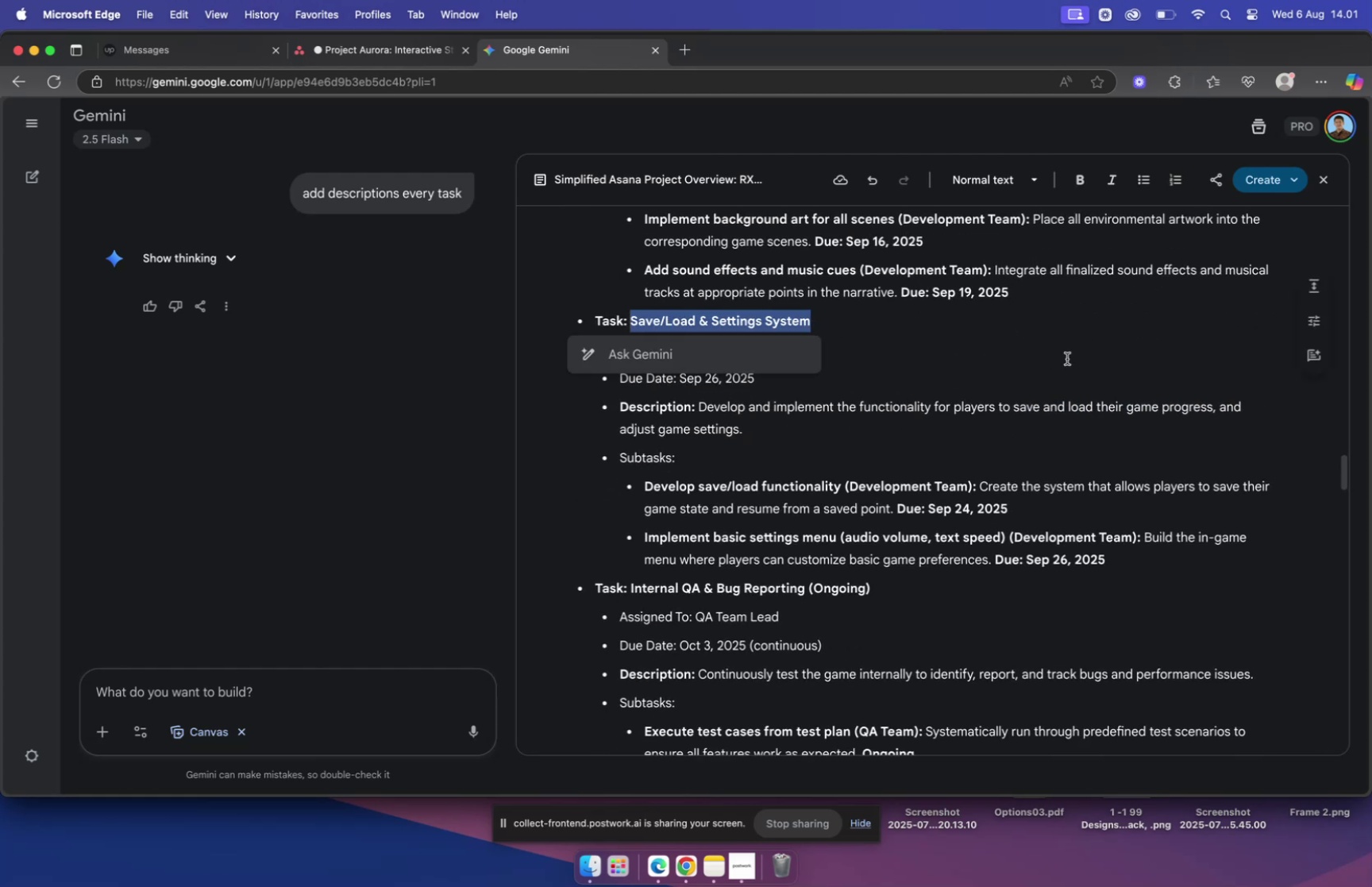 
key(Meta+C)
 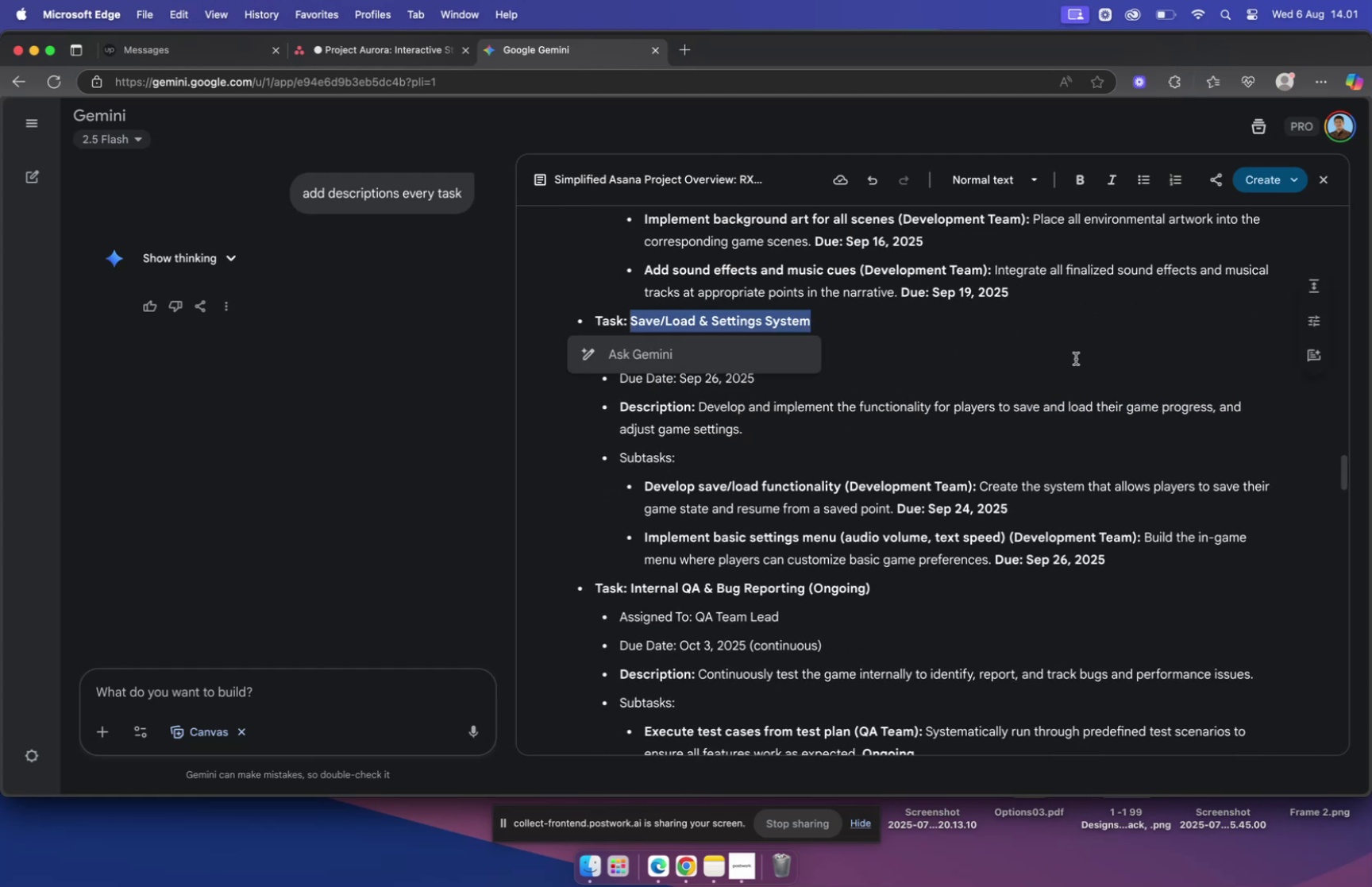 
key(Meta+CommandLeft)
 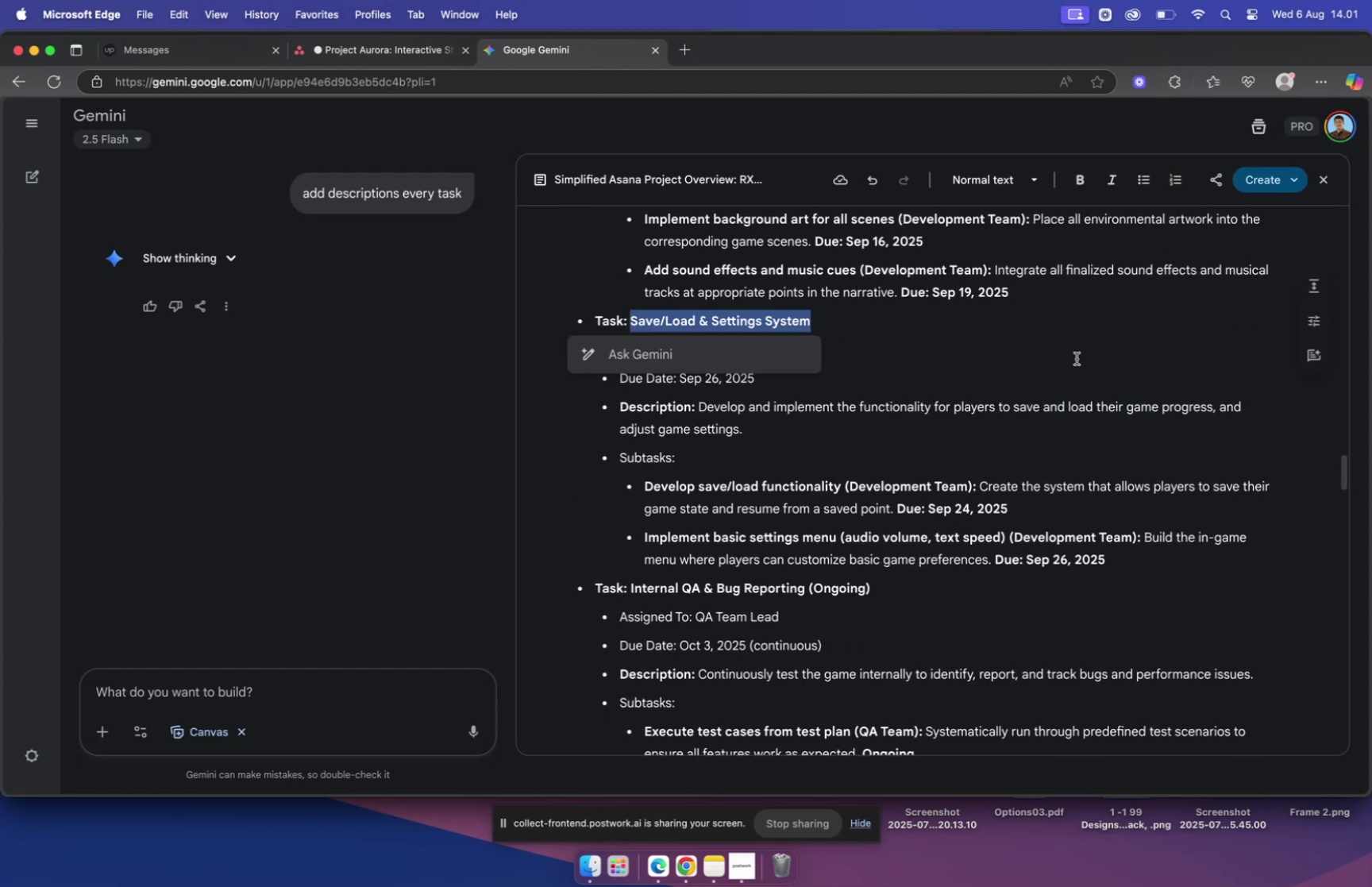 
key(Meta+C)
 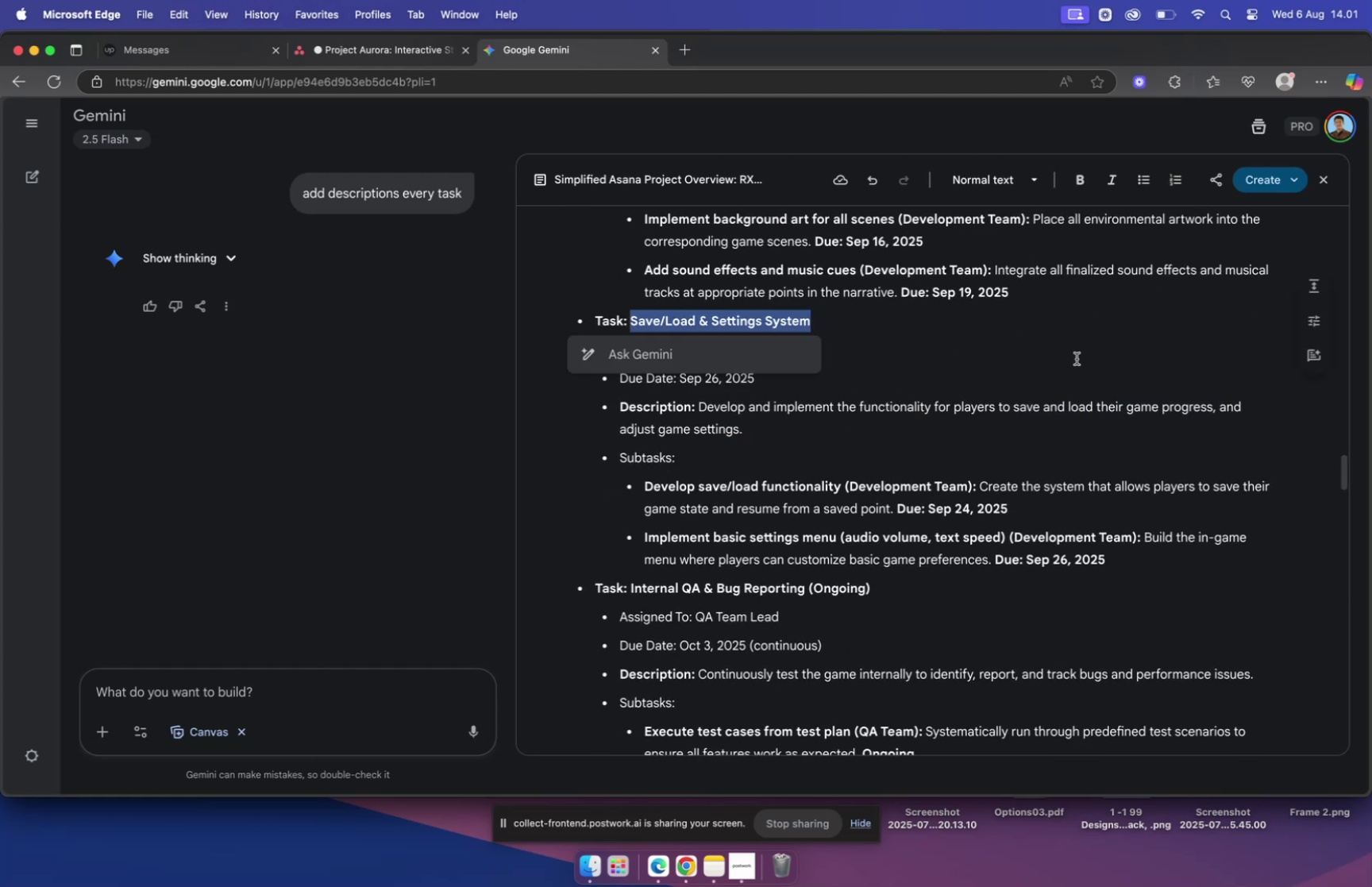 
left_click([1077, 358])
 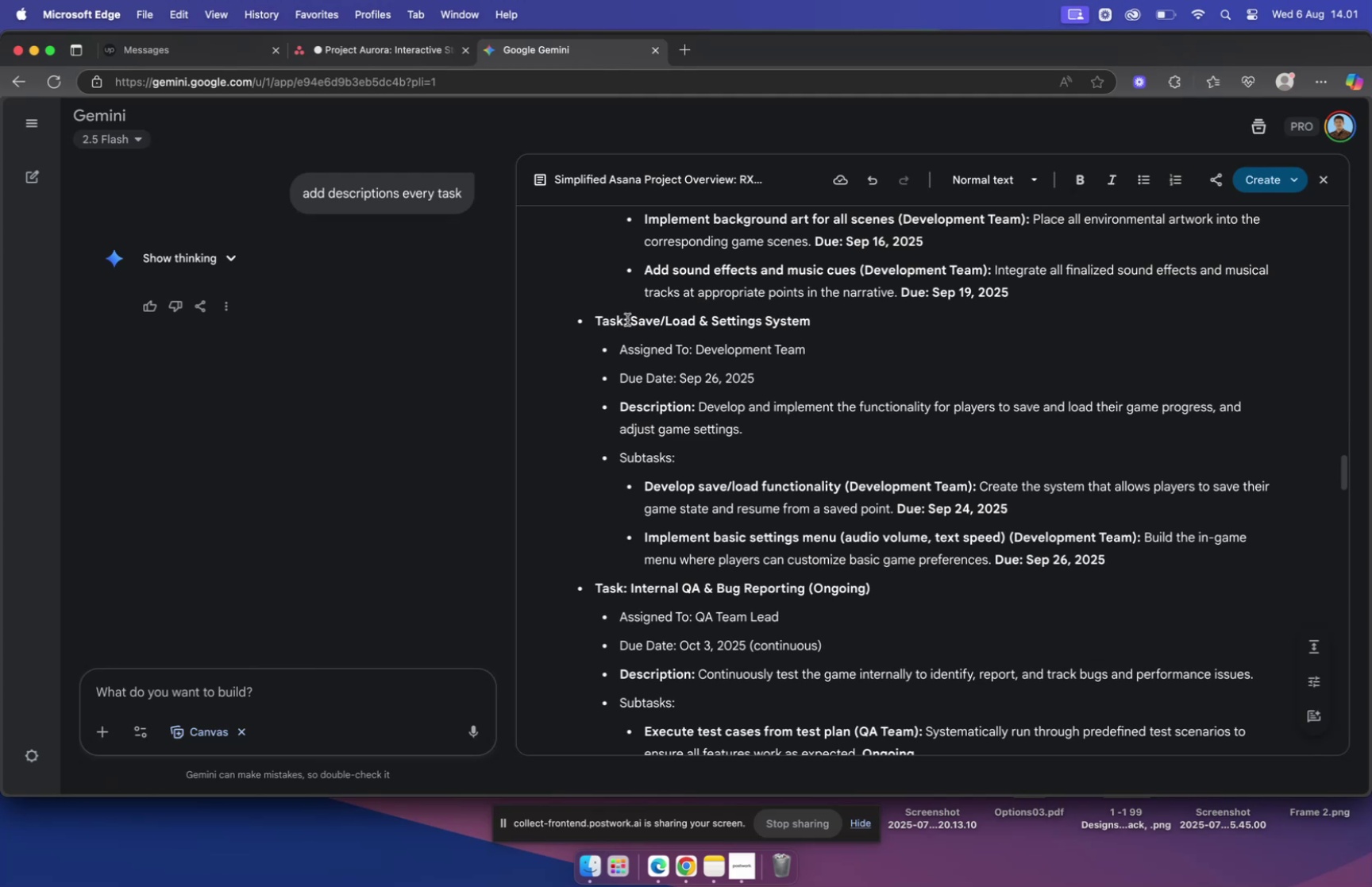 
wait(7.75)
 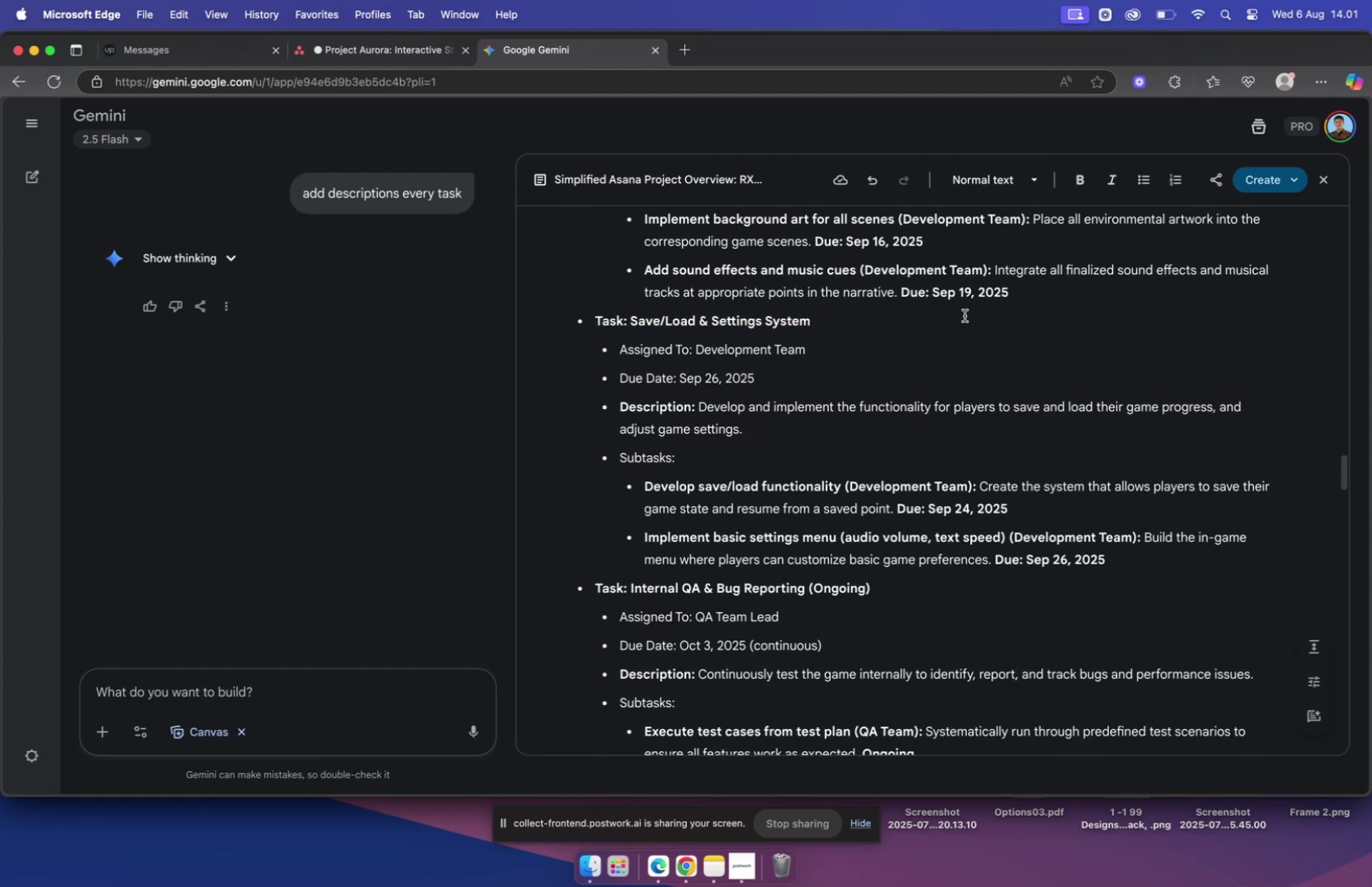 
left_click([356, 52])
 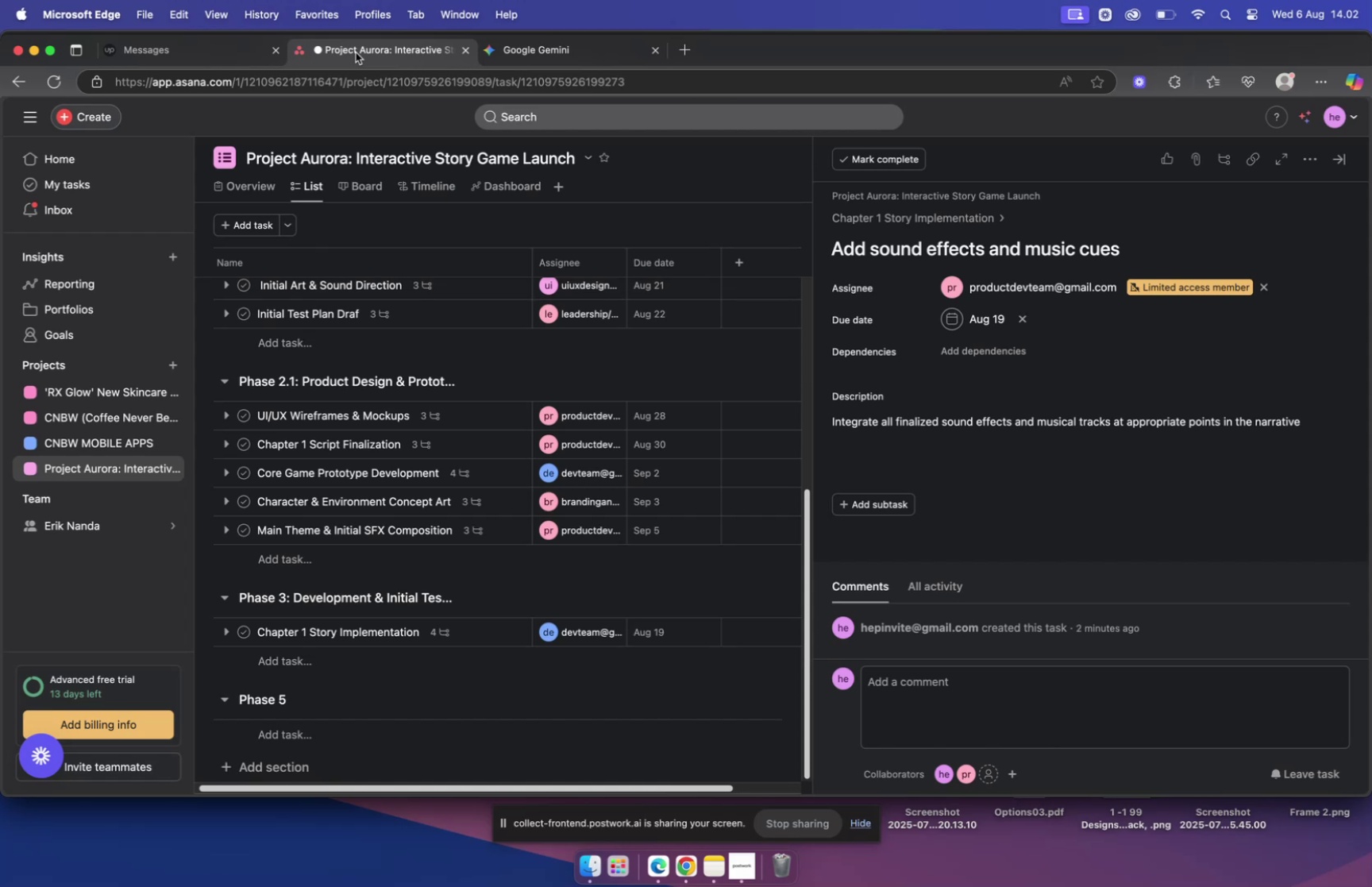 
wait(14.41)
 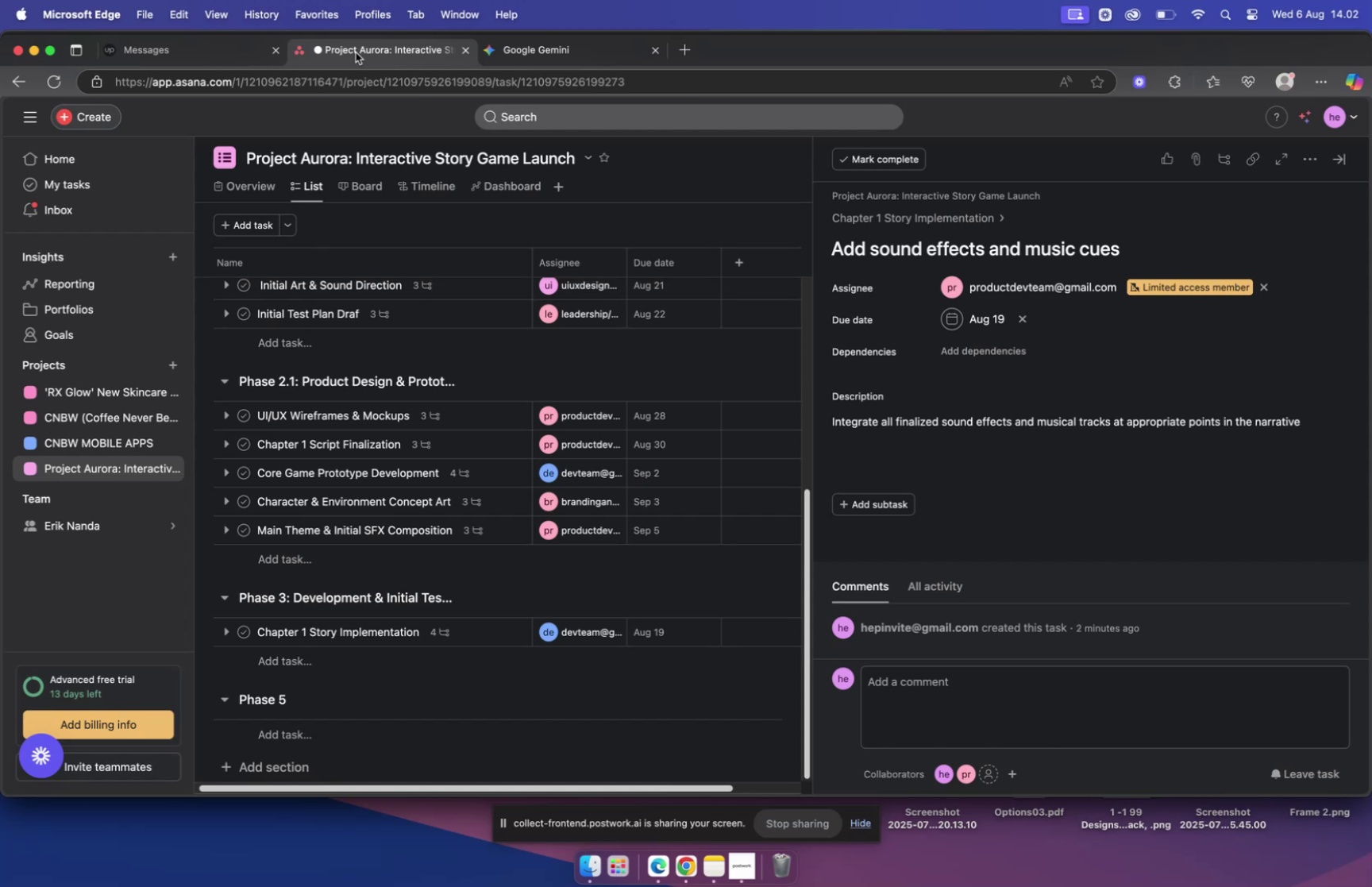 
left_click([588, 58])
 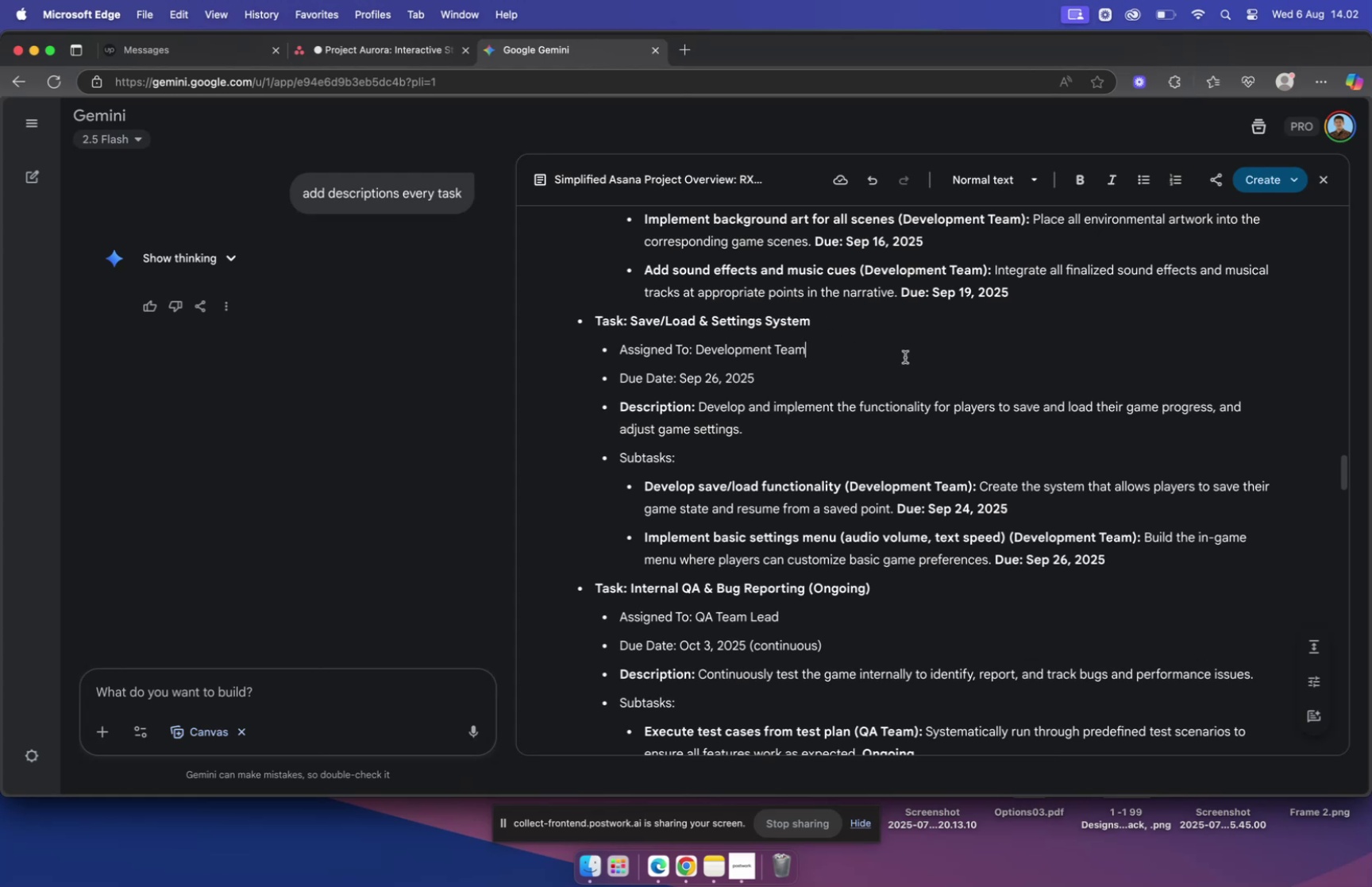 
wait(6.83)
 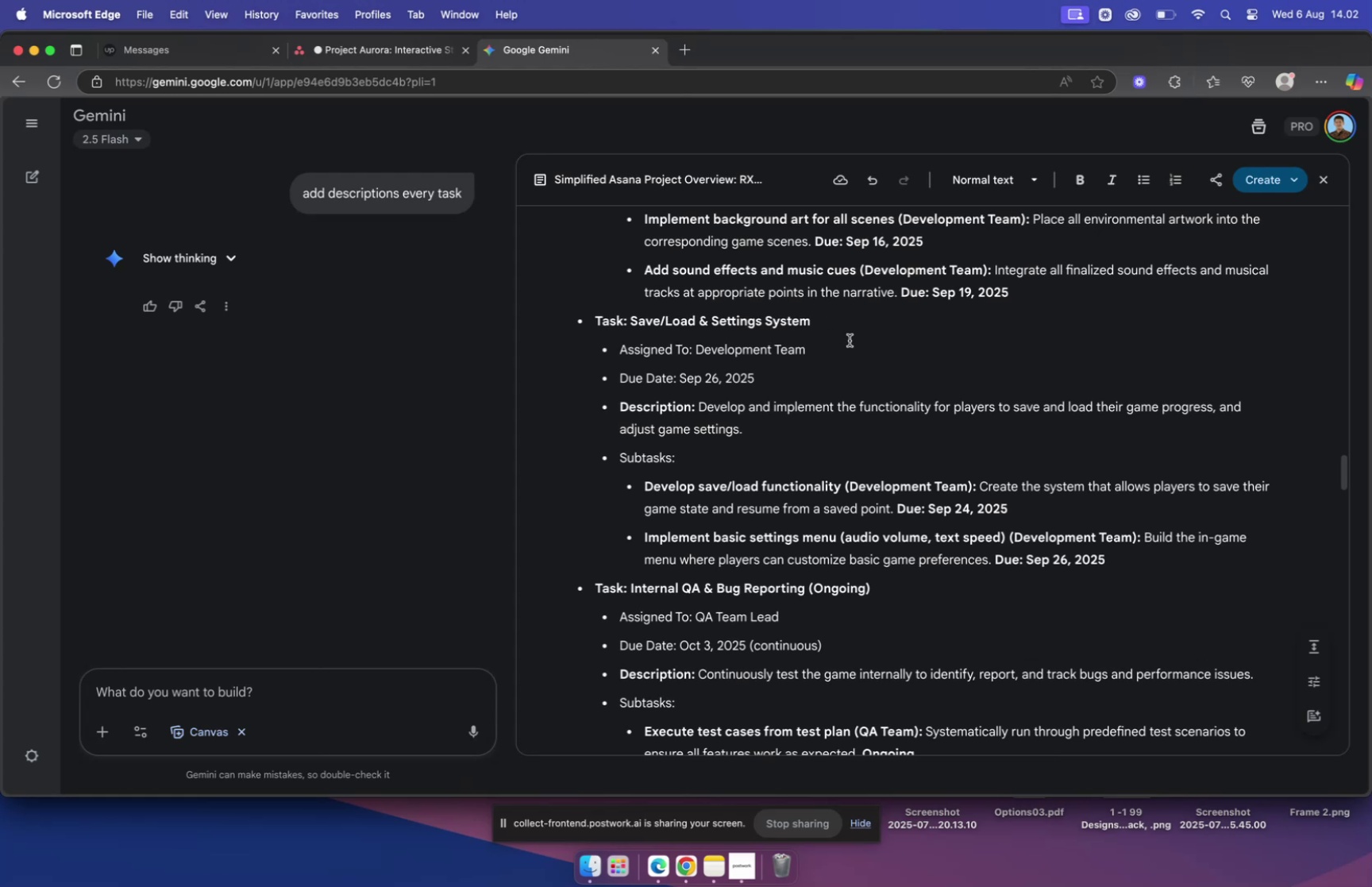 
left_click_drag(start_coordinate=[633, 319], to_coordinate=[814, 324])
 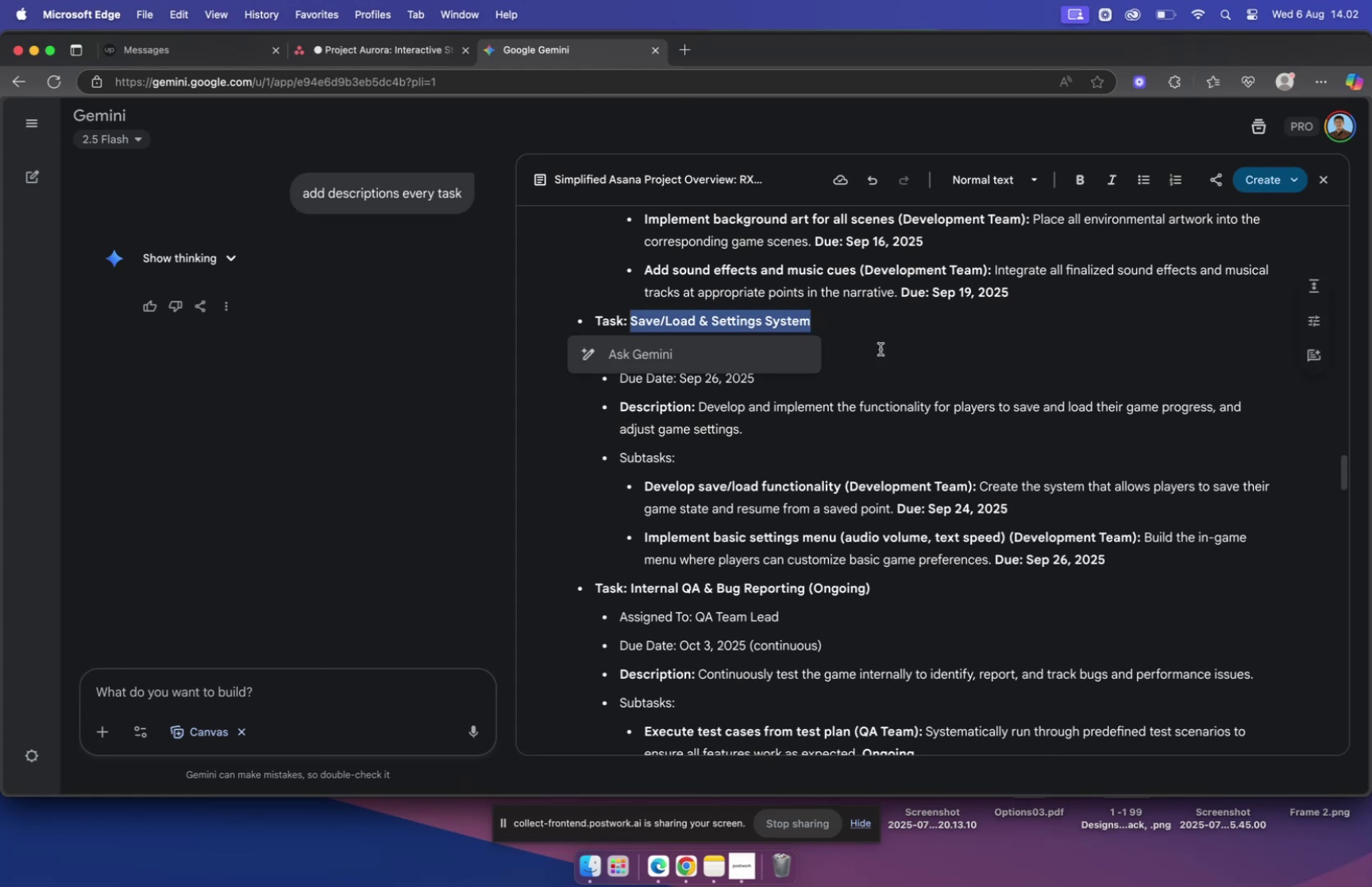 
key(Meta+C)
 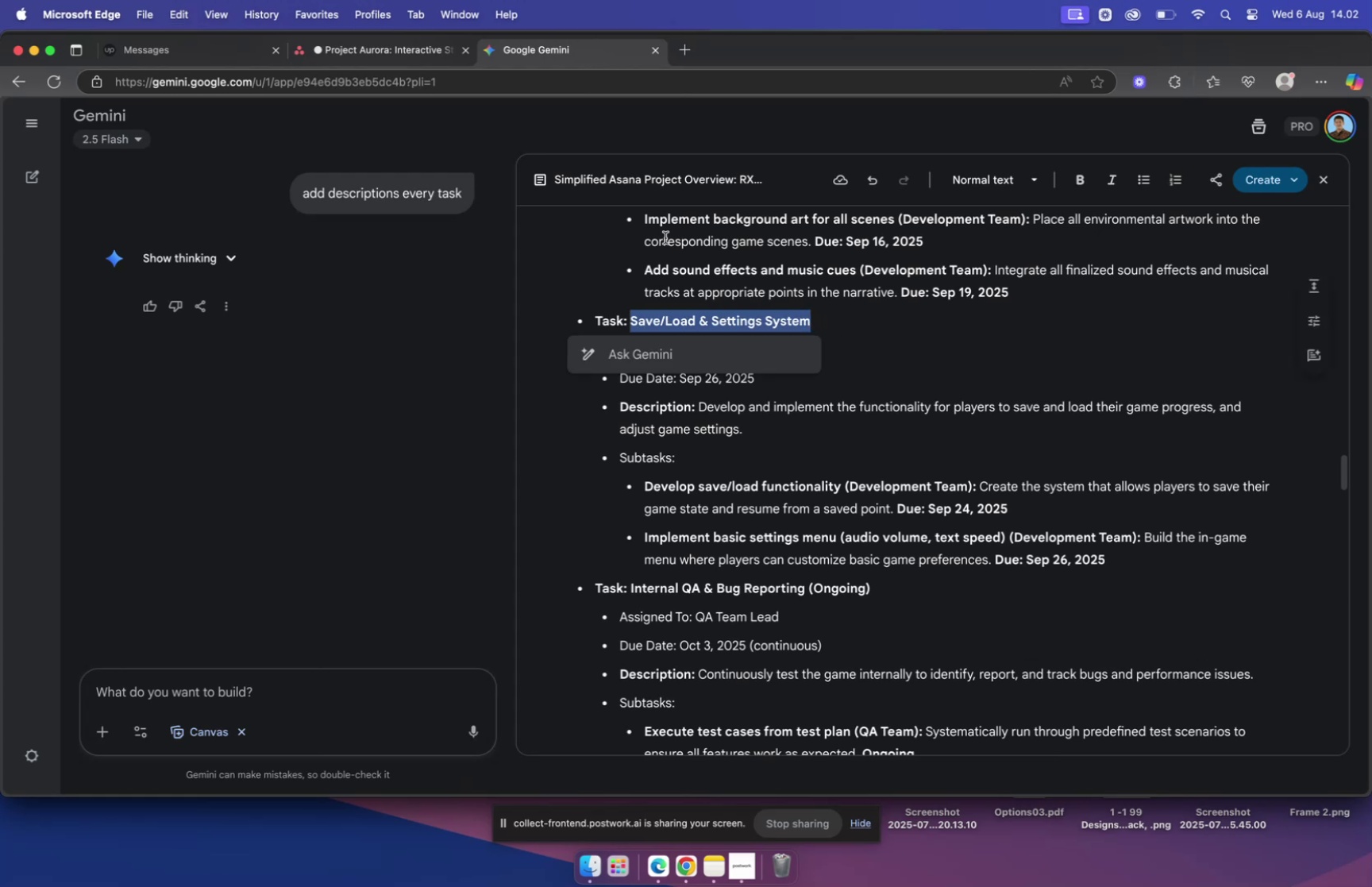 
scroll: coordinate [657, 249], scroll_direction: up, amount: 14.0
 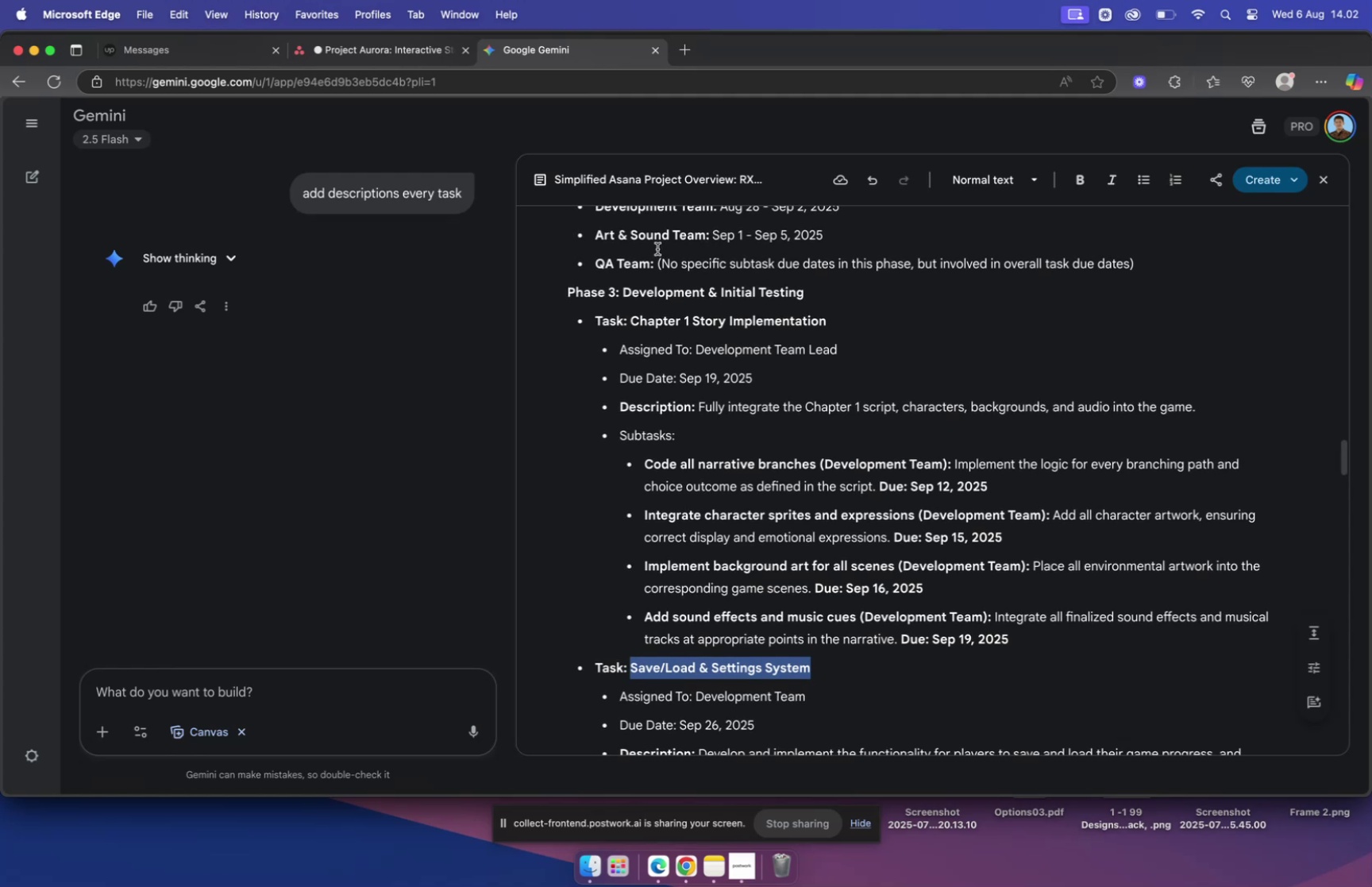 
scroll: coordinate [657, 249], scroll_direction: down, amount: 6.0
 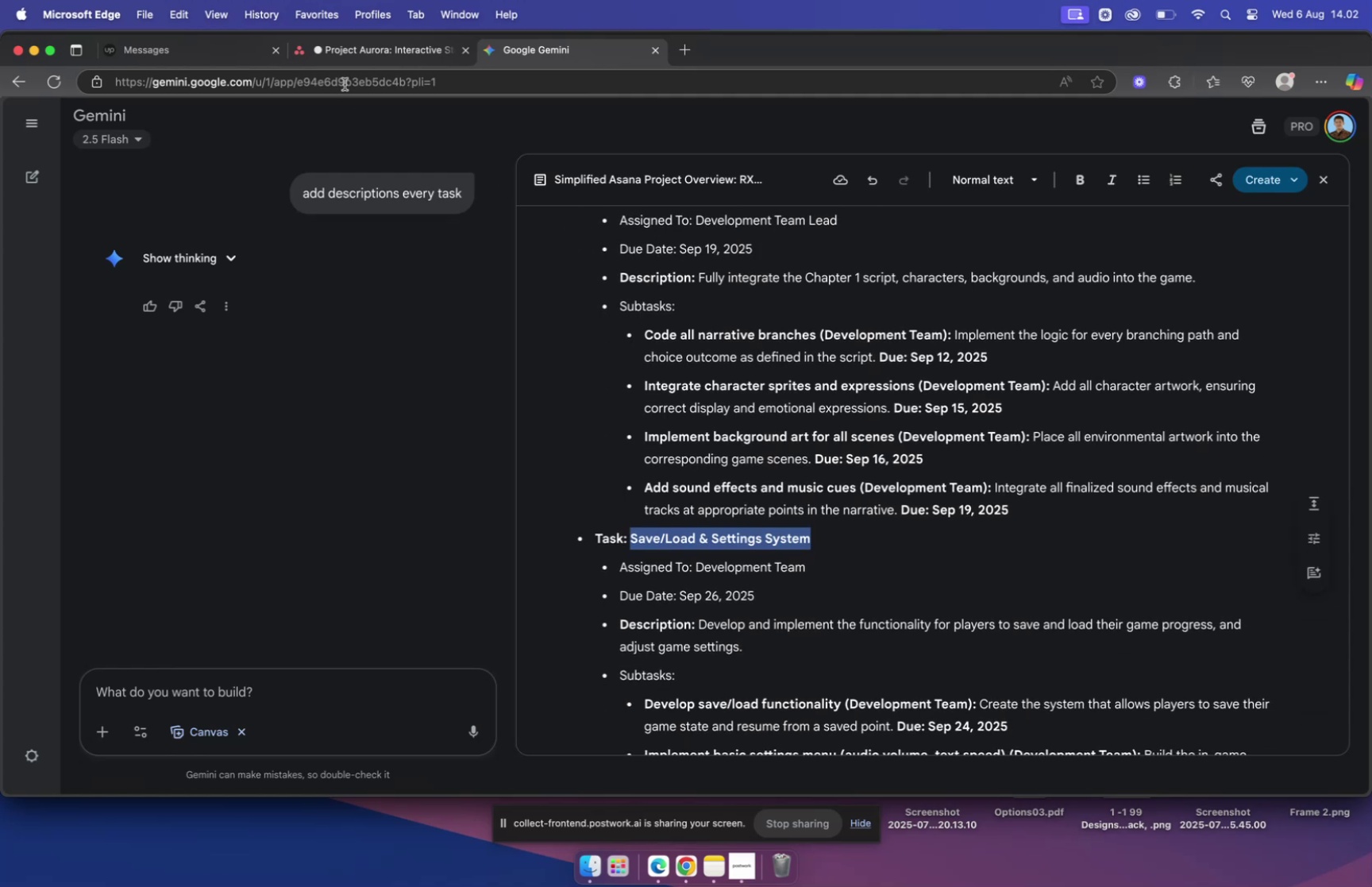 
left_click([350, 52])
 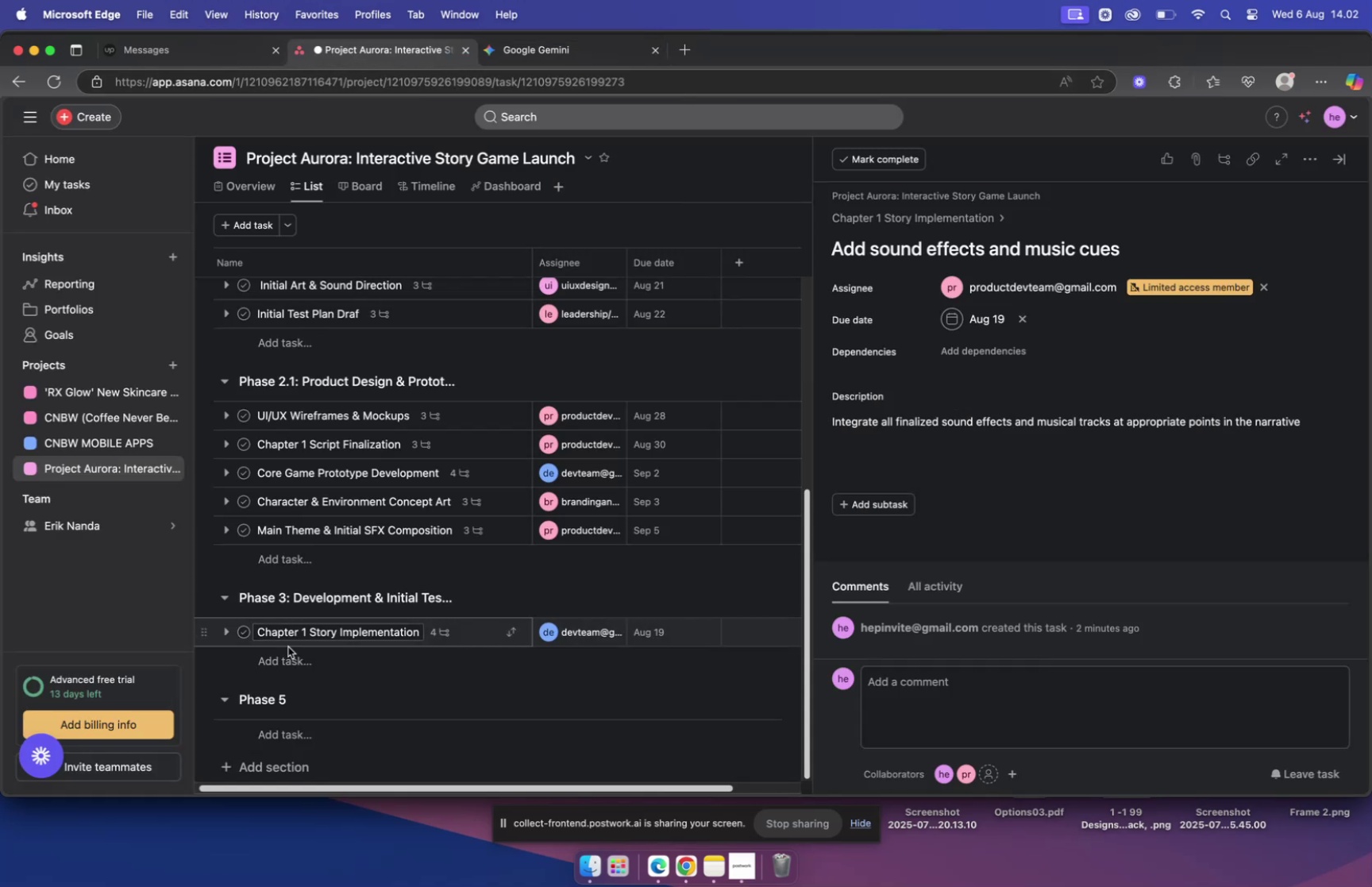 
left_click([292, 656])
 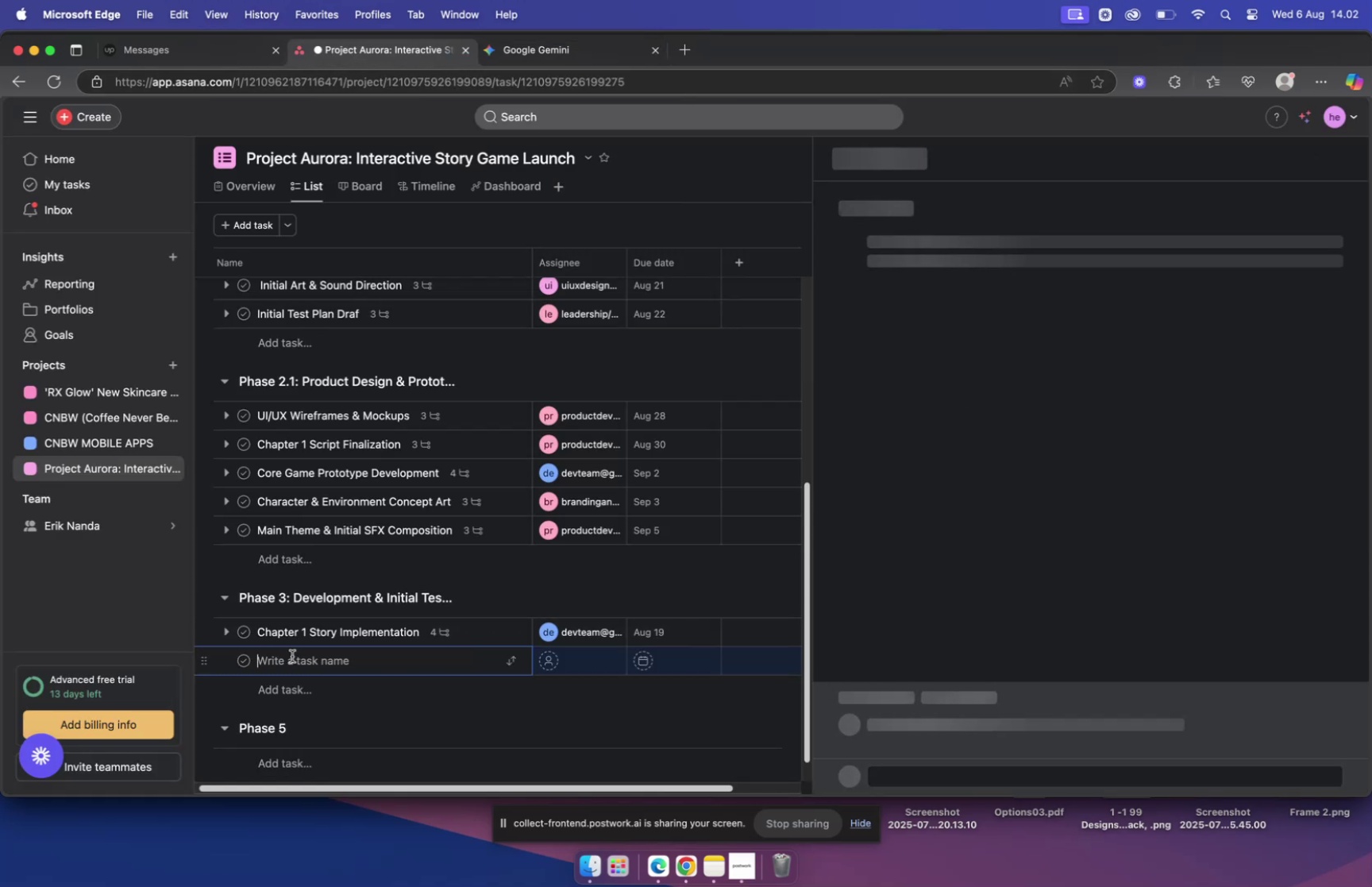 
key(Meta+V)
 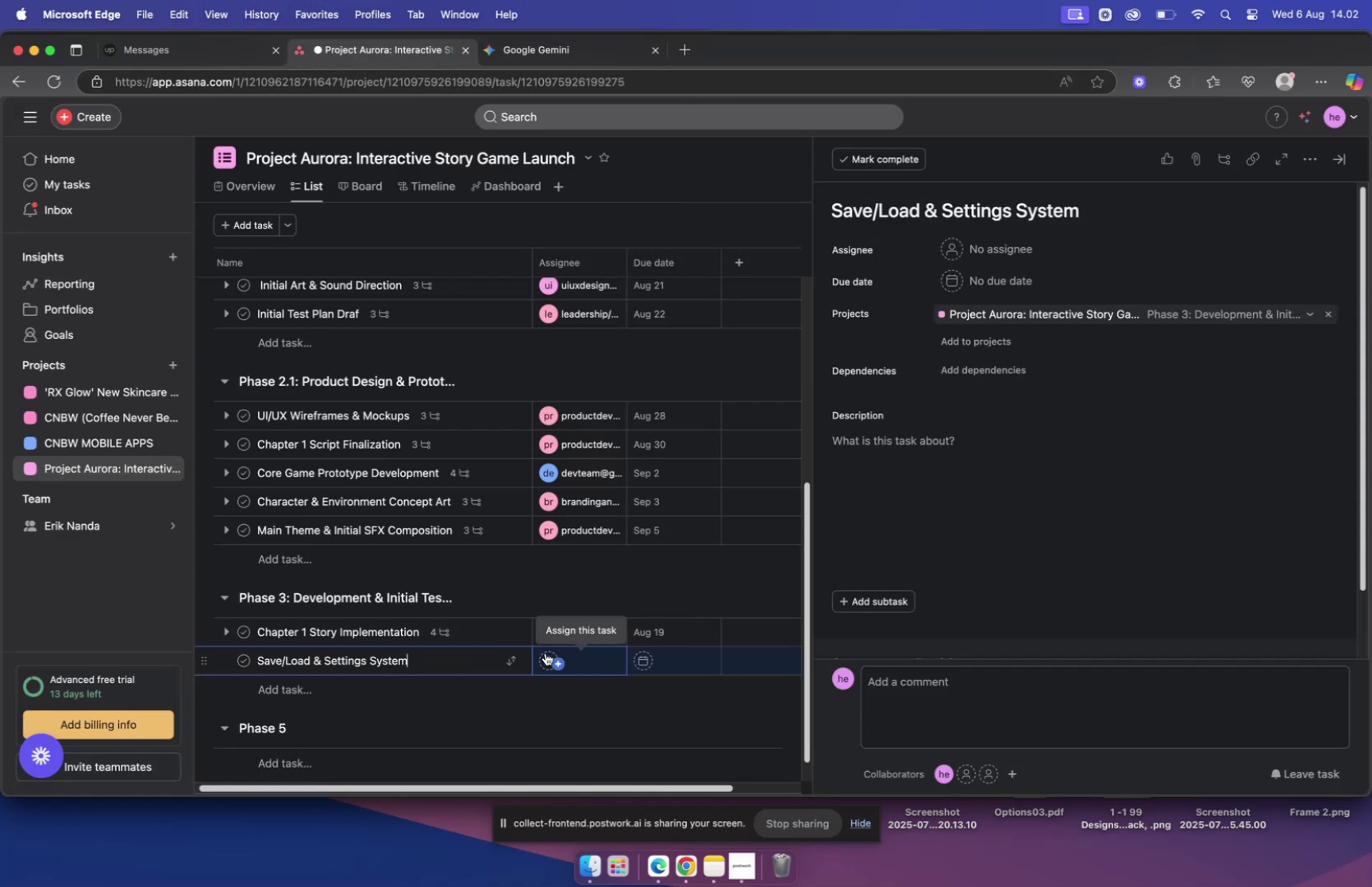 
left_click([518, 61])
 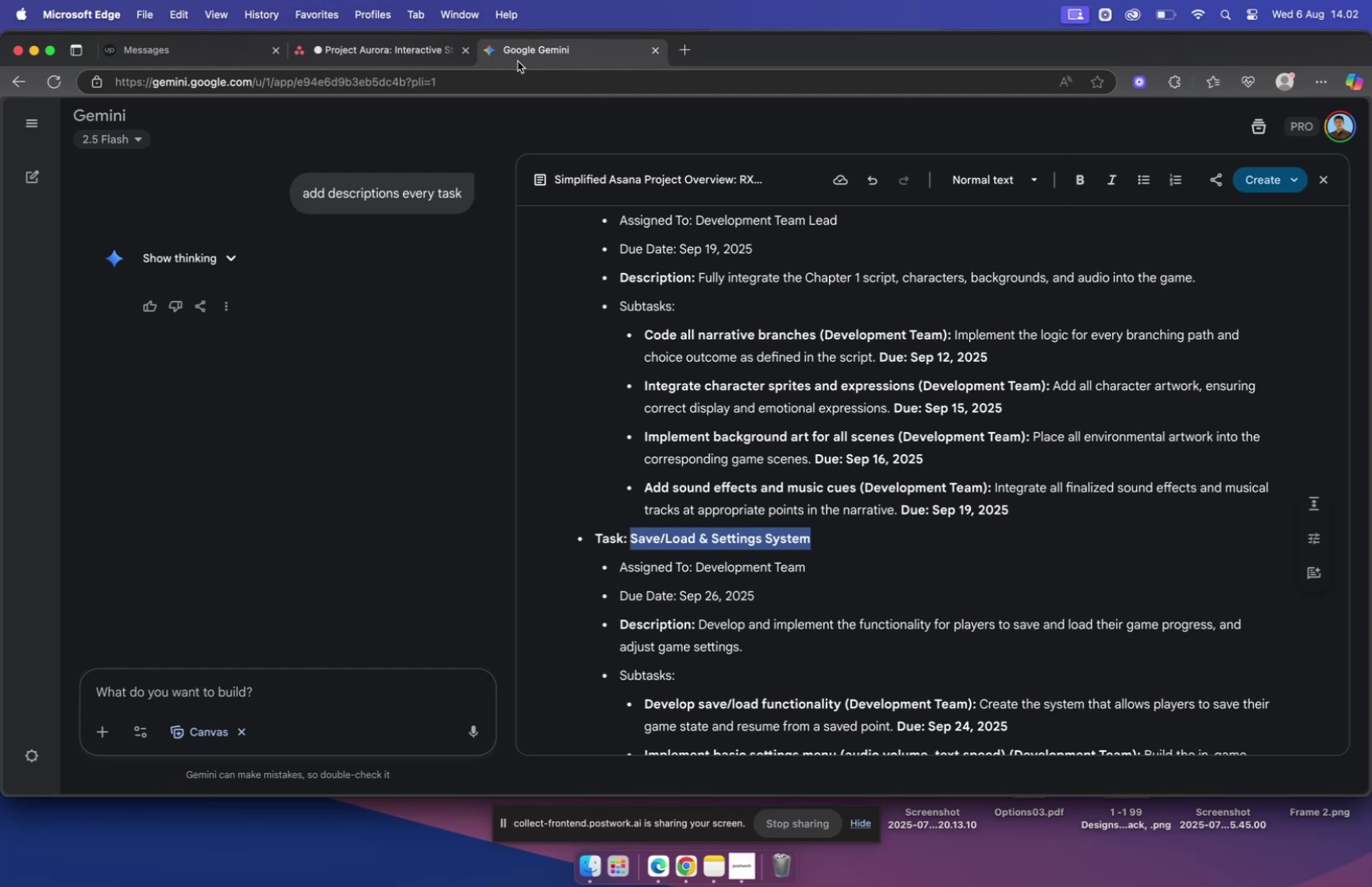 
left_click([376, 51])
 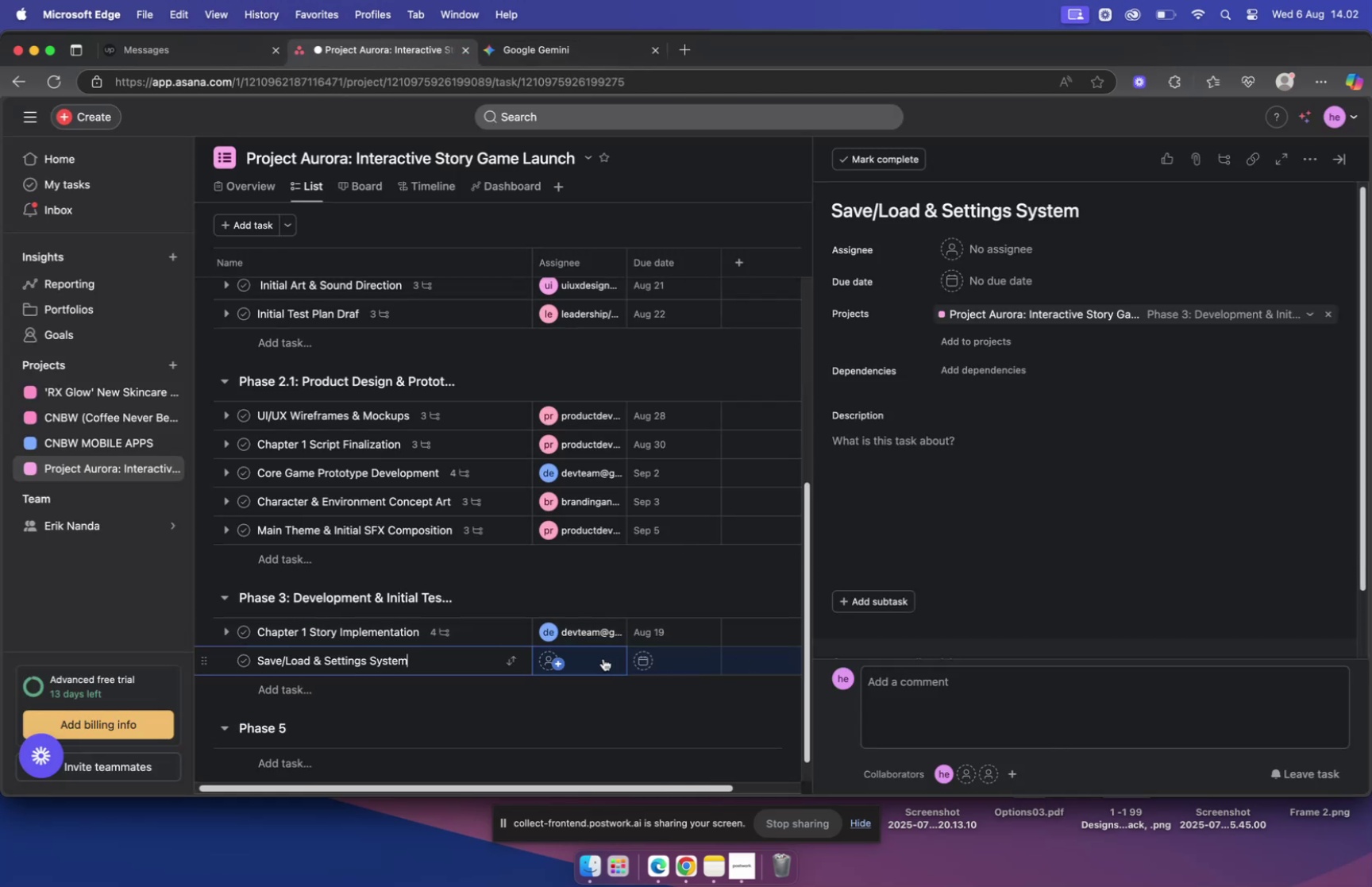 
left_click([599, 658])
 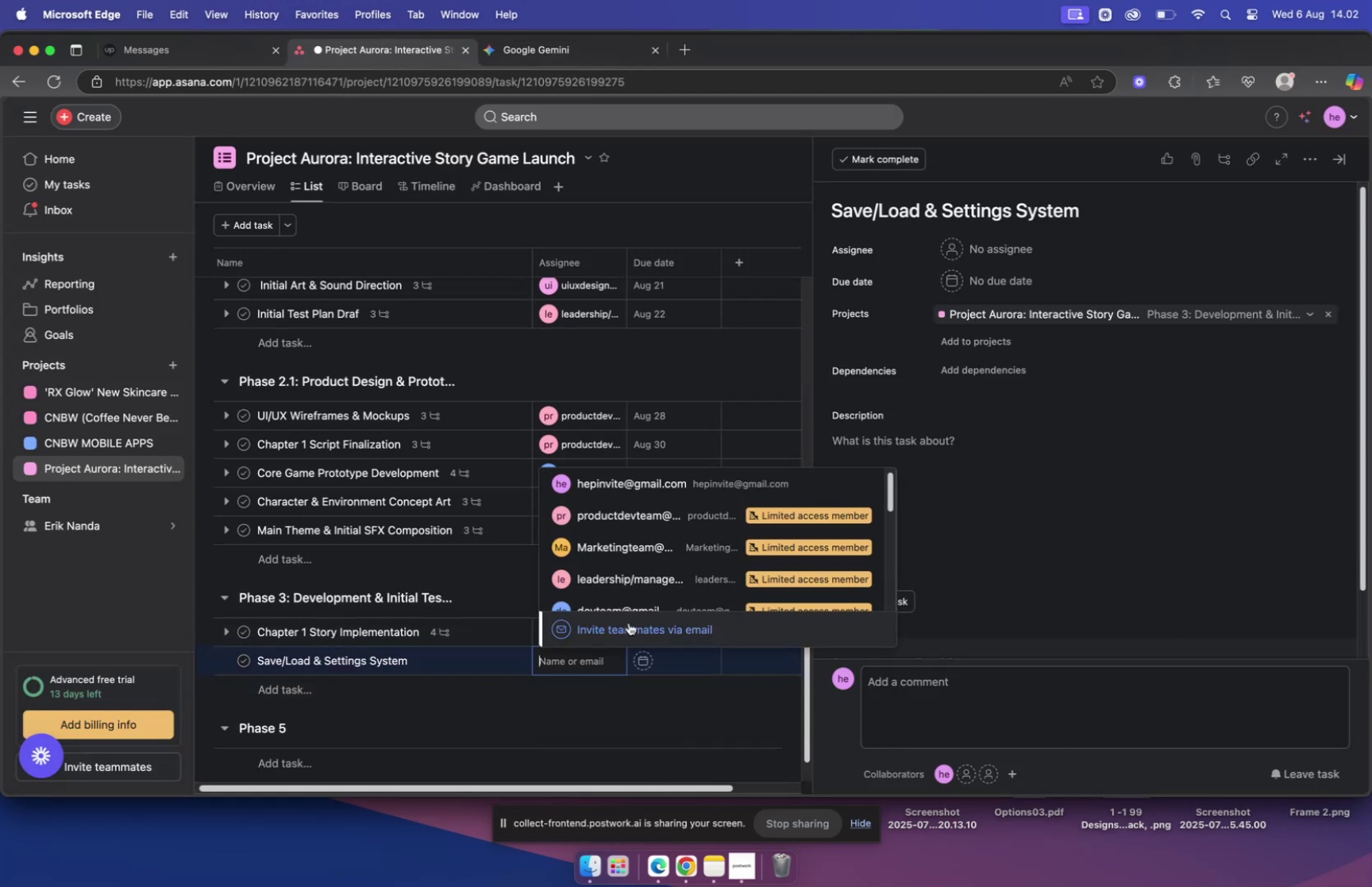 
scroll: coordinate [611, 563], scroll_direction: down, amount: 2.0
 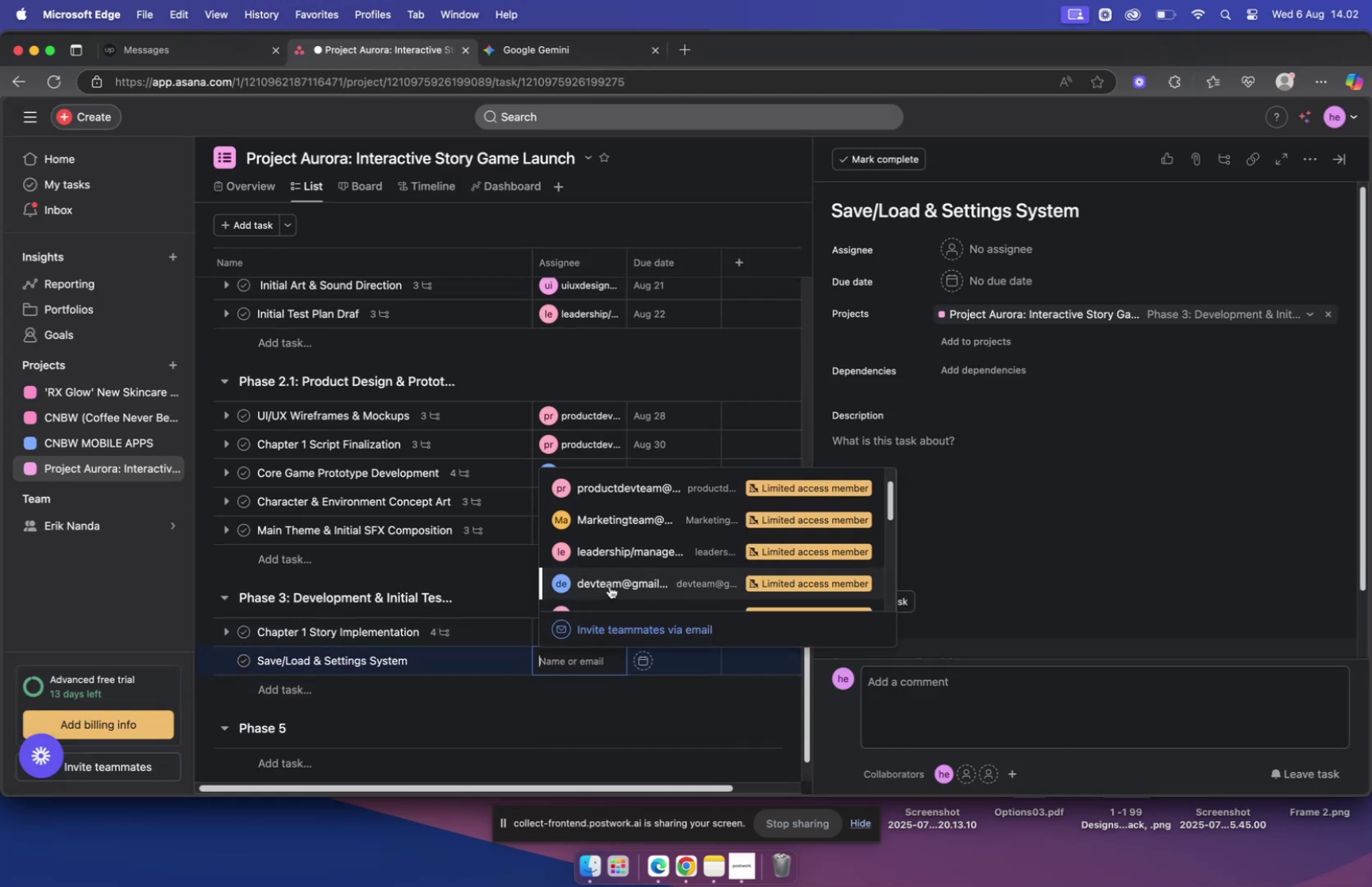 
left_click([610, 585])
 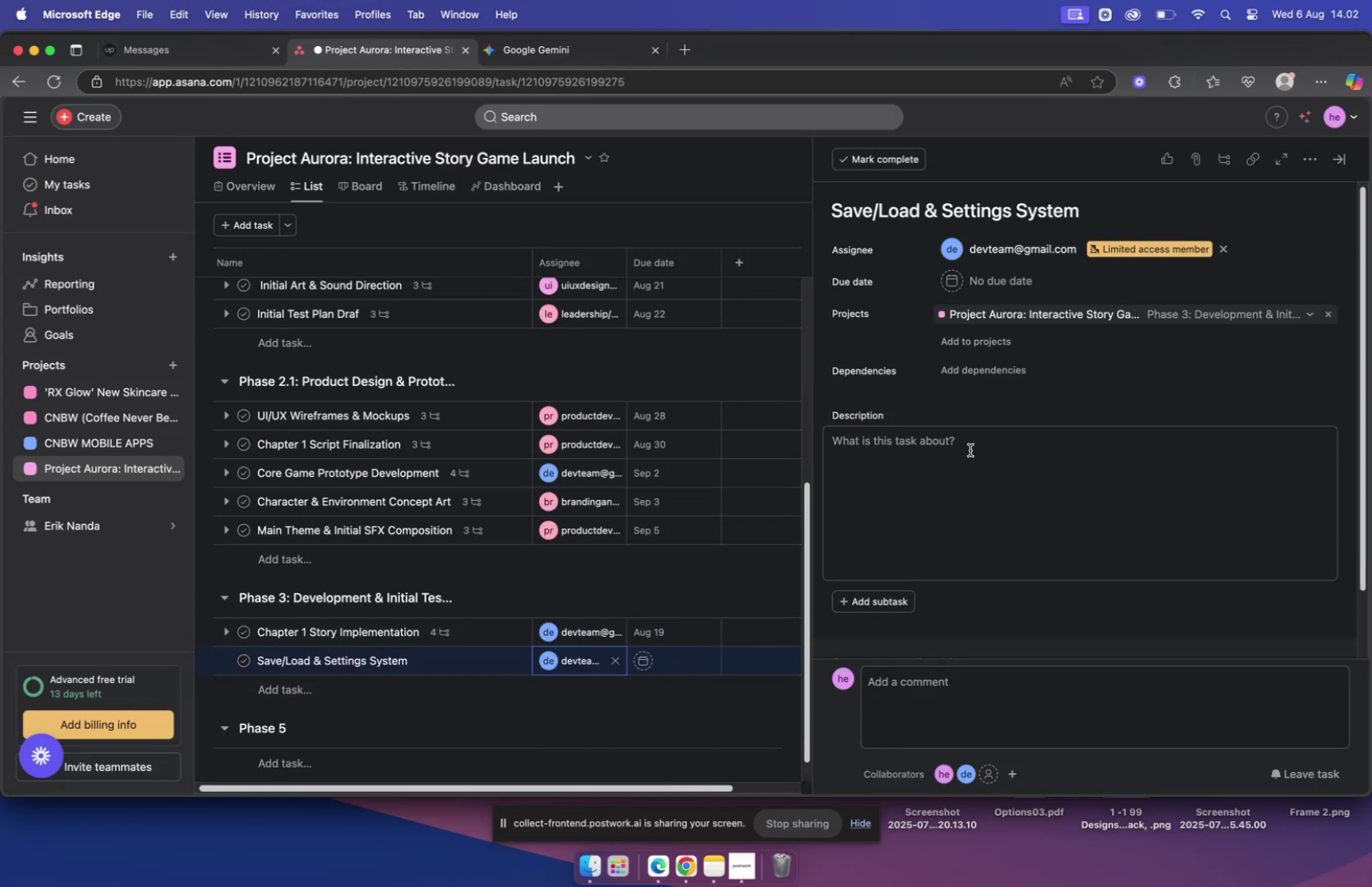 
left_click([516, 52])
 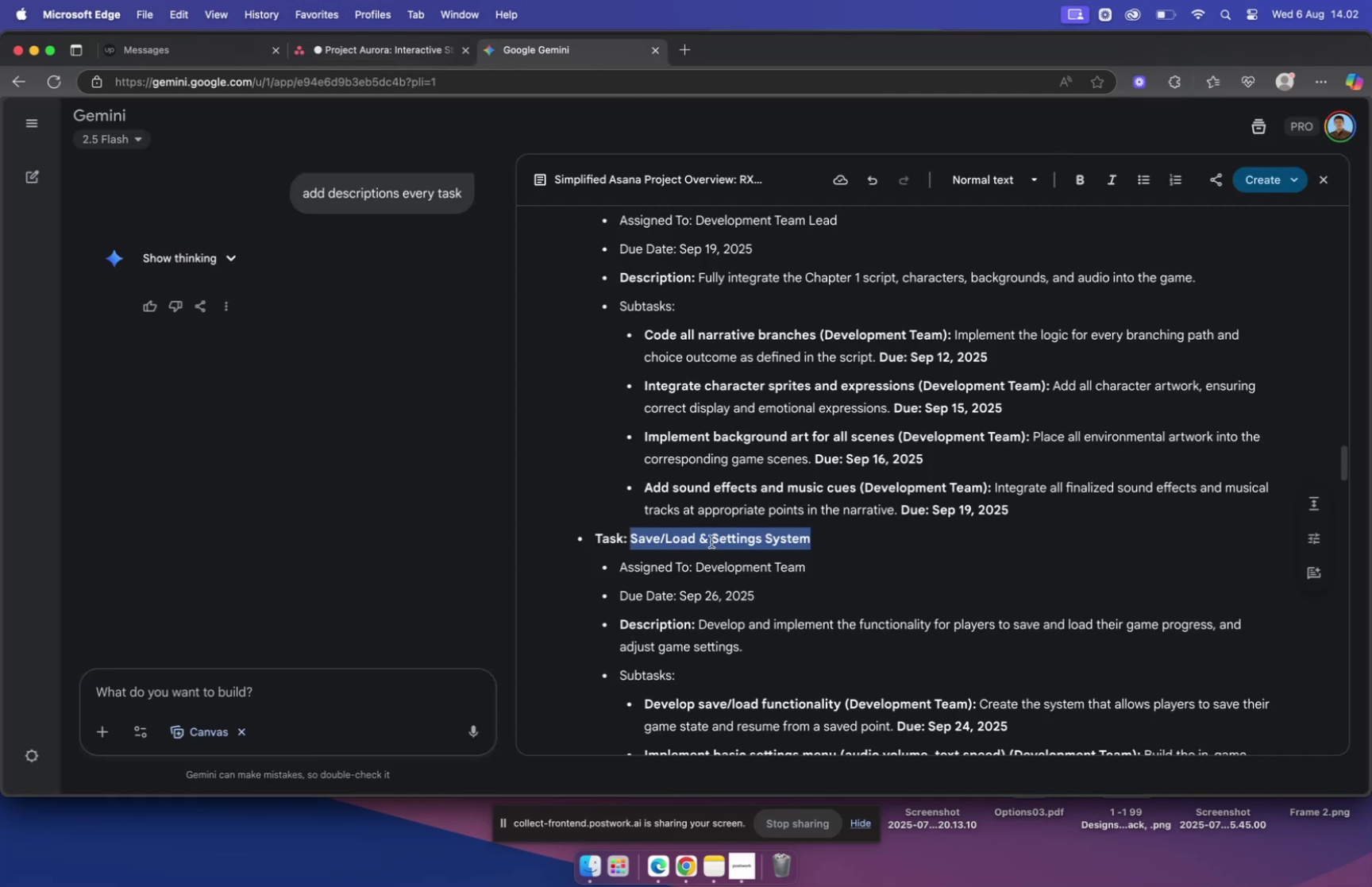 
scroll: coordinate [711, 530], scroll_direction: down, amount: 7.0
 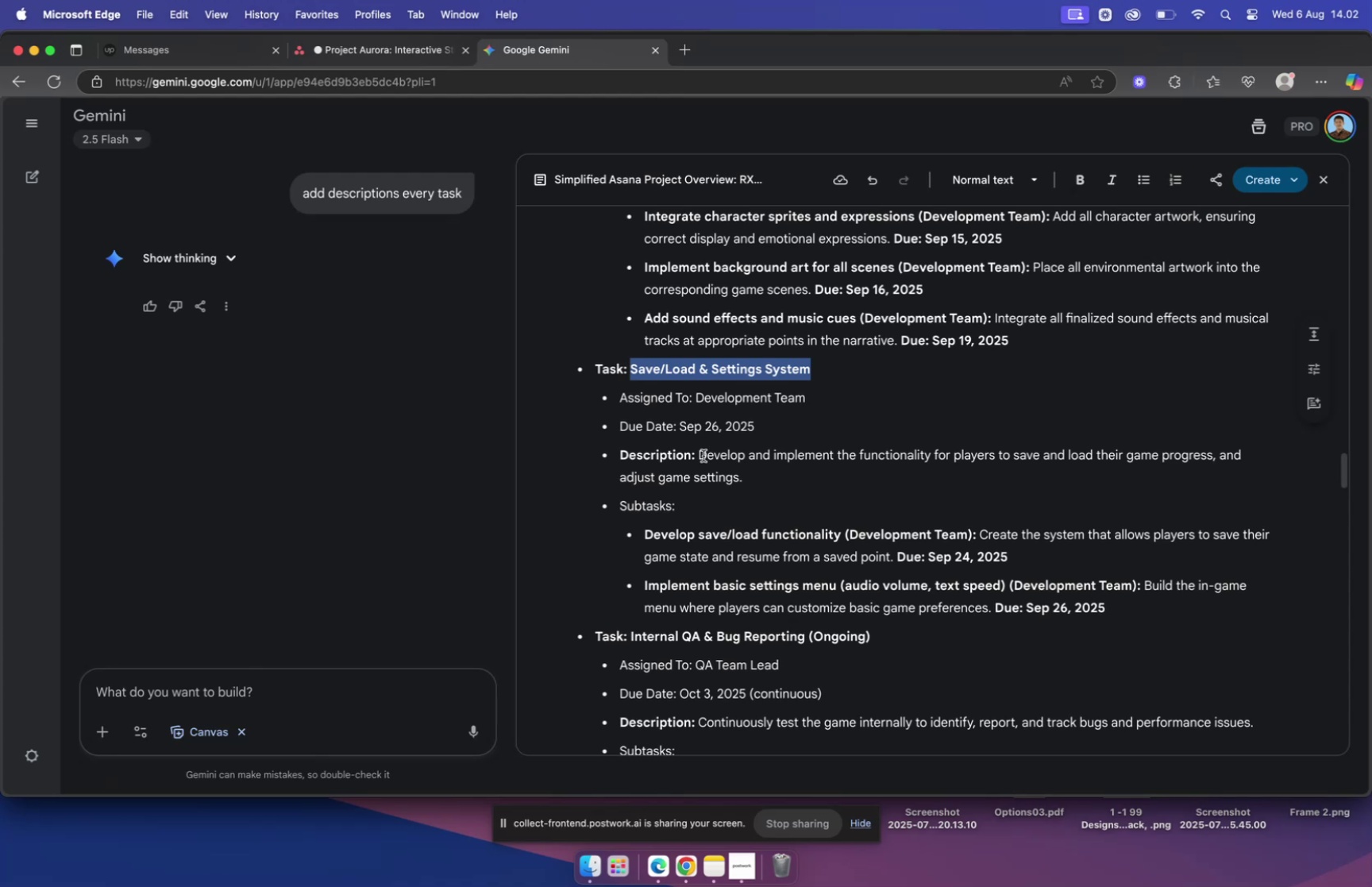 
left_click_drag(start_coordinate=[700, 453], to_coordinate=[775, 475])
 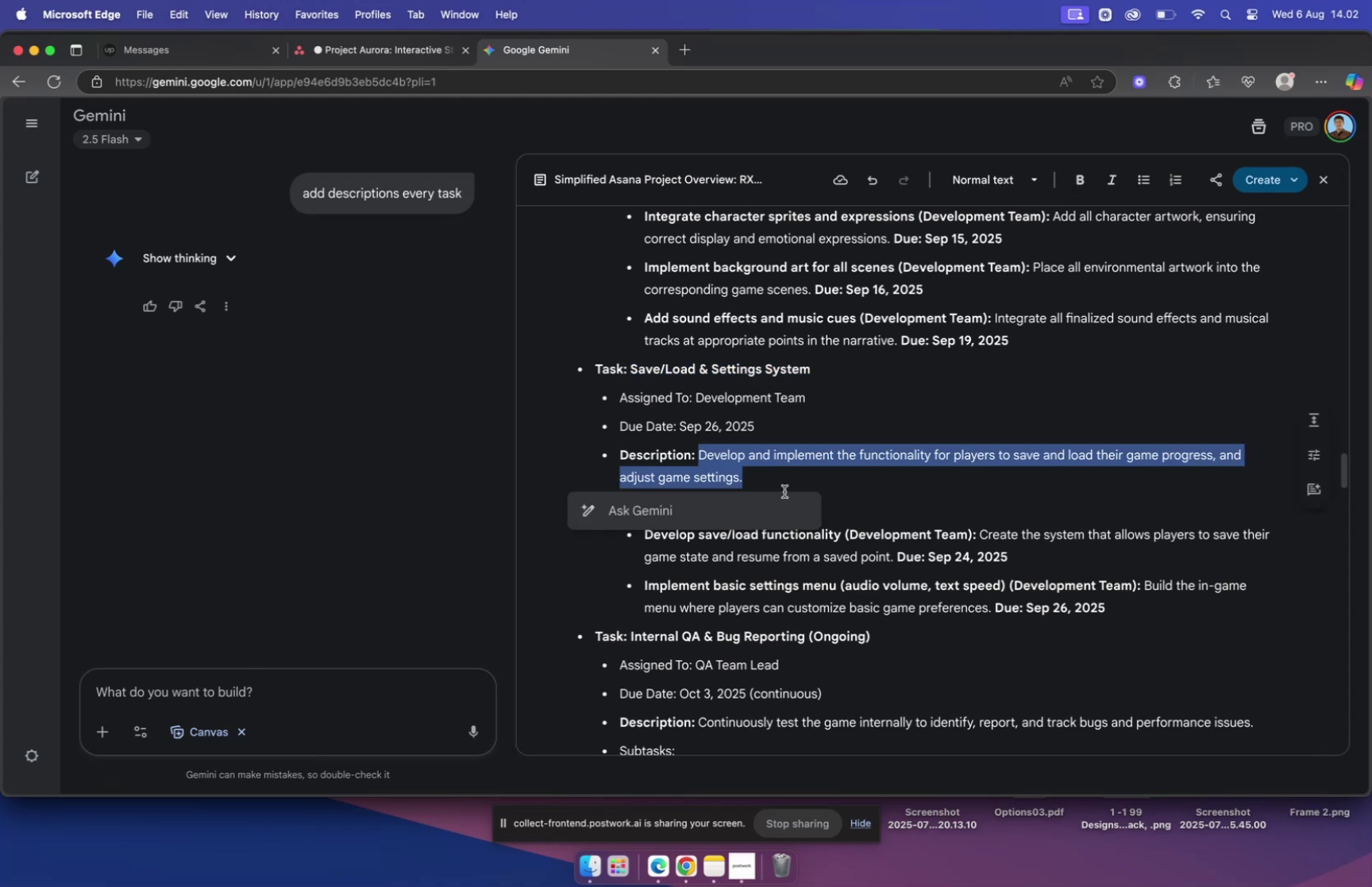 
key(Meta+C)
 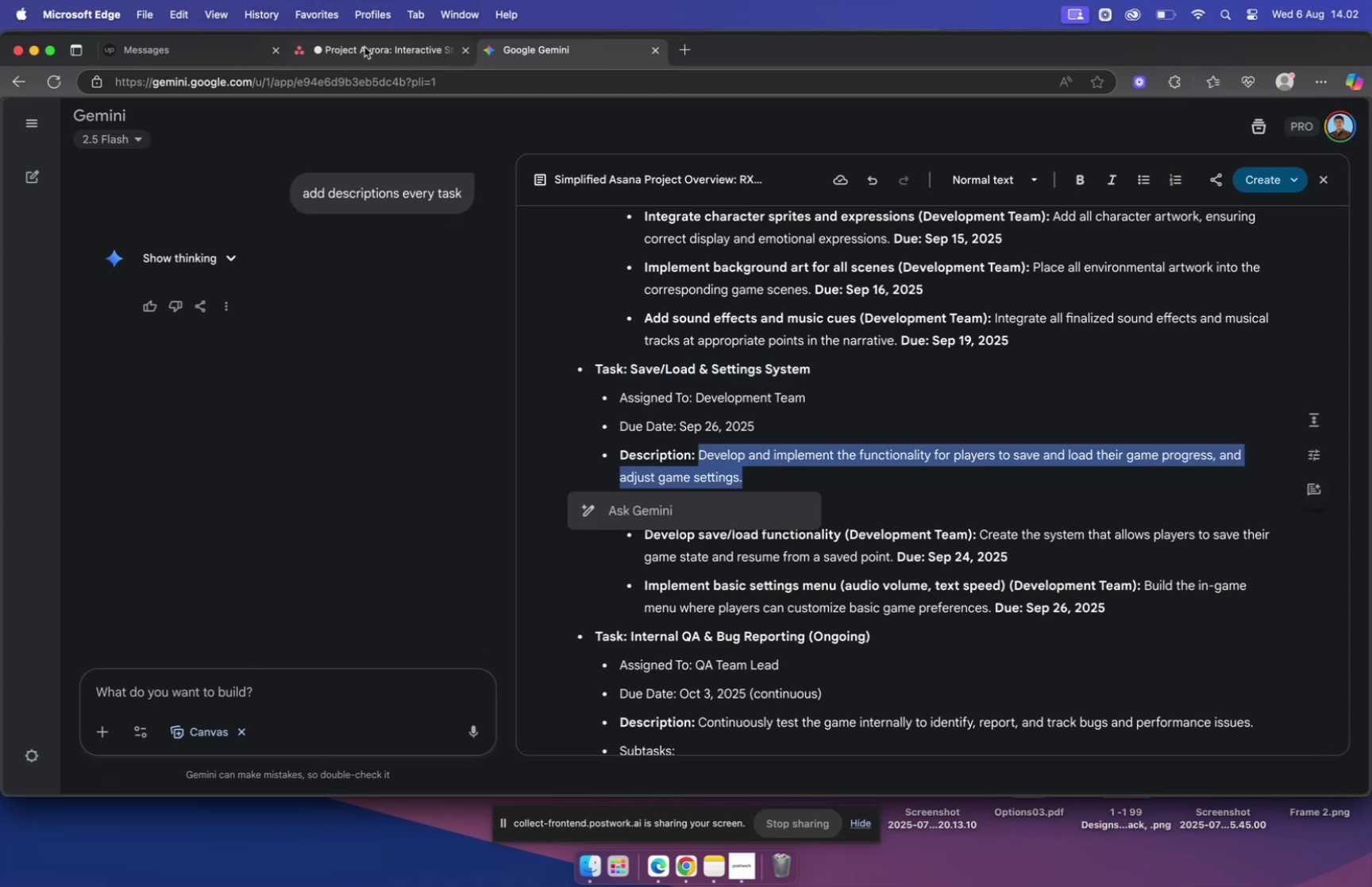 
left_click([364, 47])
 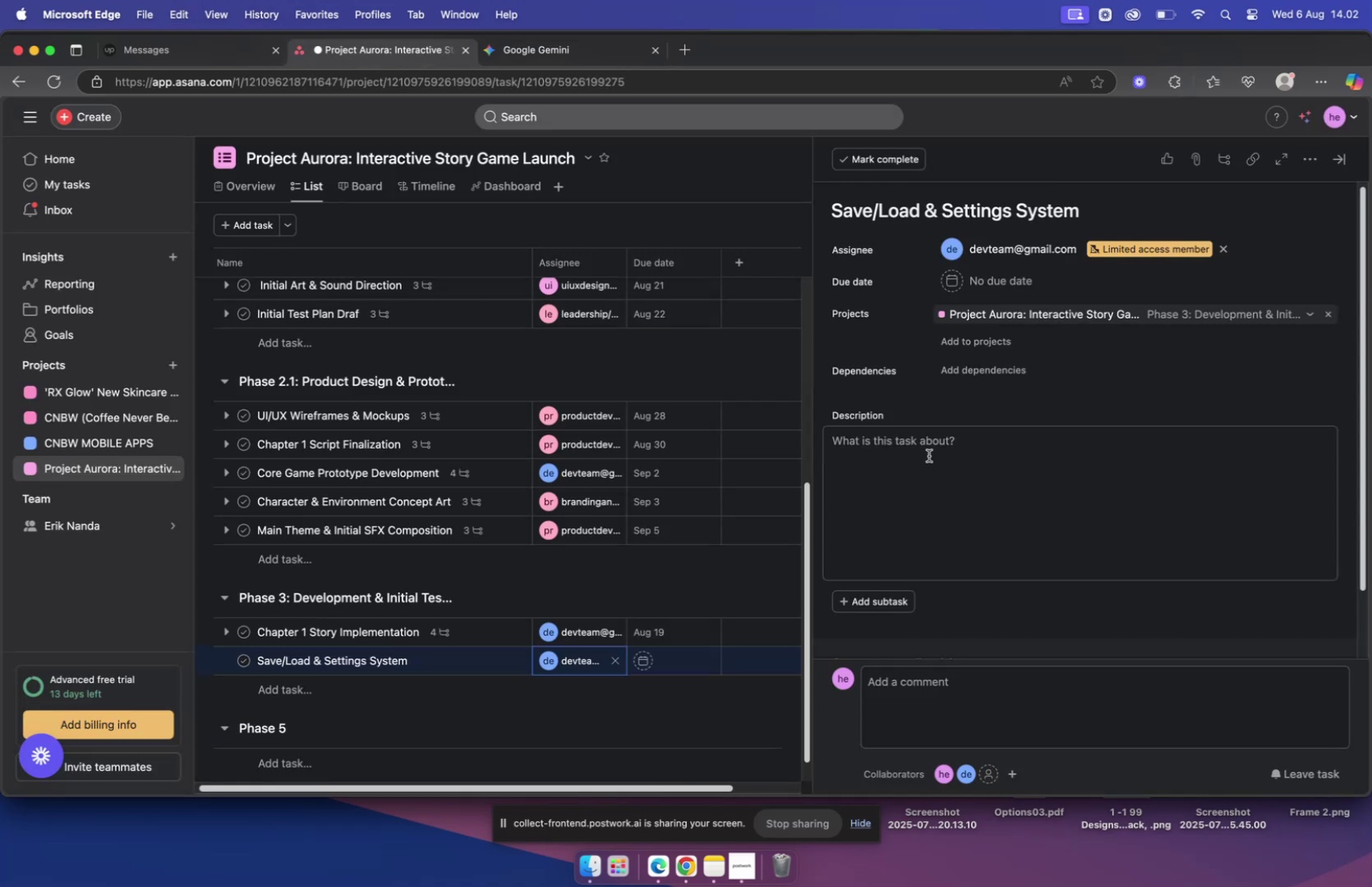 
left_click([929, 445])
 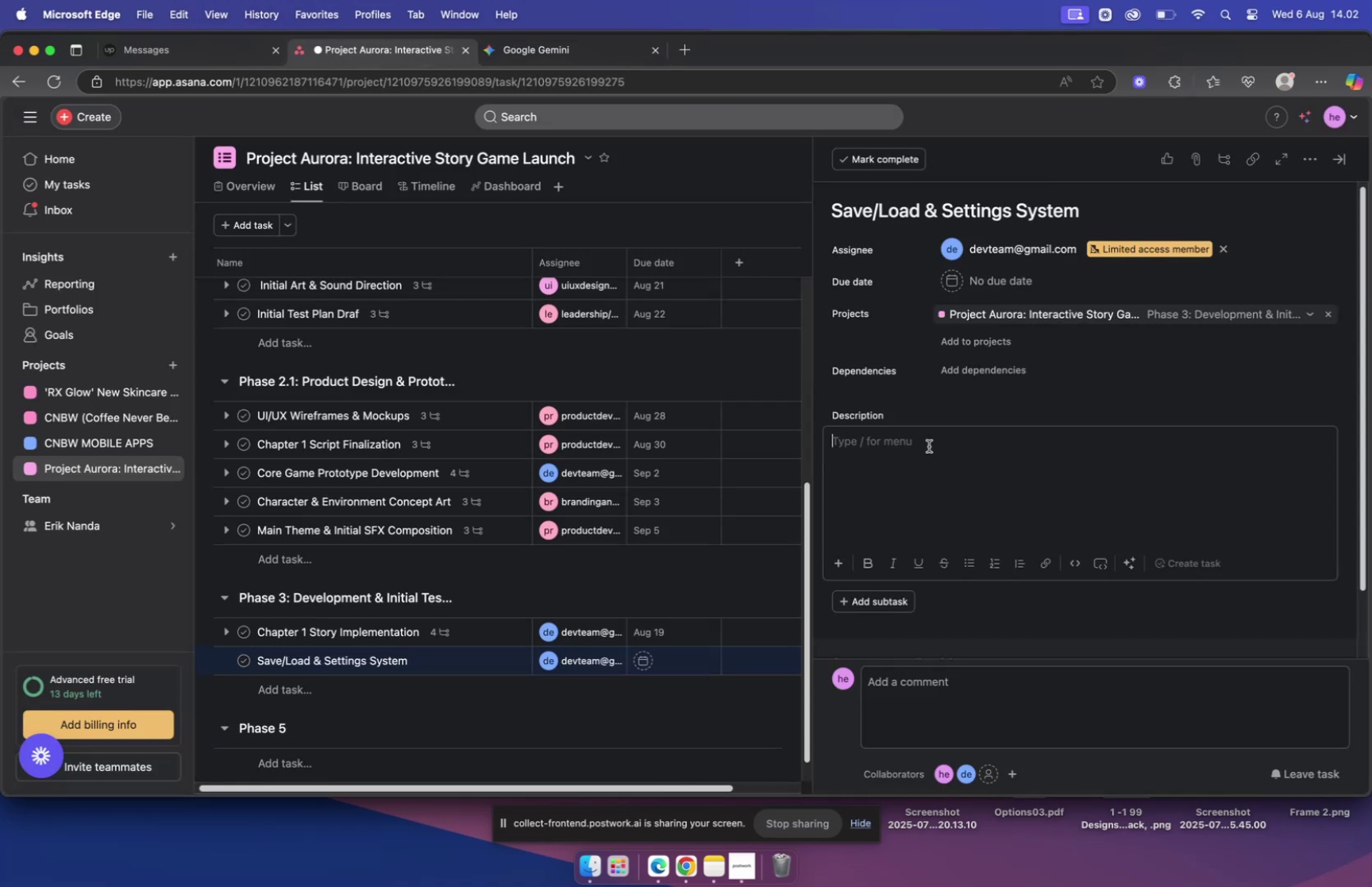 
key(Meta+V)
 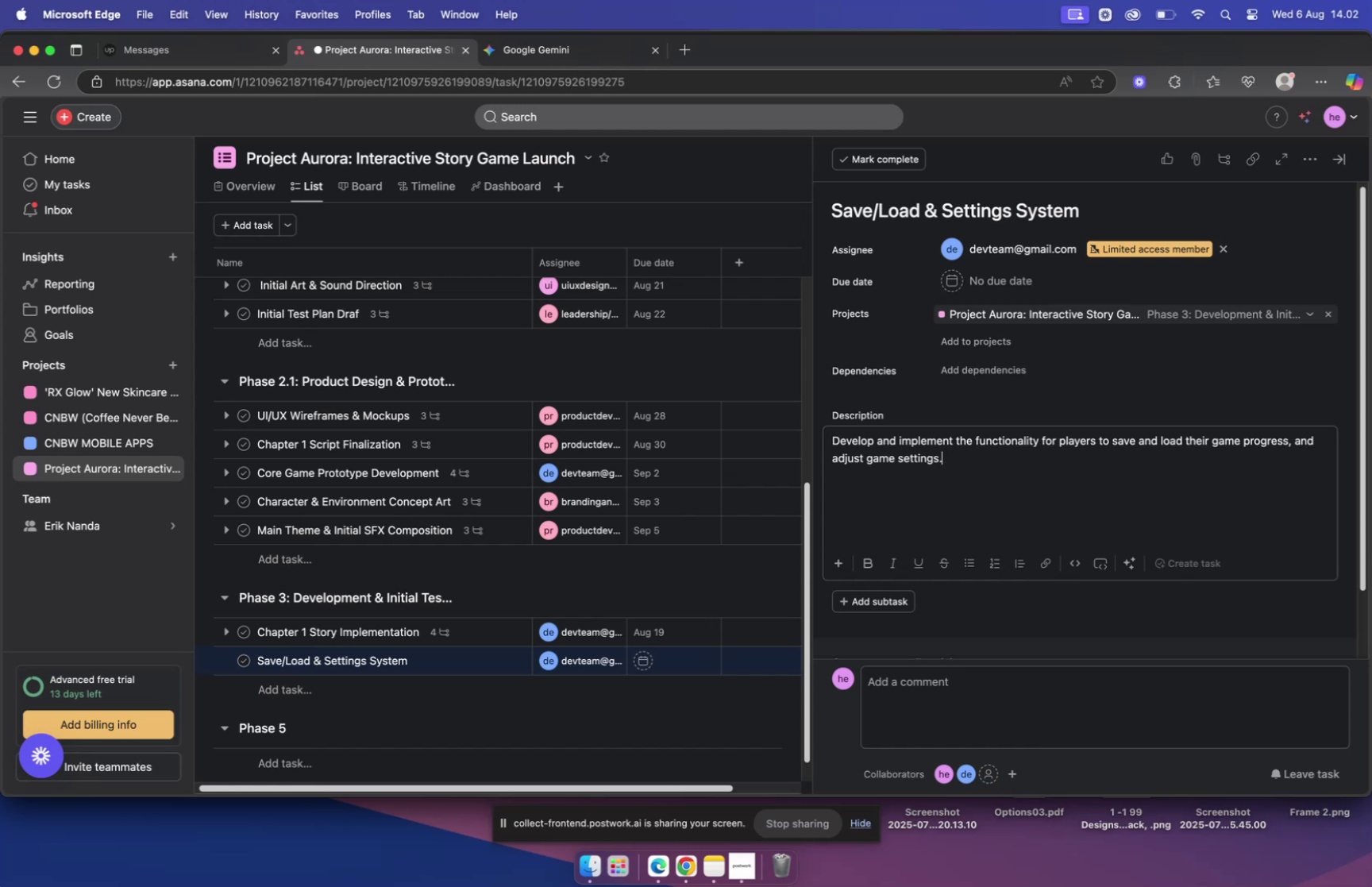 
wait(20.14)
 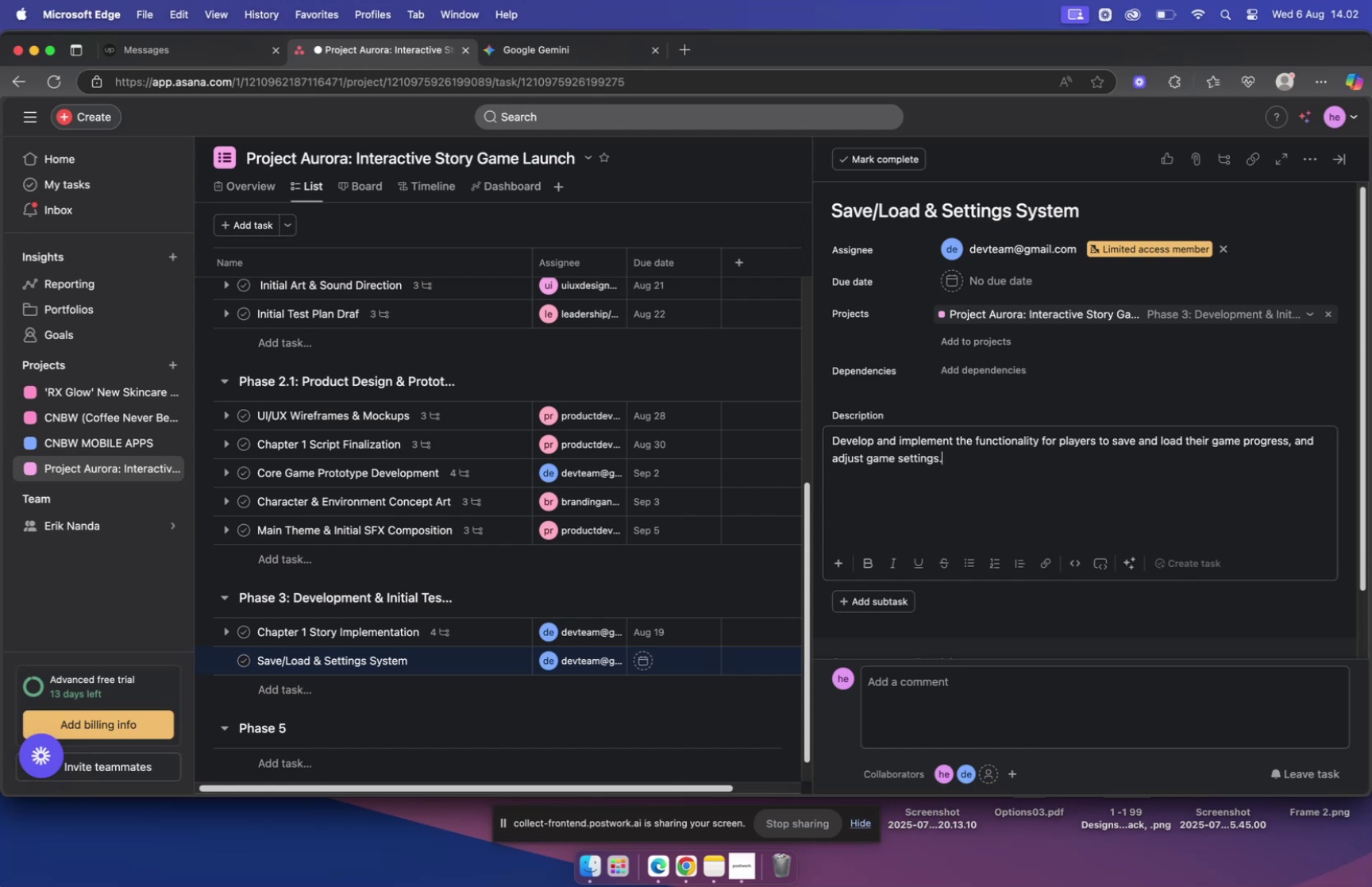 
left_click([899, 599])
 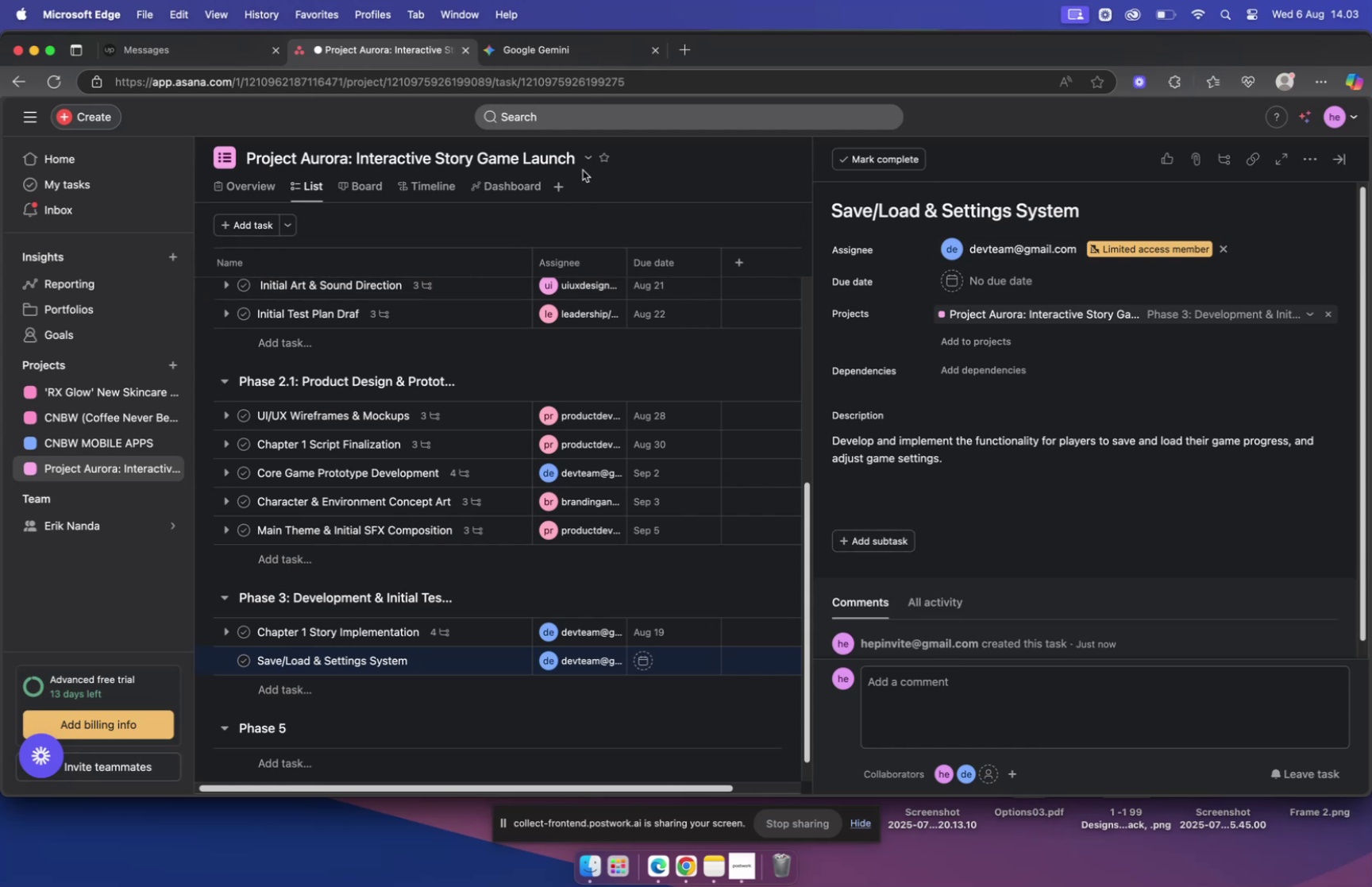 
left_click([527, 47])
 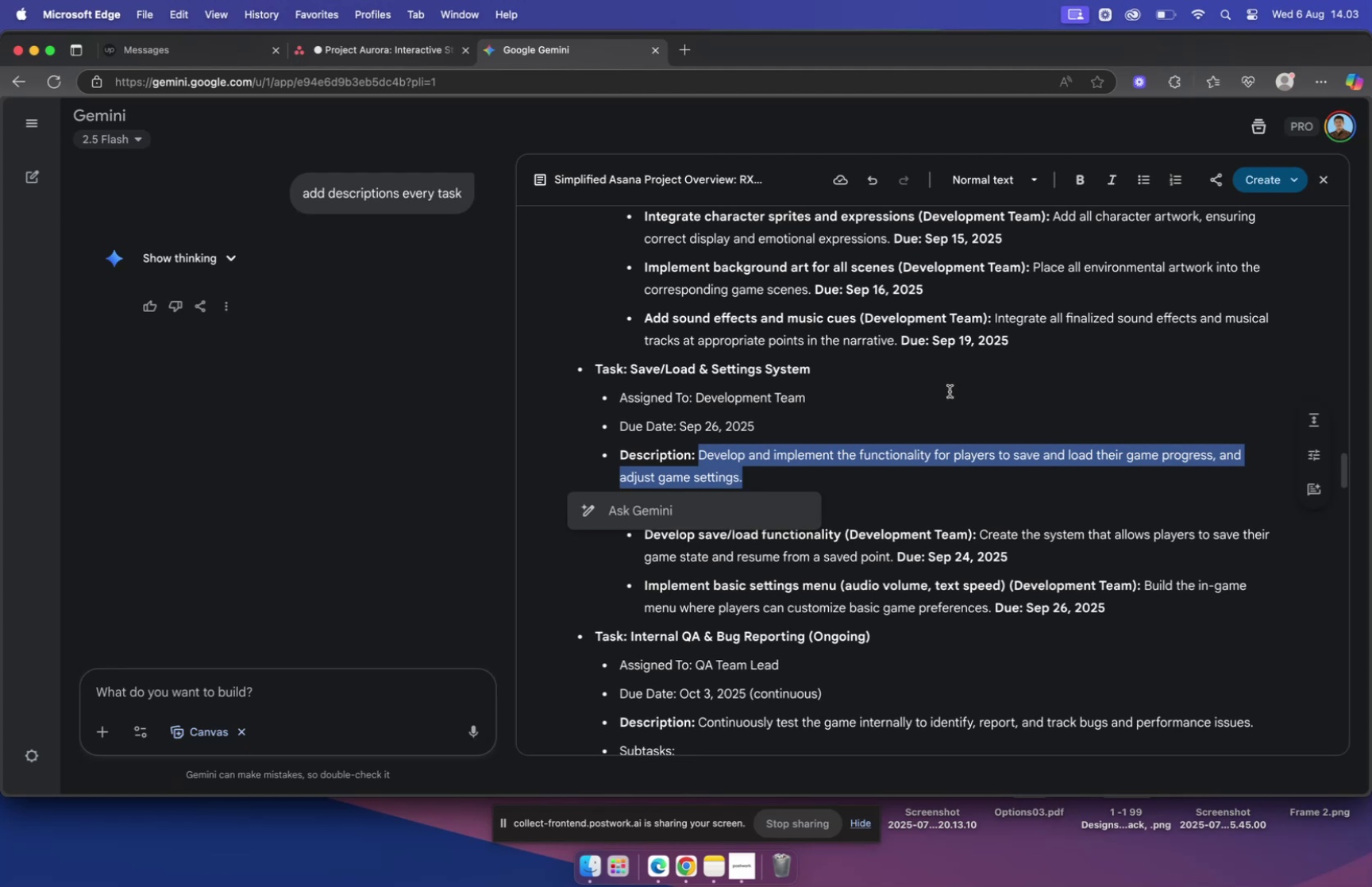 
wait(5.43)
 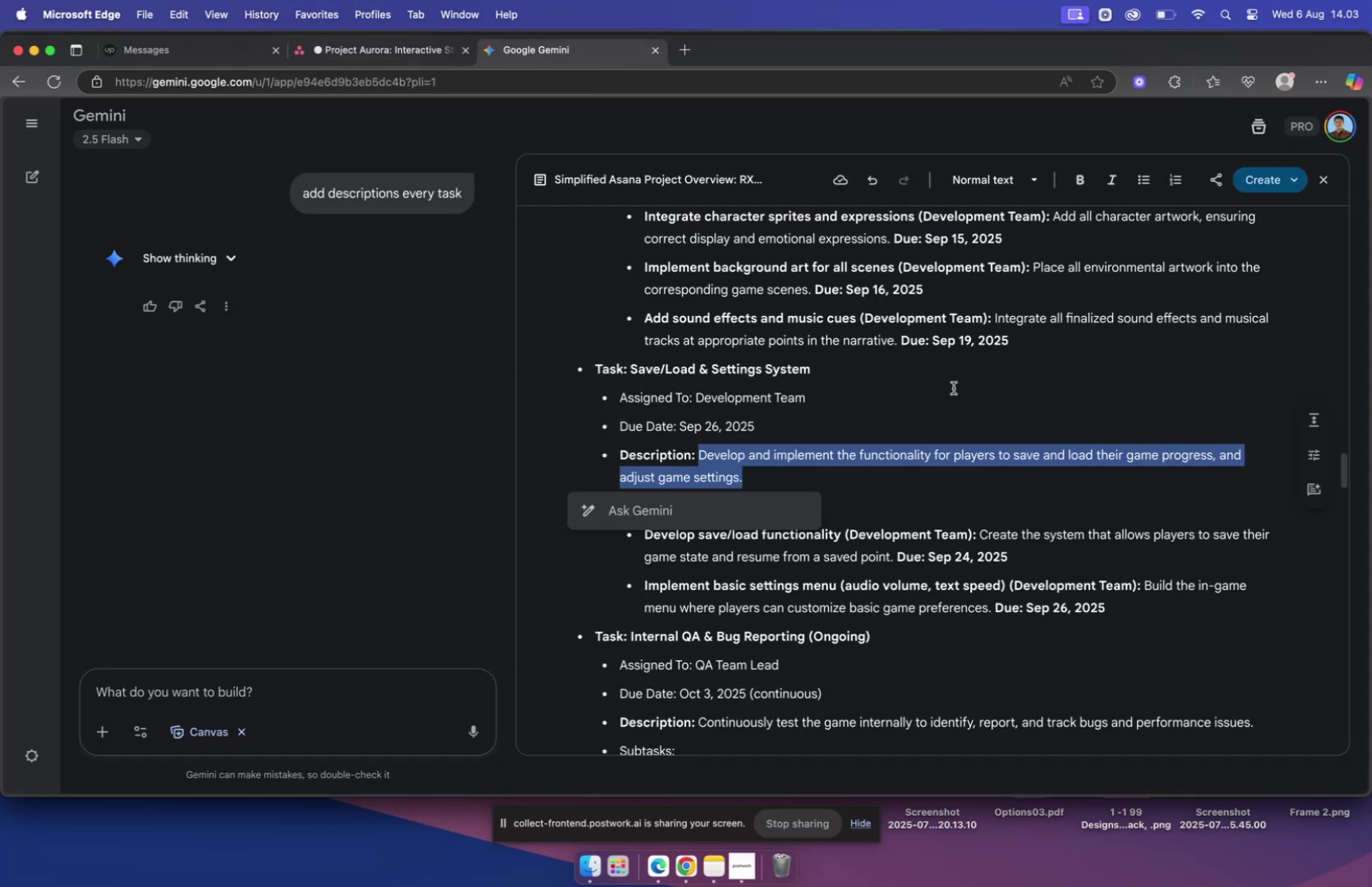 
left_click([908, 474])
 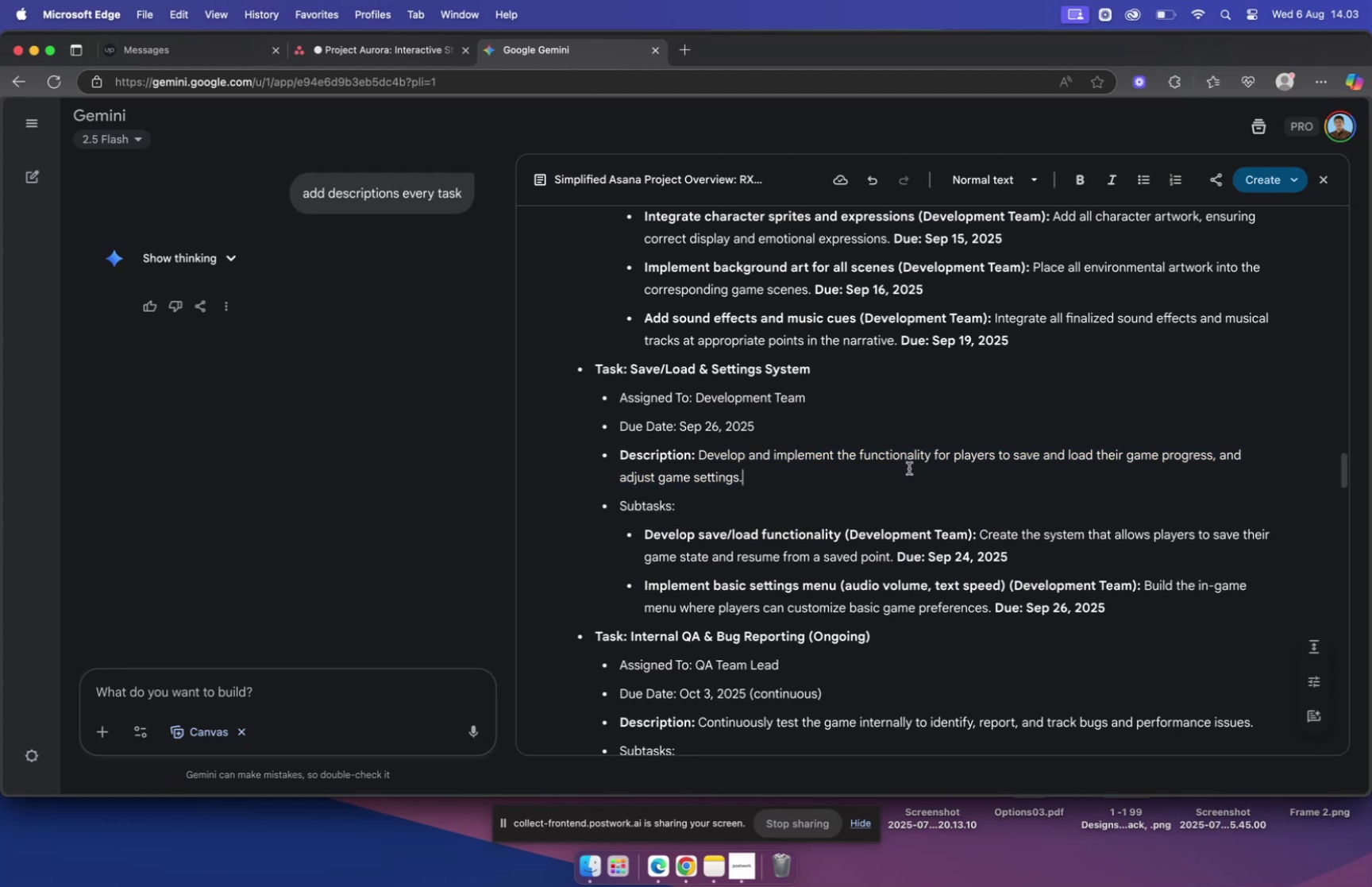 
scroll: coordinate [909, 468], scroll_direction: down, amount: 1.0
 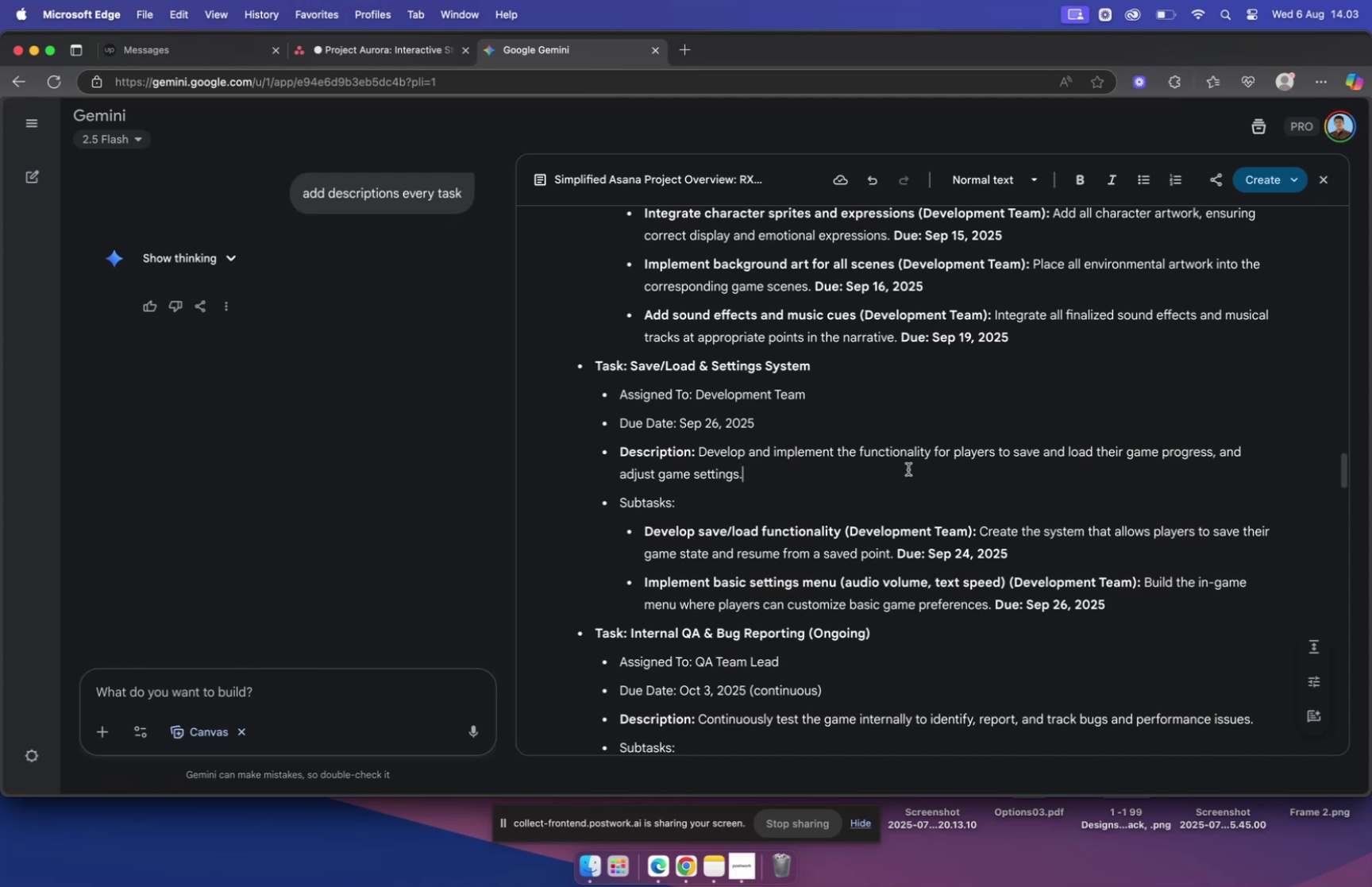 
wait(5.25)
 